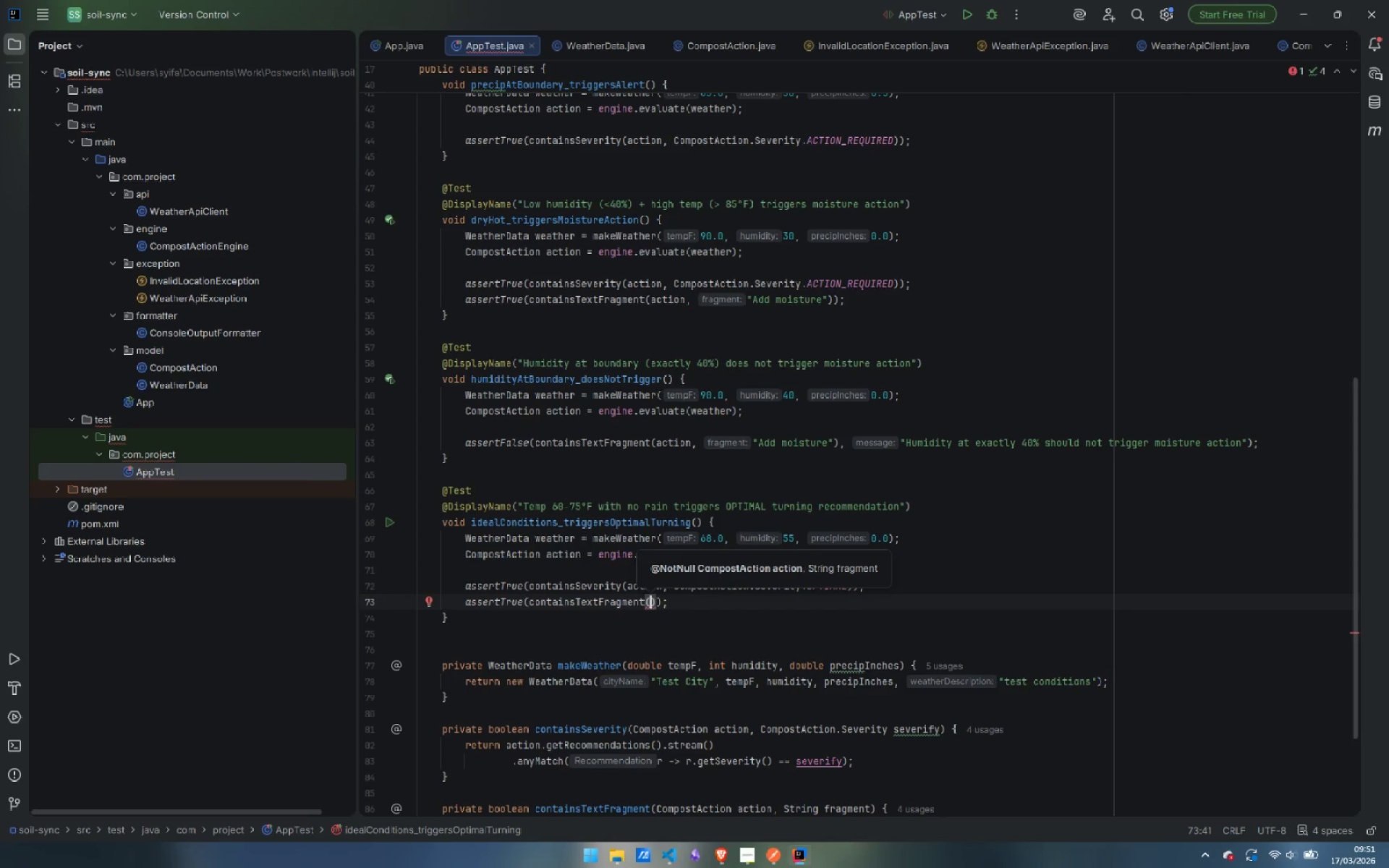 
type(action, "pile turning)
 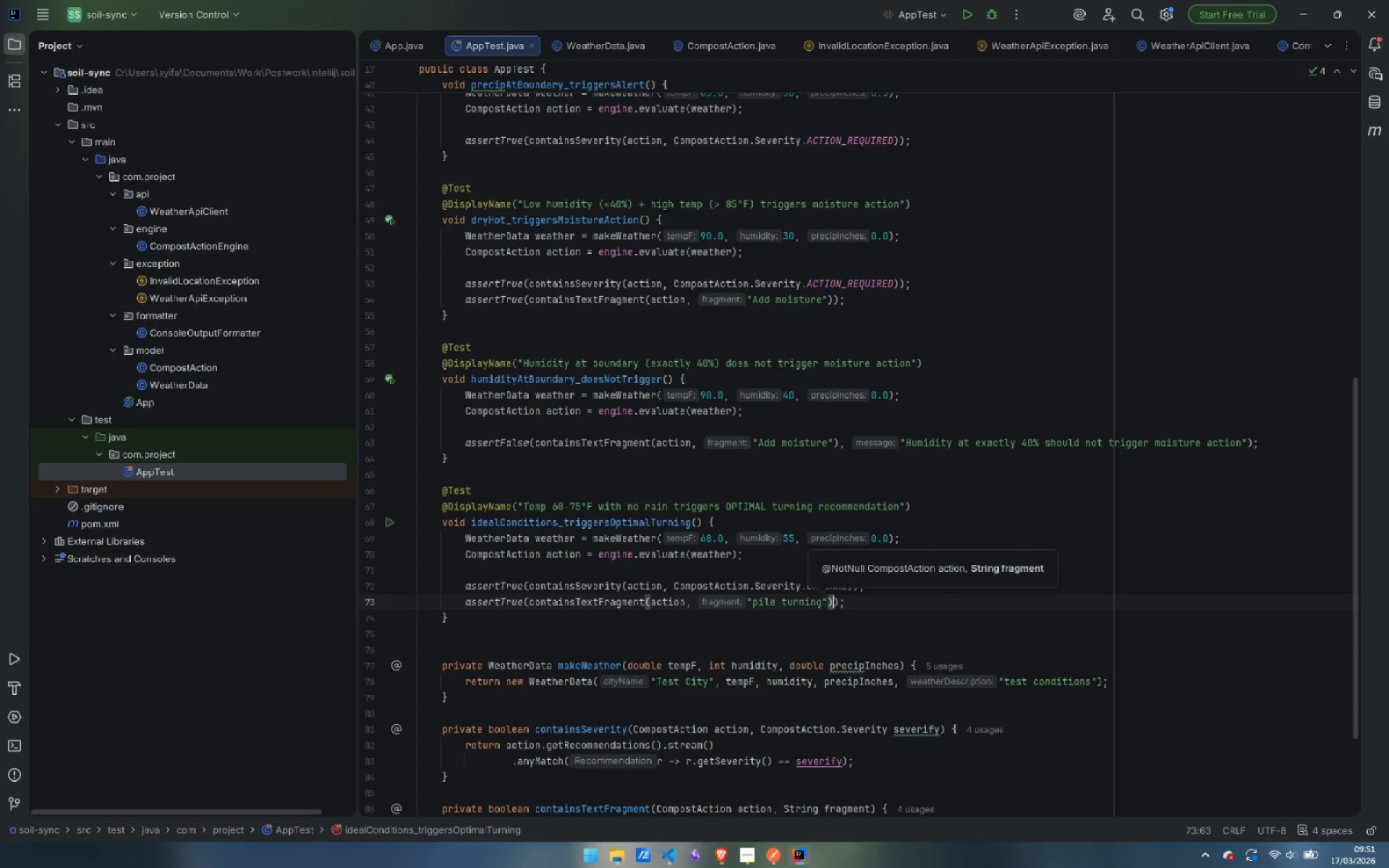 
 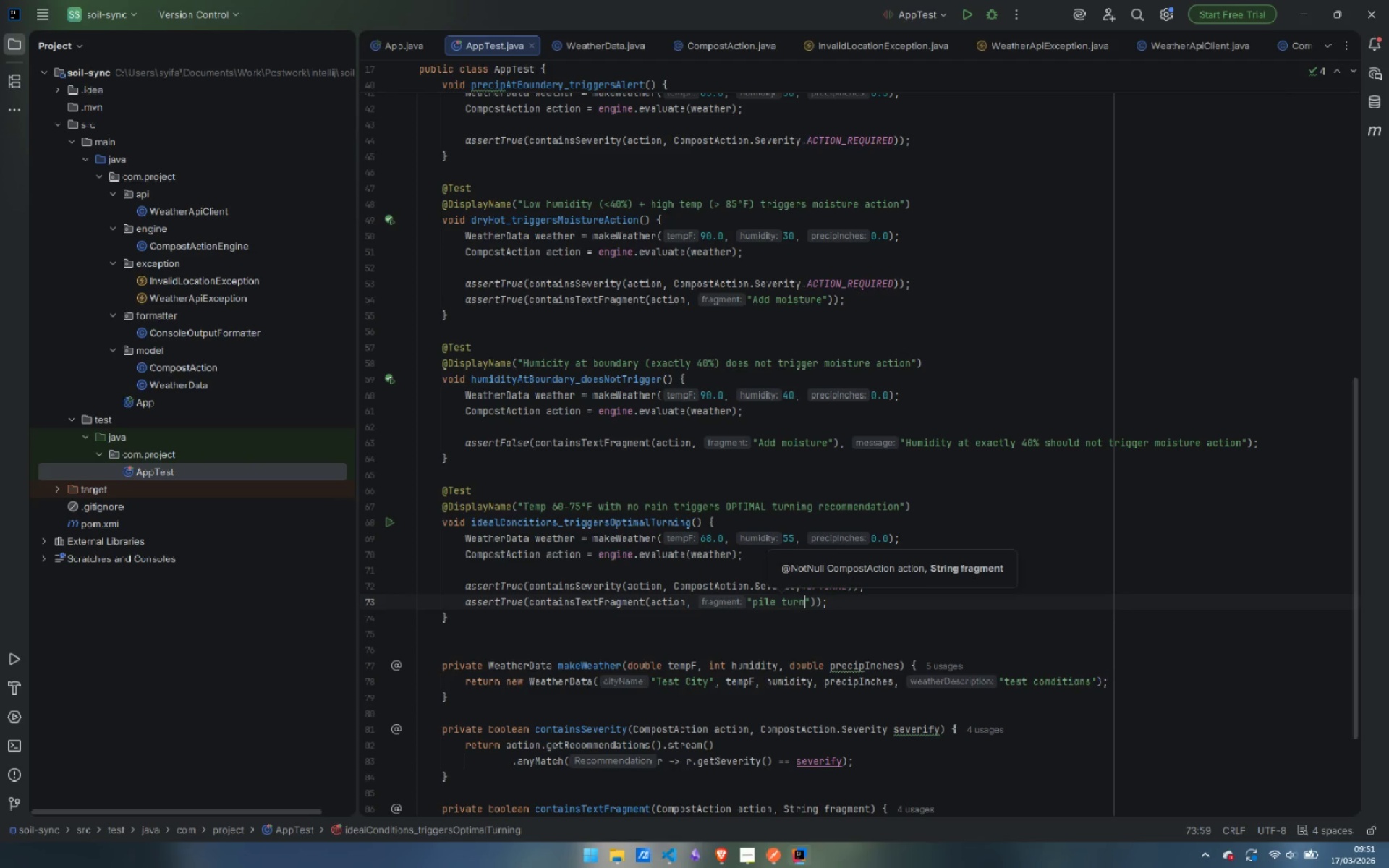 
key(ArrowRight)
 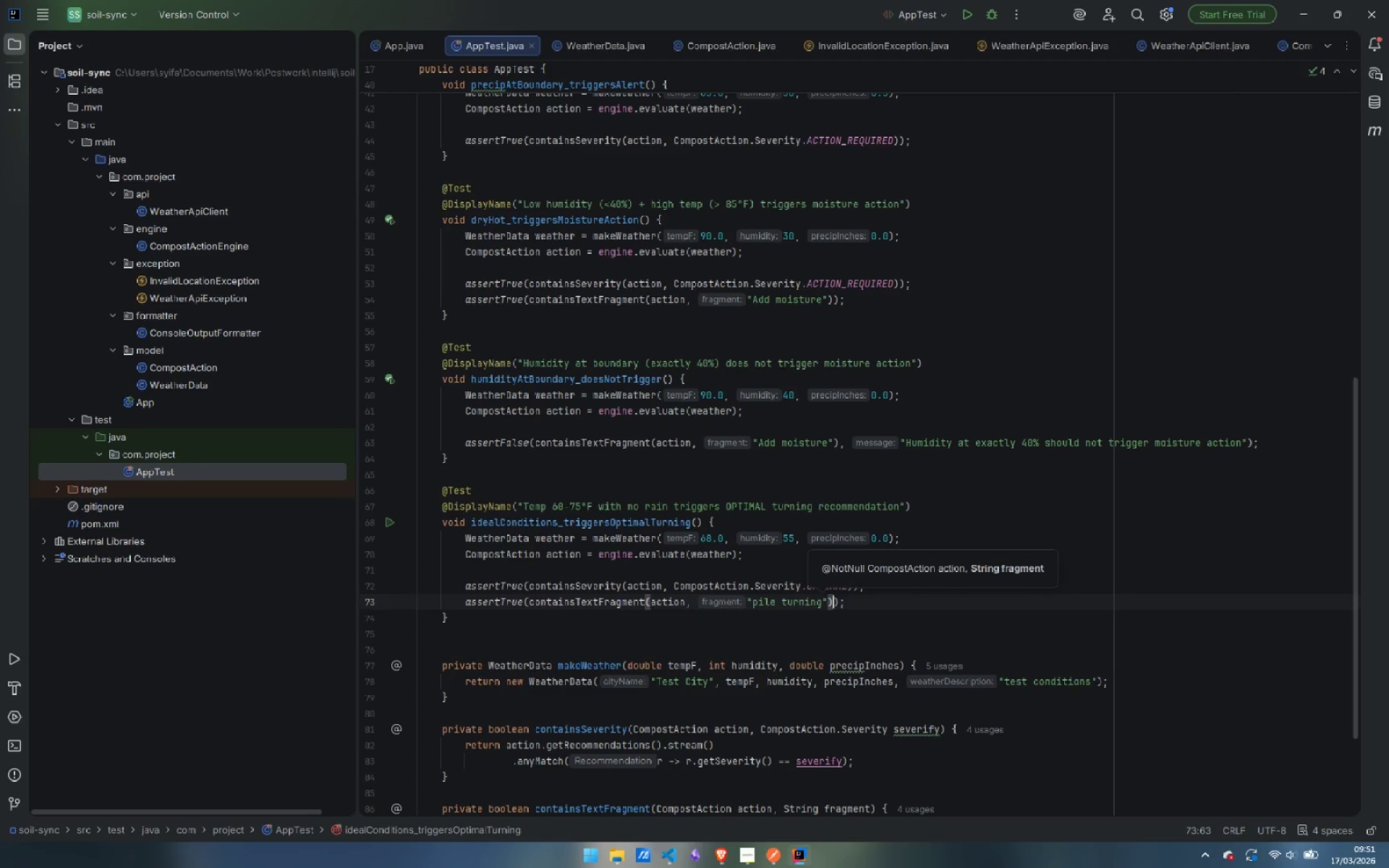 
key(ArrowRight)
 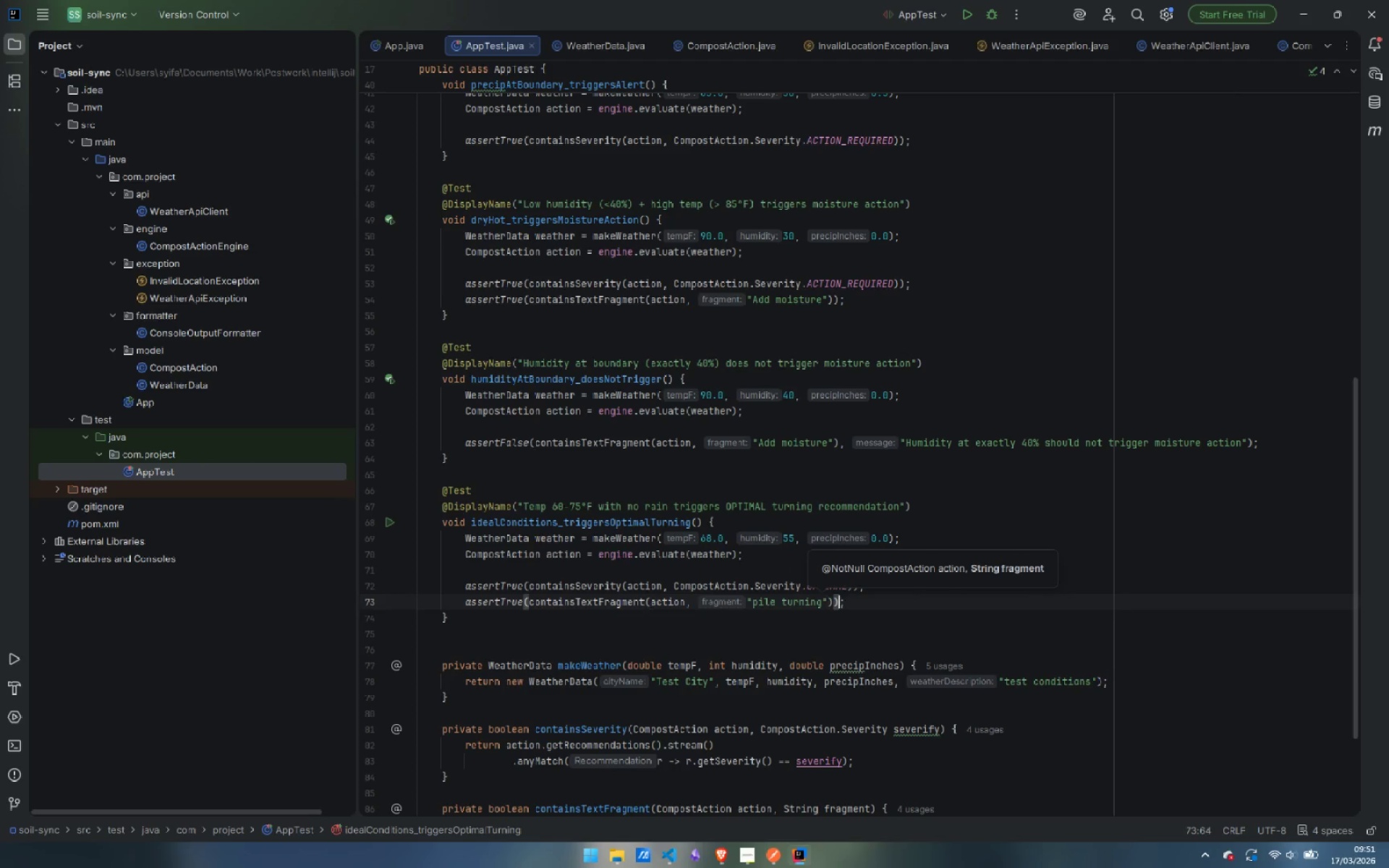 
key(ArrowRight)
 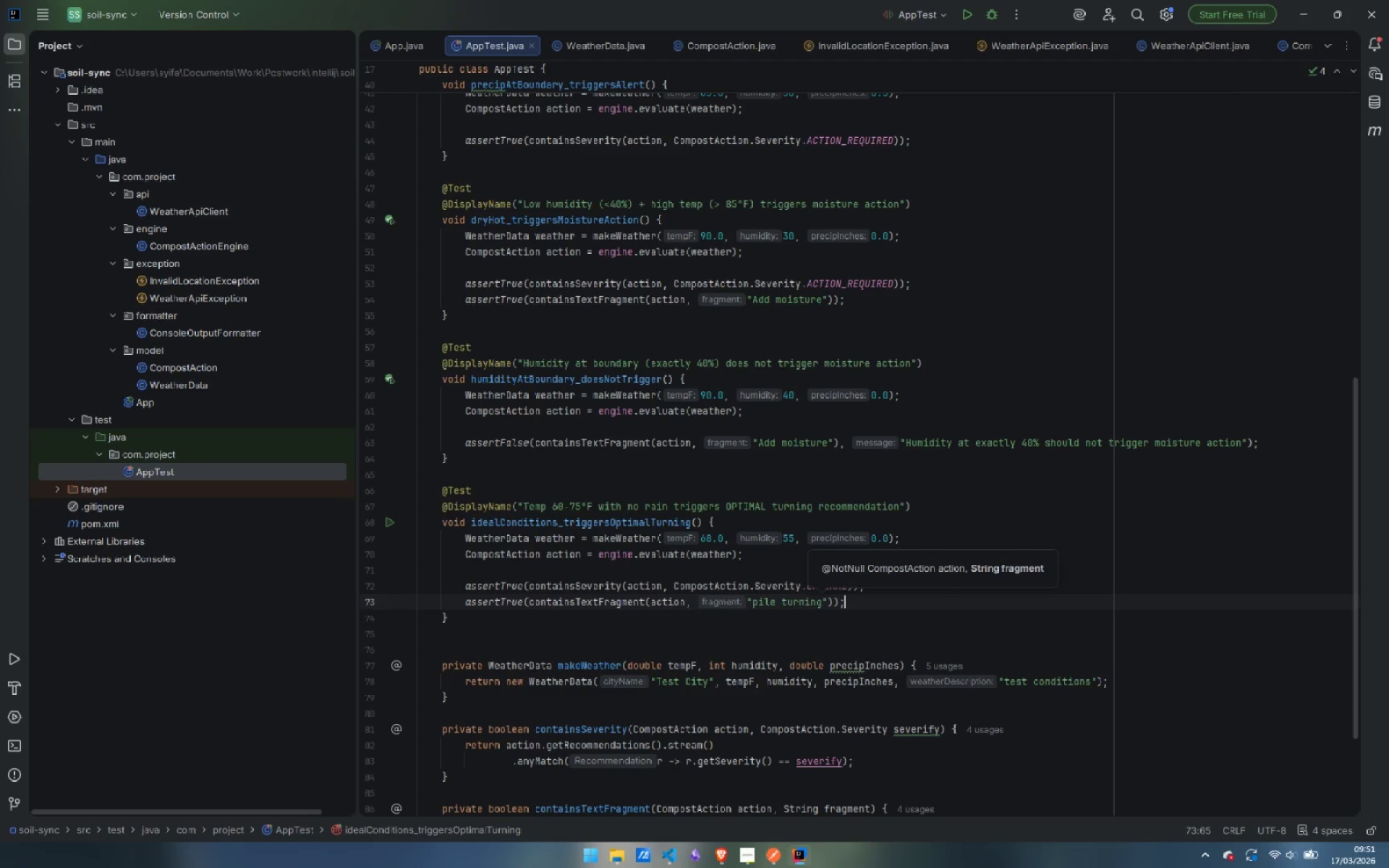 
key(ArrowRight)
 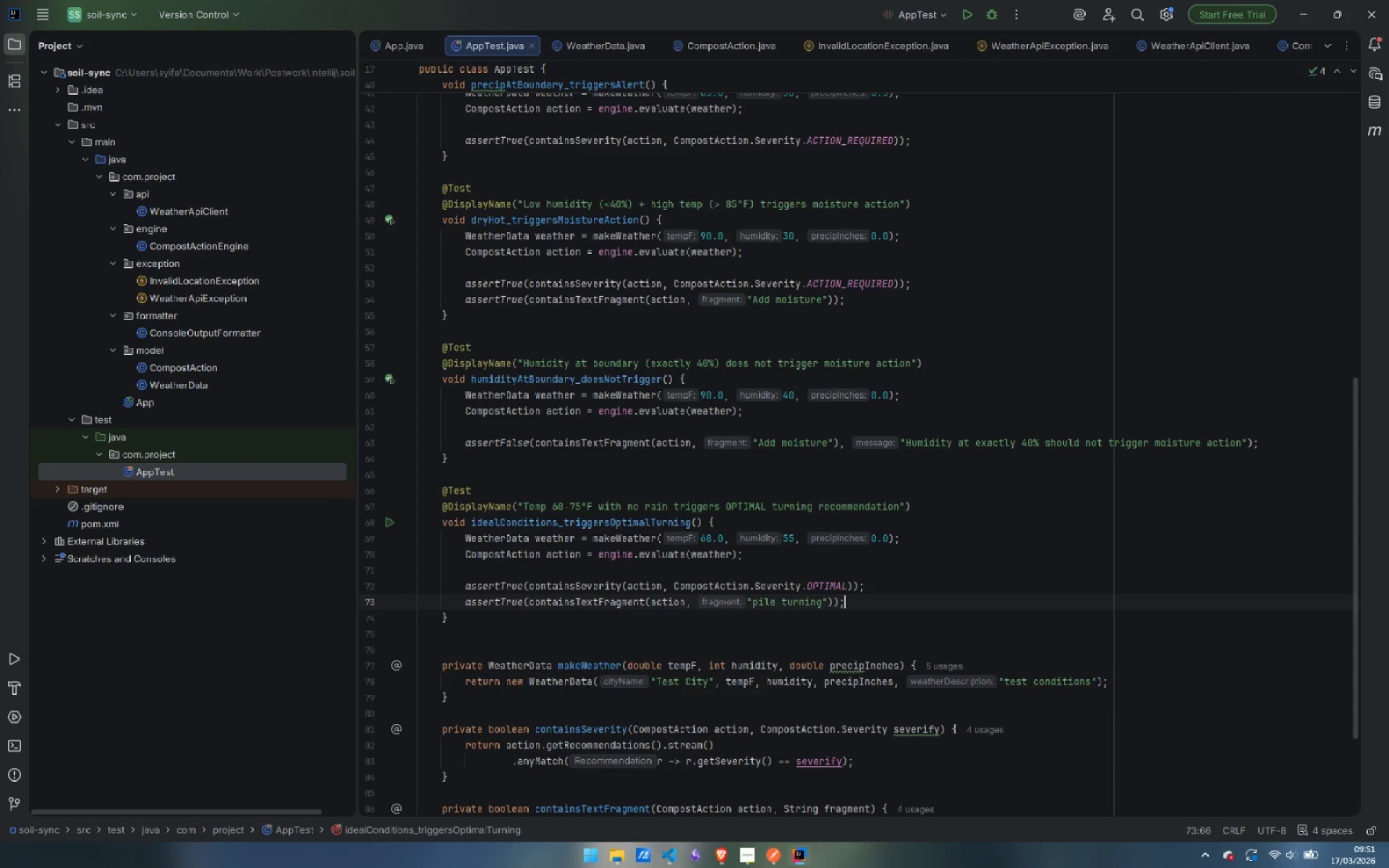 
key(ArrowDown)
 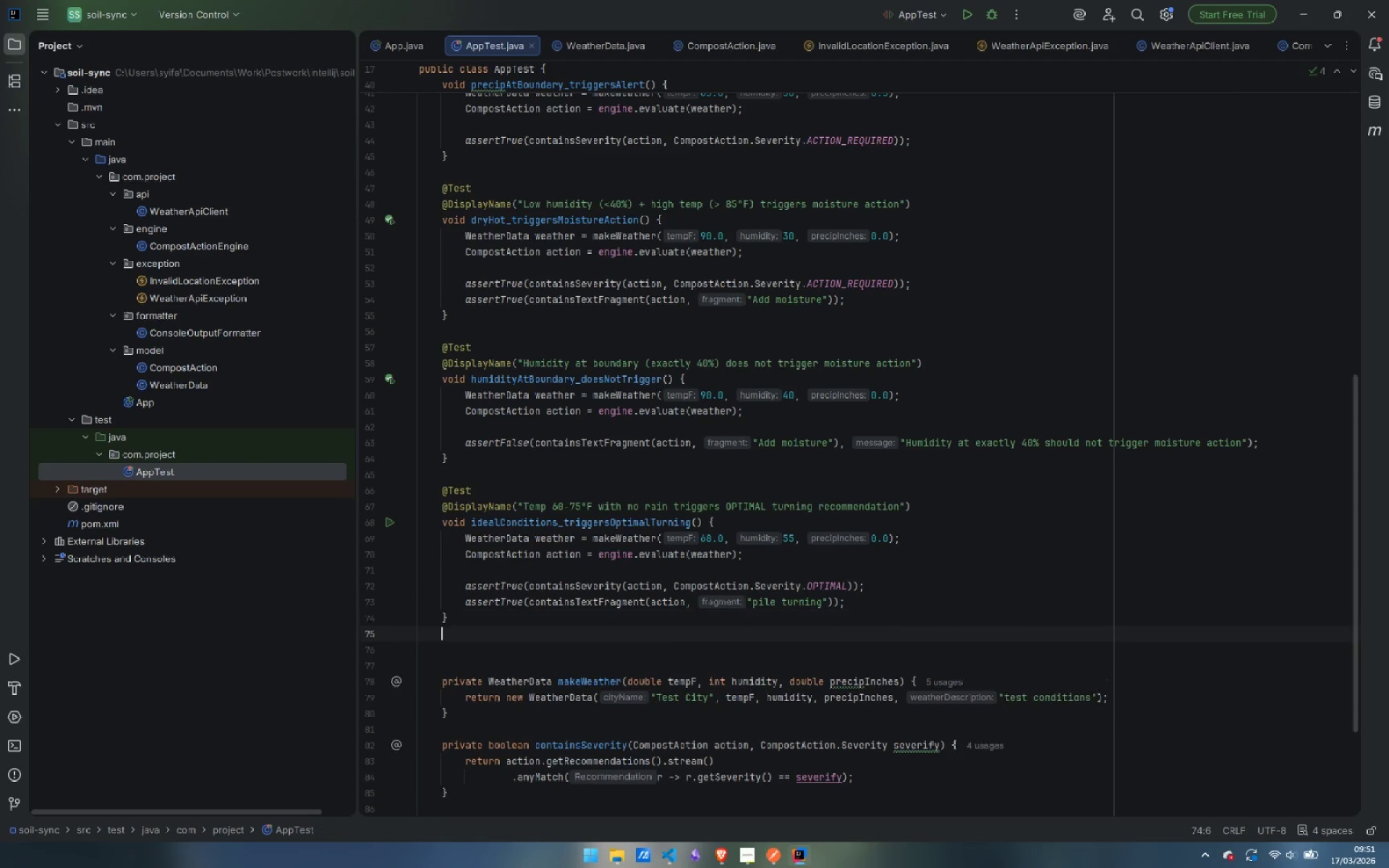 
key(Enter)
 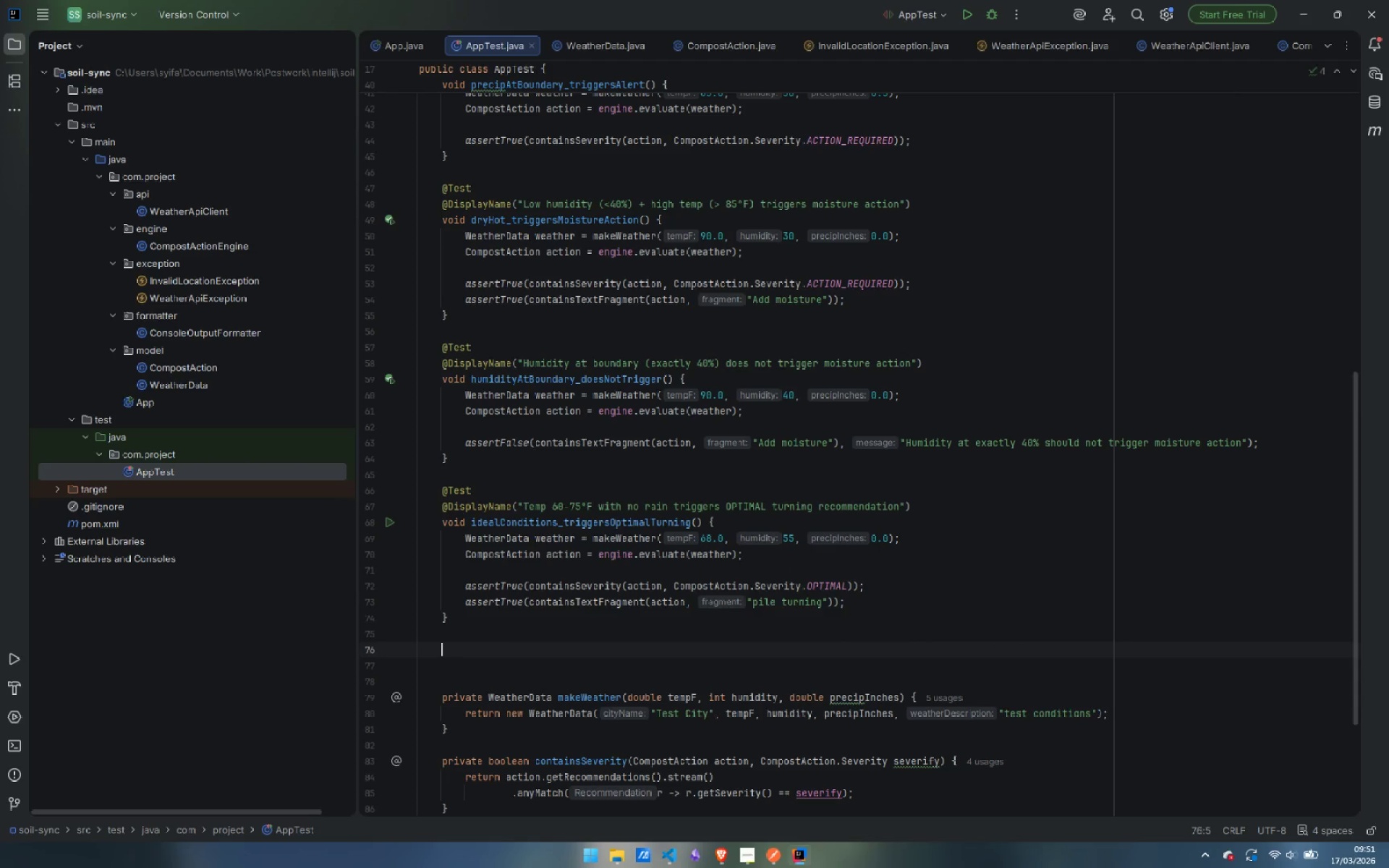 
key(Enter)
 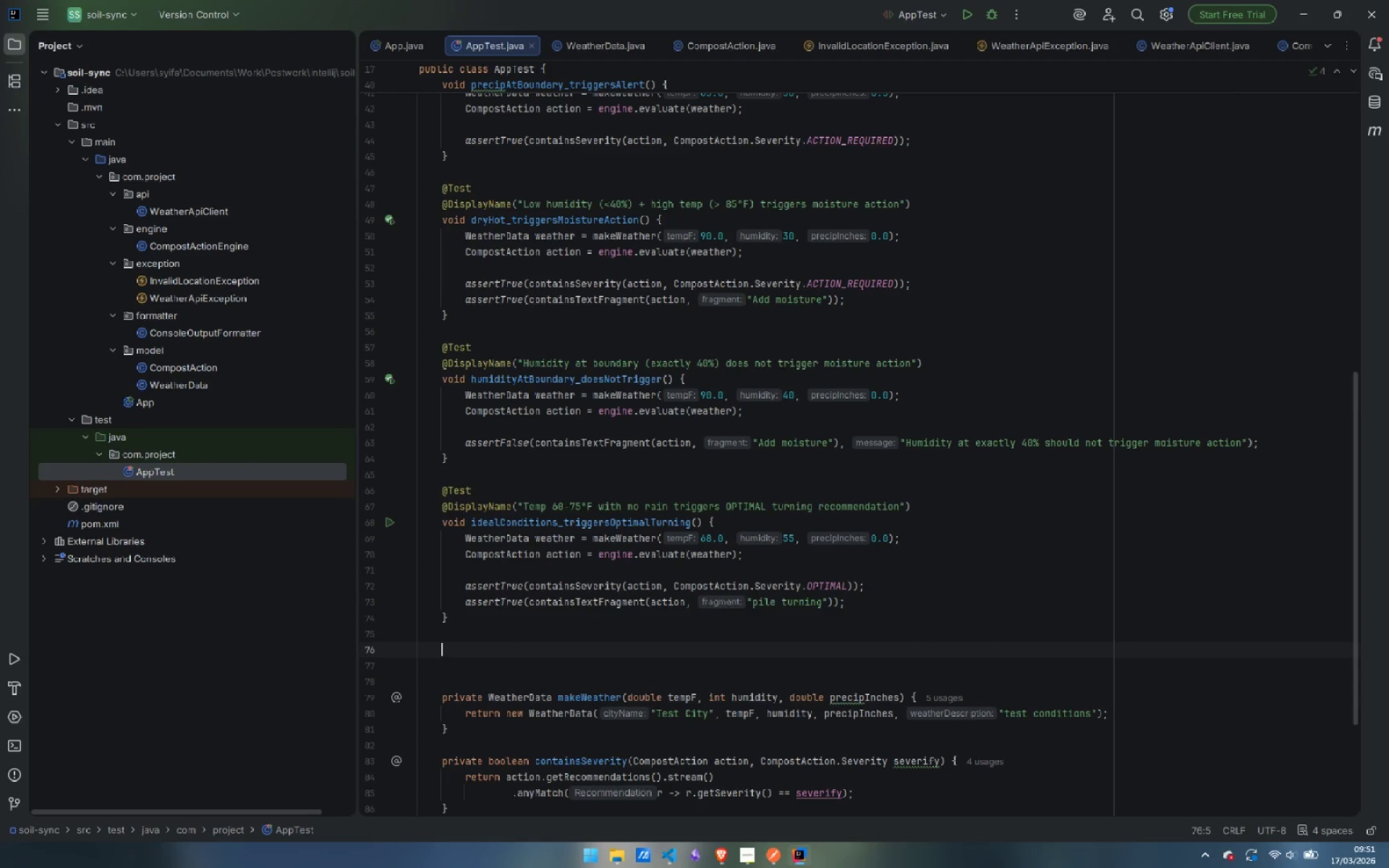 
type(@Test )
key(Backspace)
 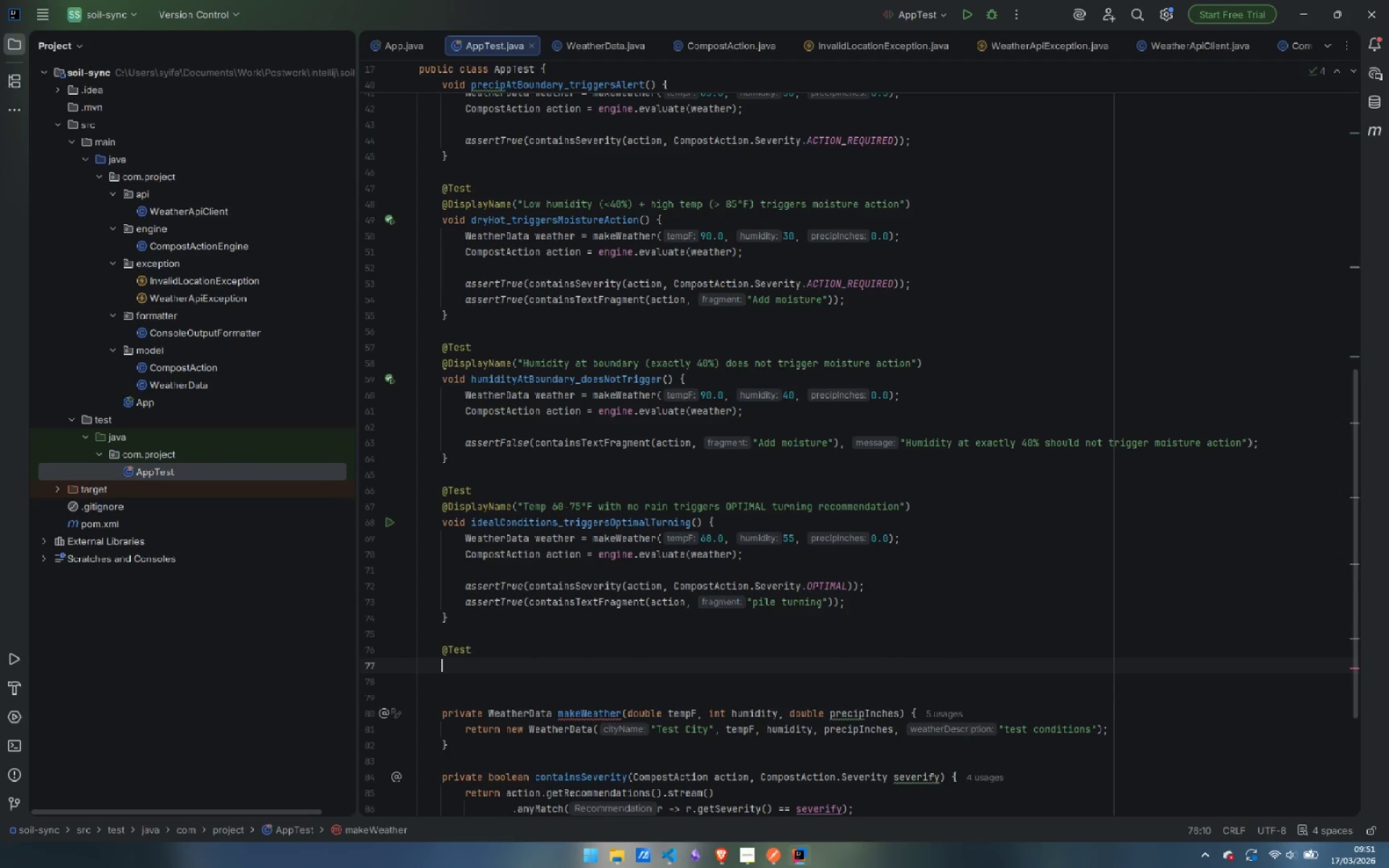 
key(Enter)
 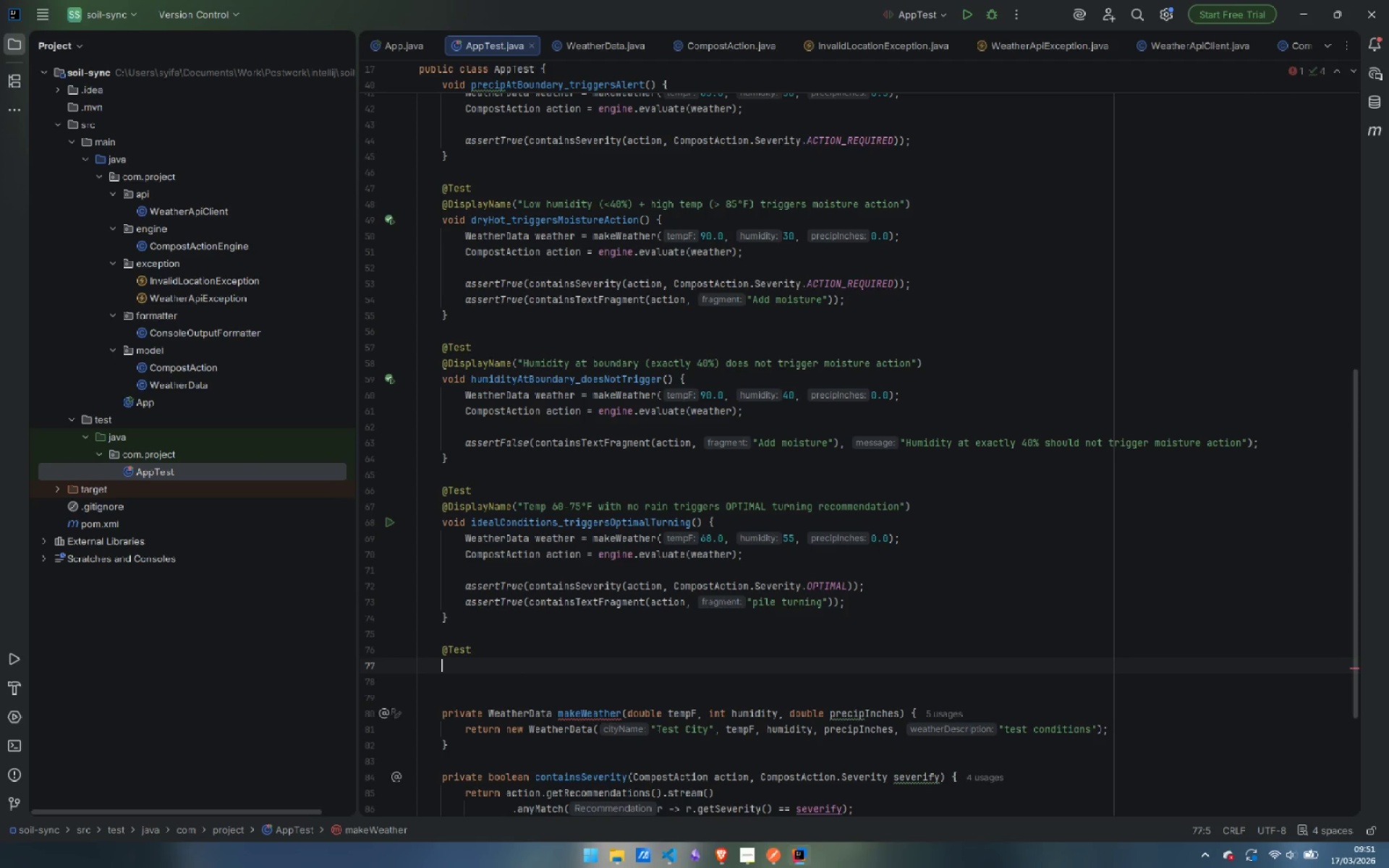 
type(@Dis)
 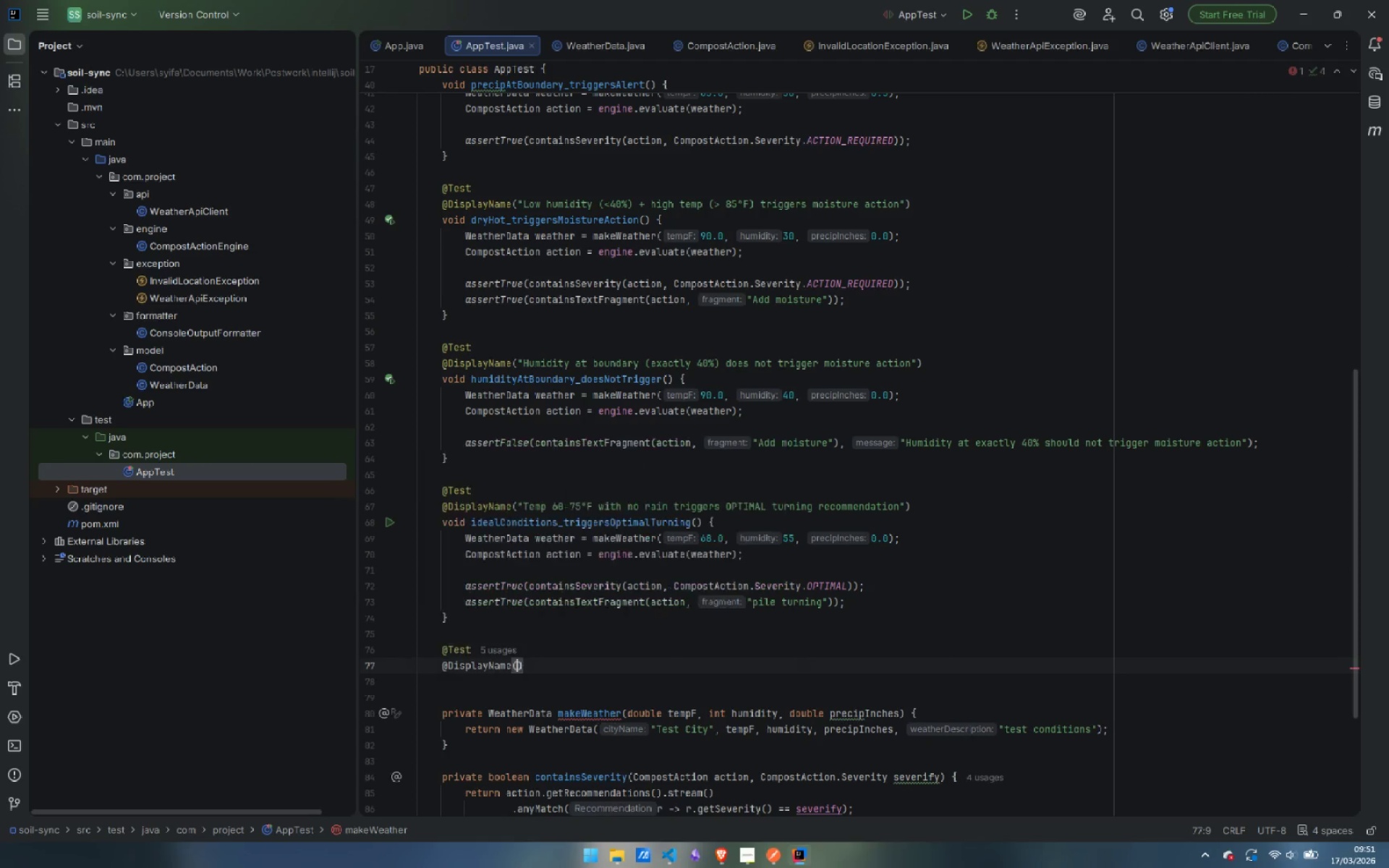 
key(Enter)
 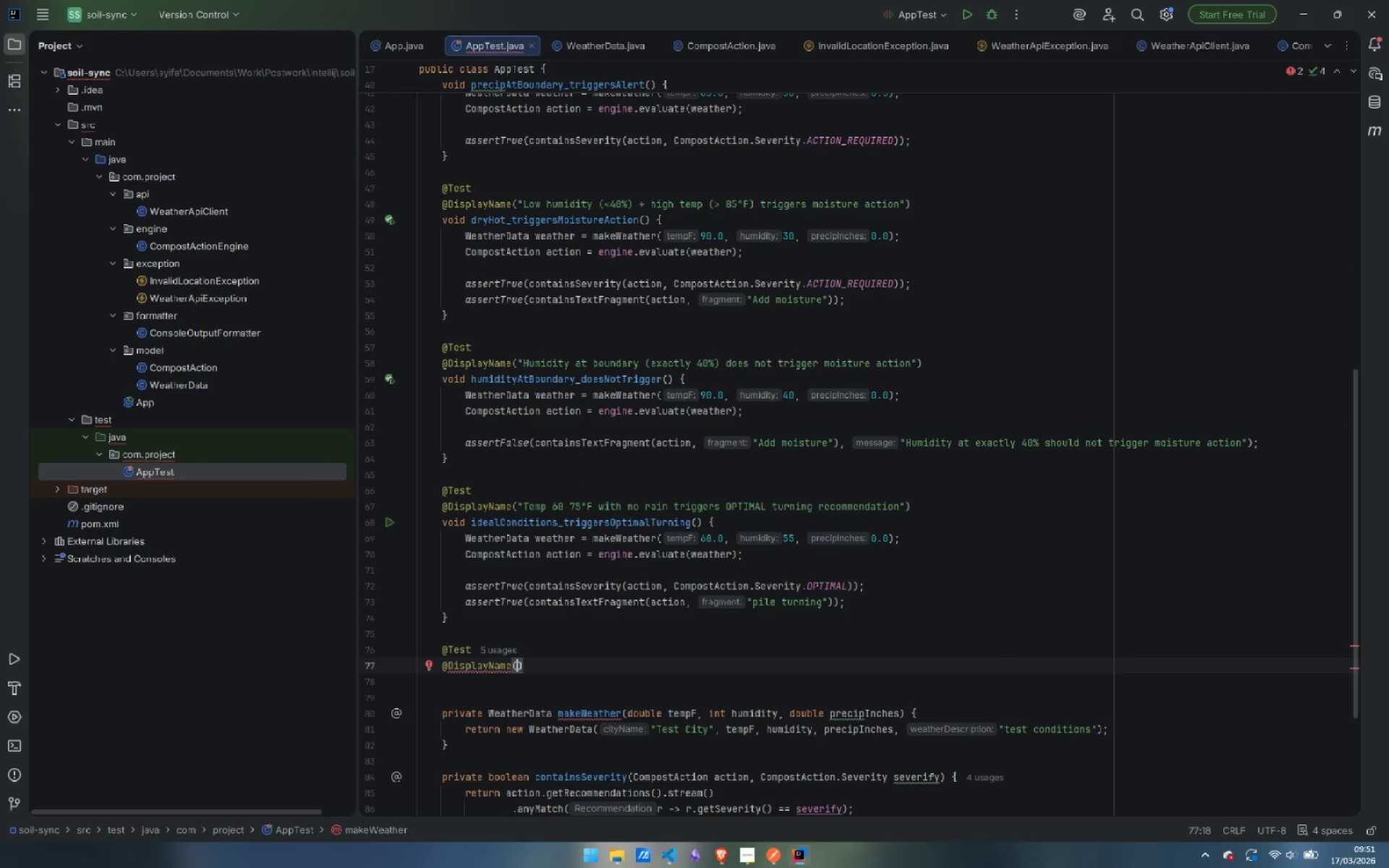 
key(Shift+Quote)
 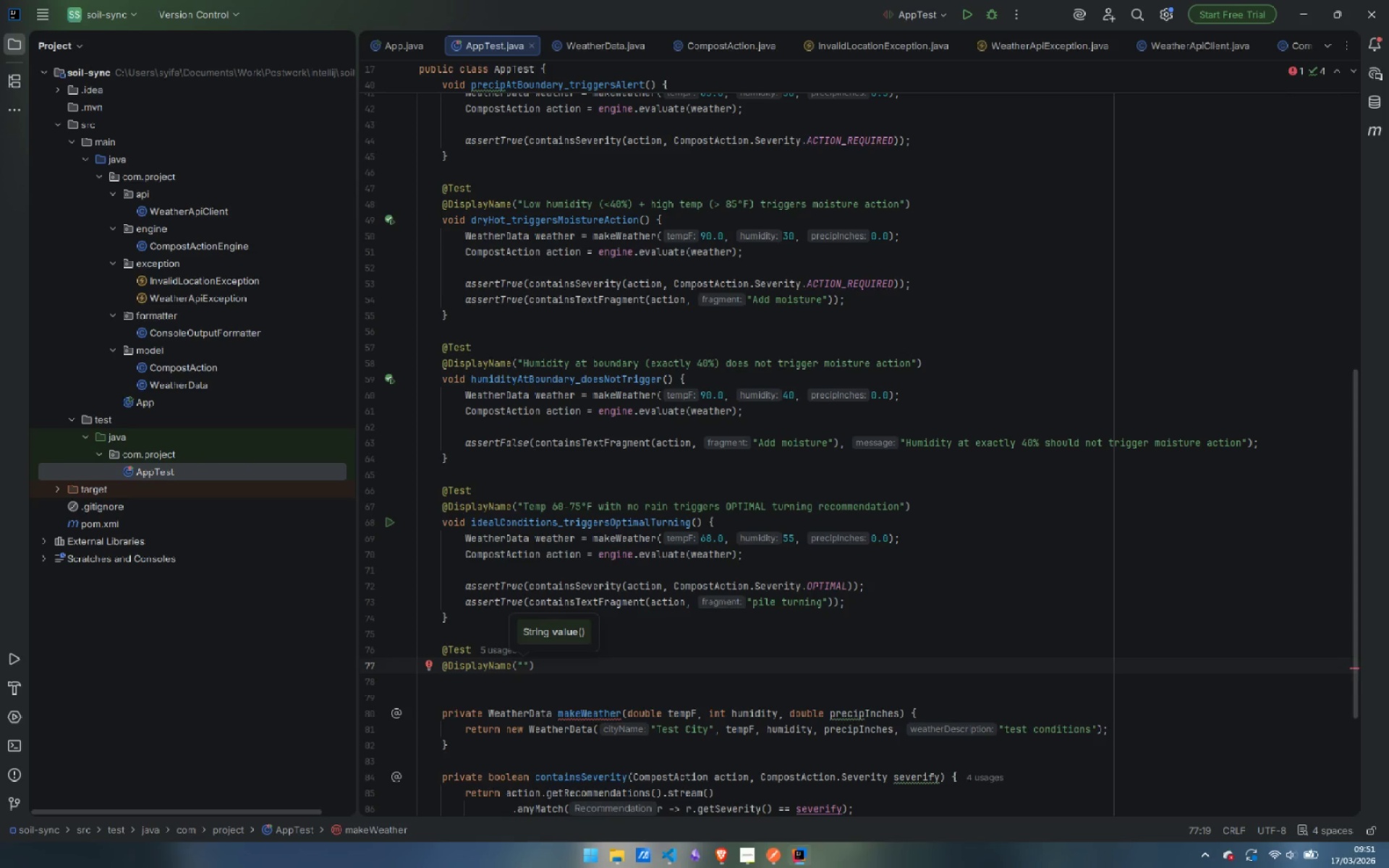 
type(Temp in ideal range but rain present)
 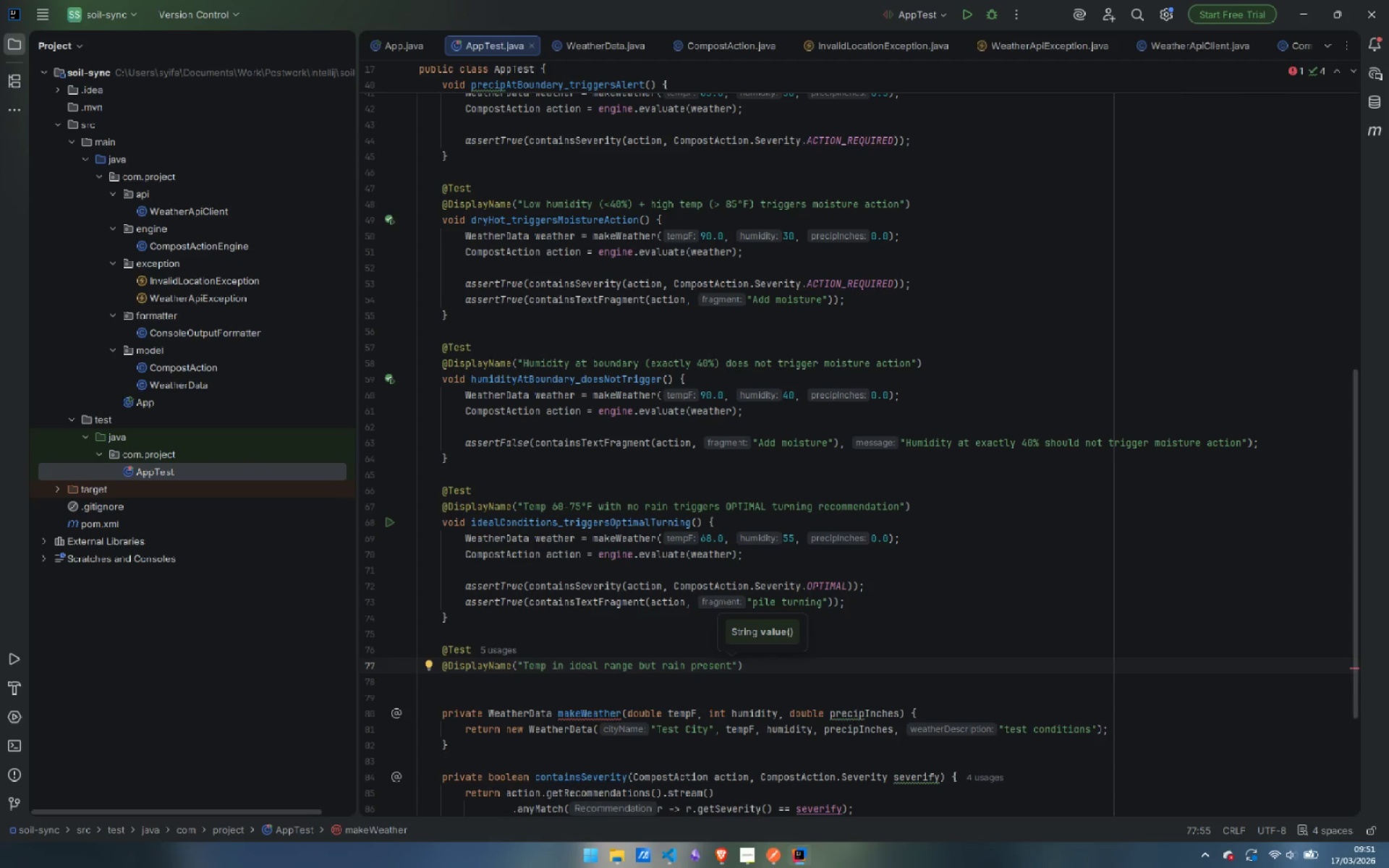 
wait(11.38)
 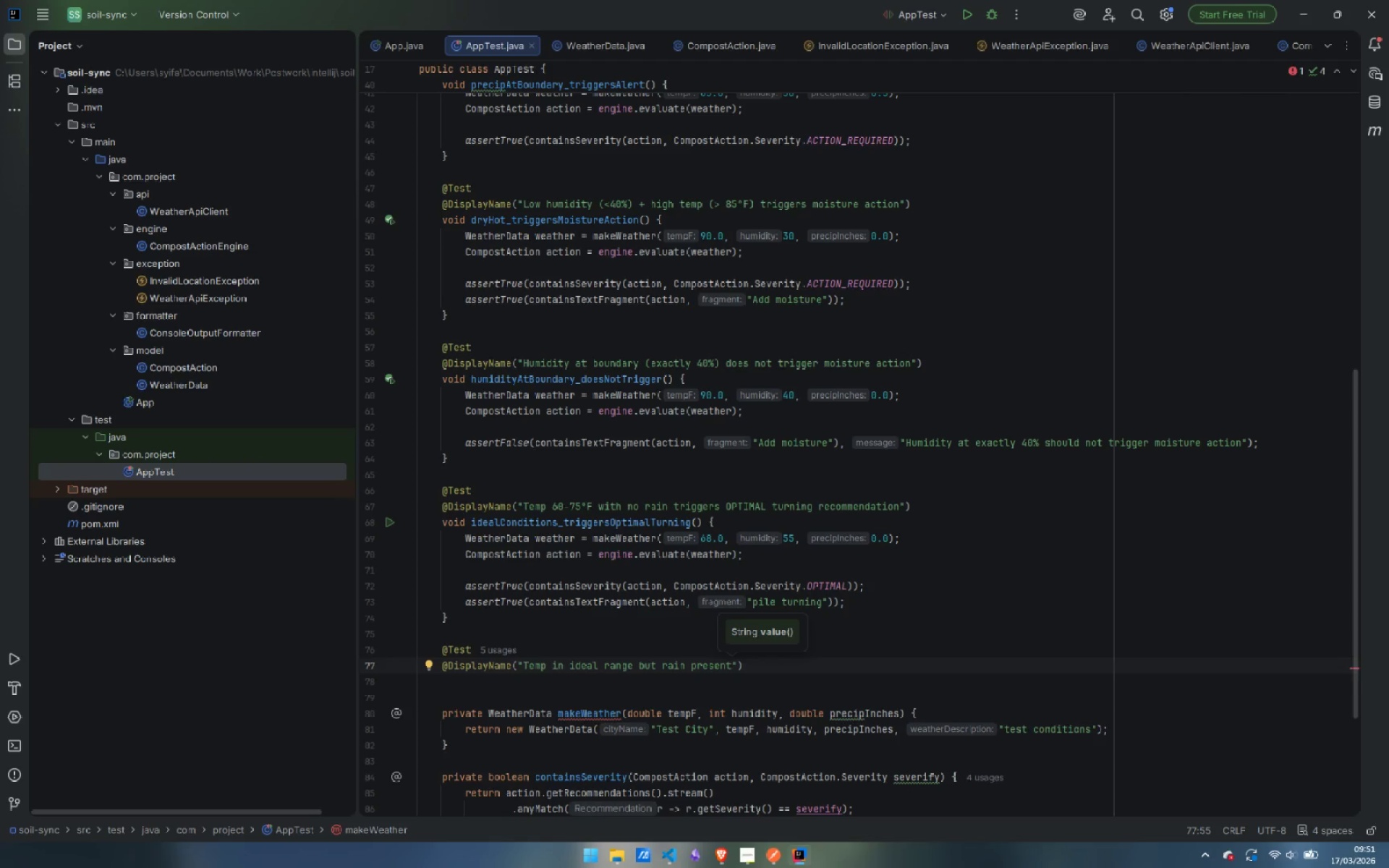 
type( suppresses turning recommendation )
key(Backspace)
 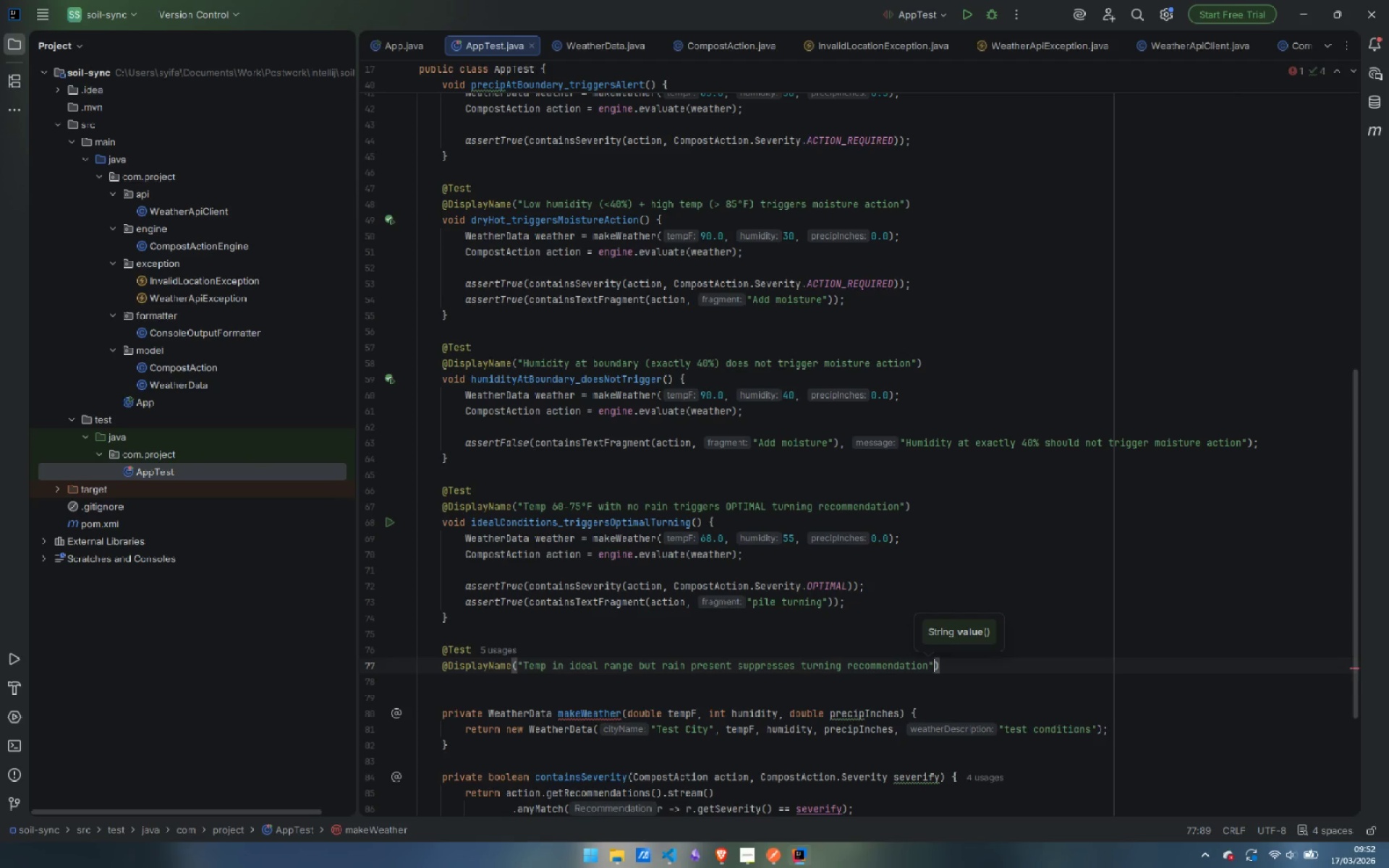 
key(ArrowRight)
 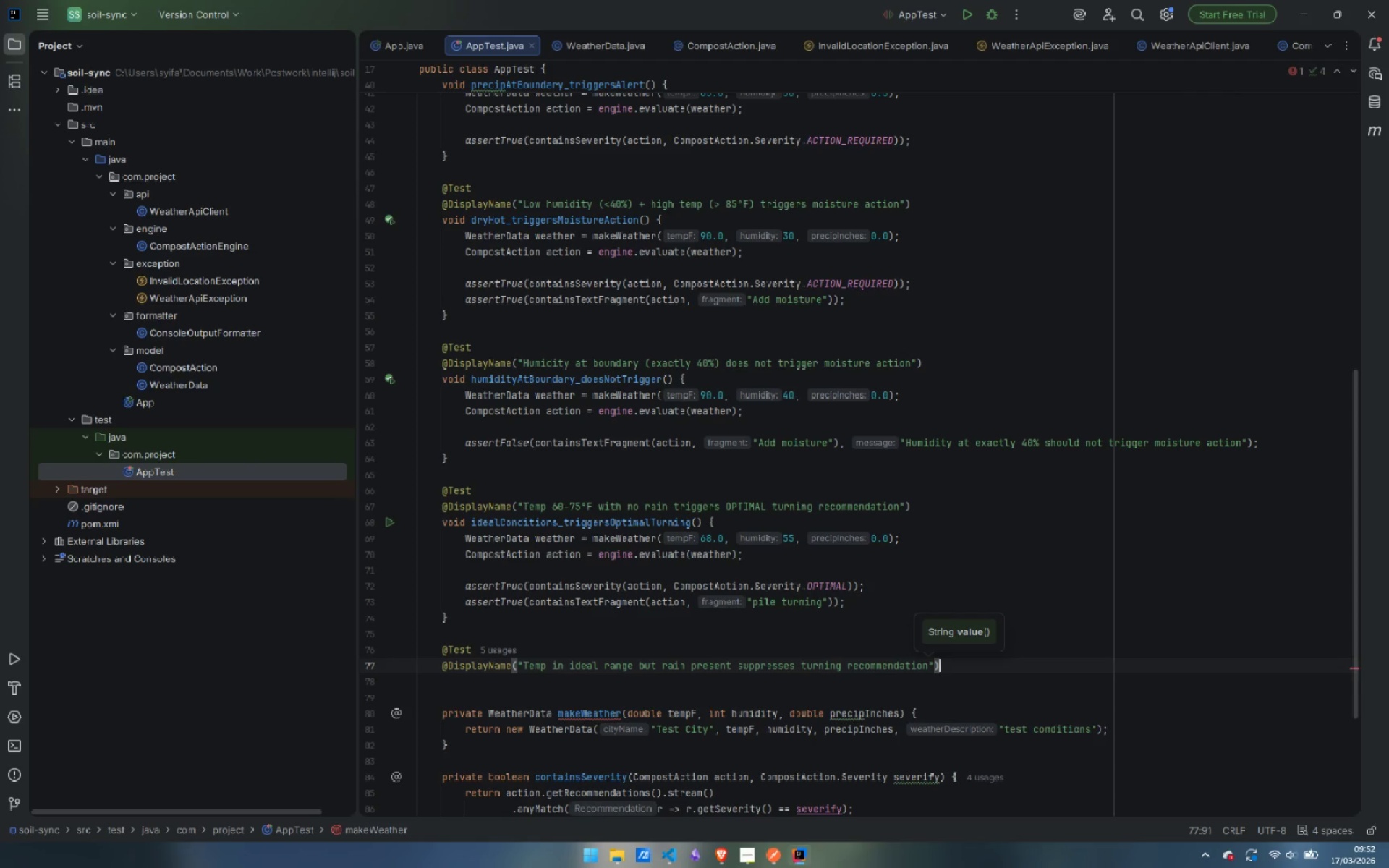 
key(ArrowRight)
 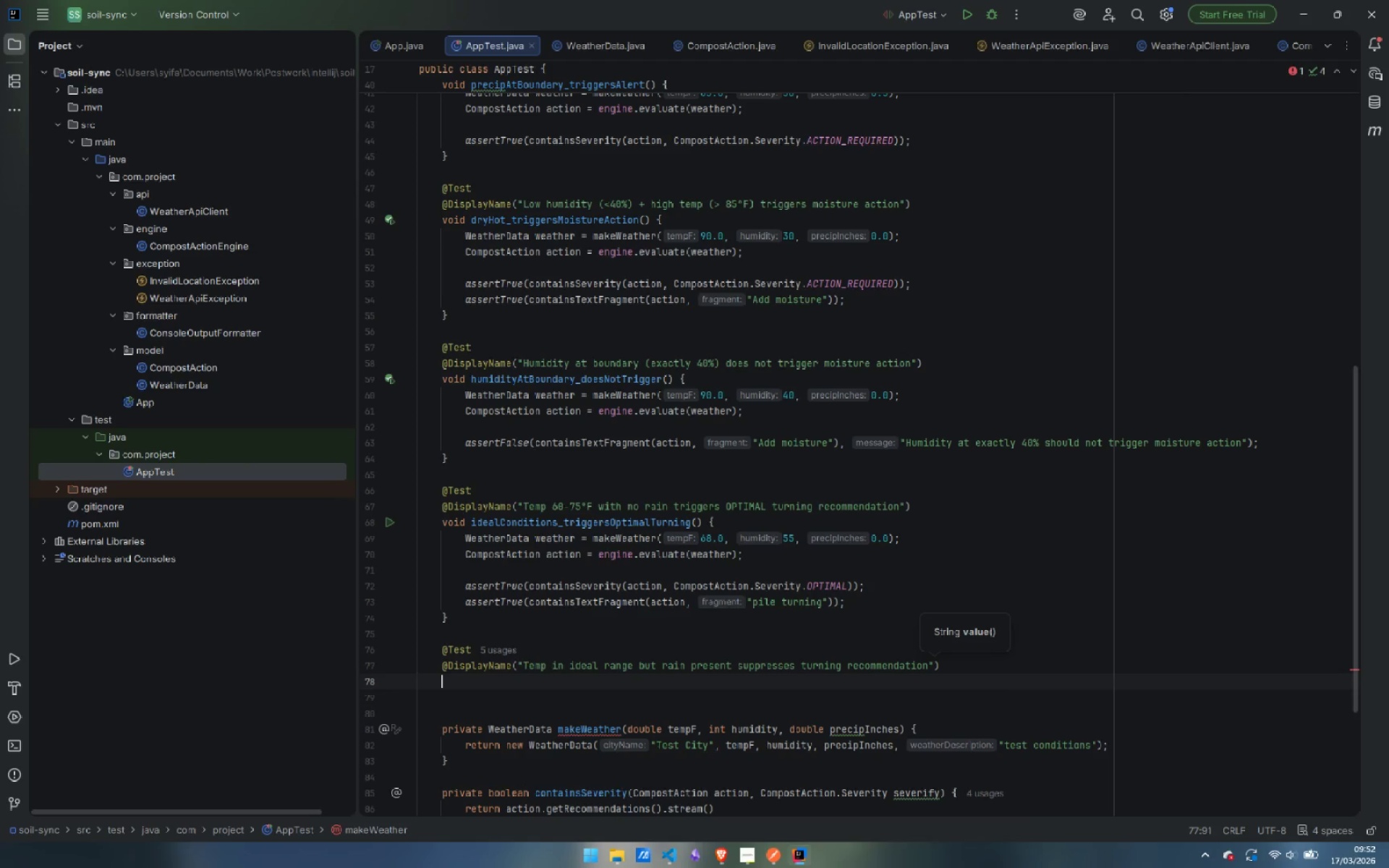 
key(Enter)
 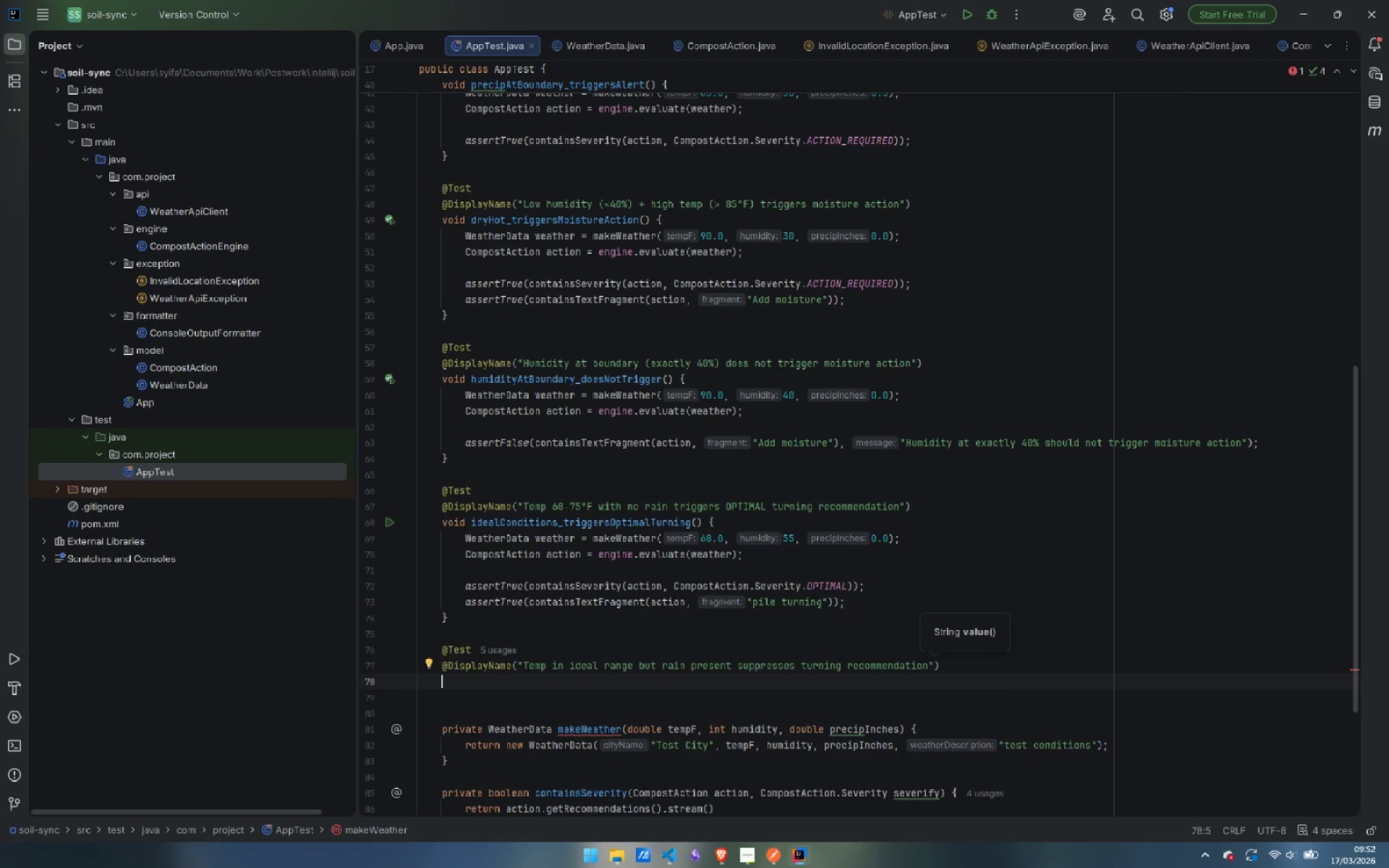 
wait(10.62)
 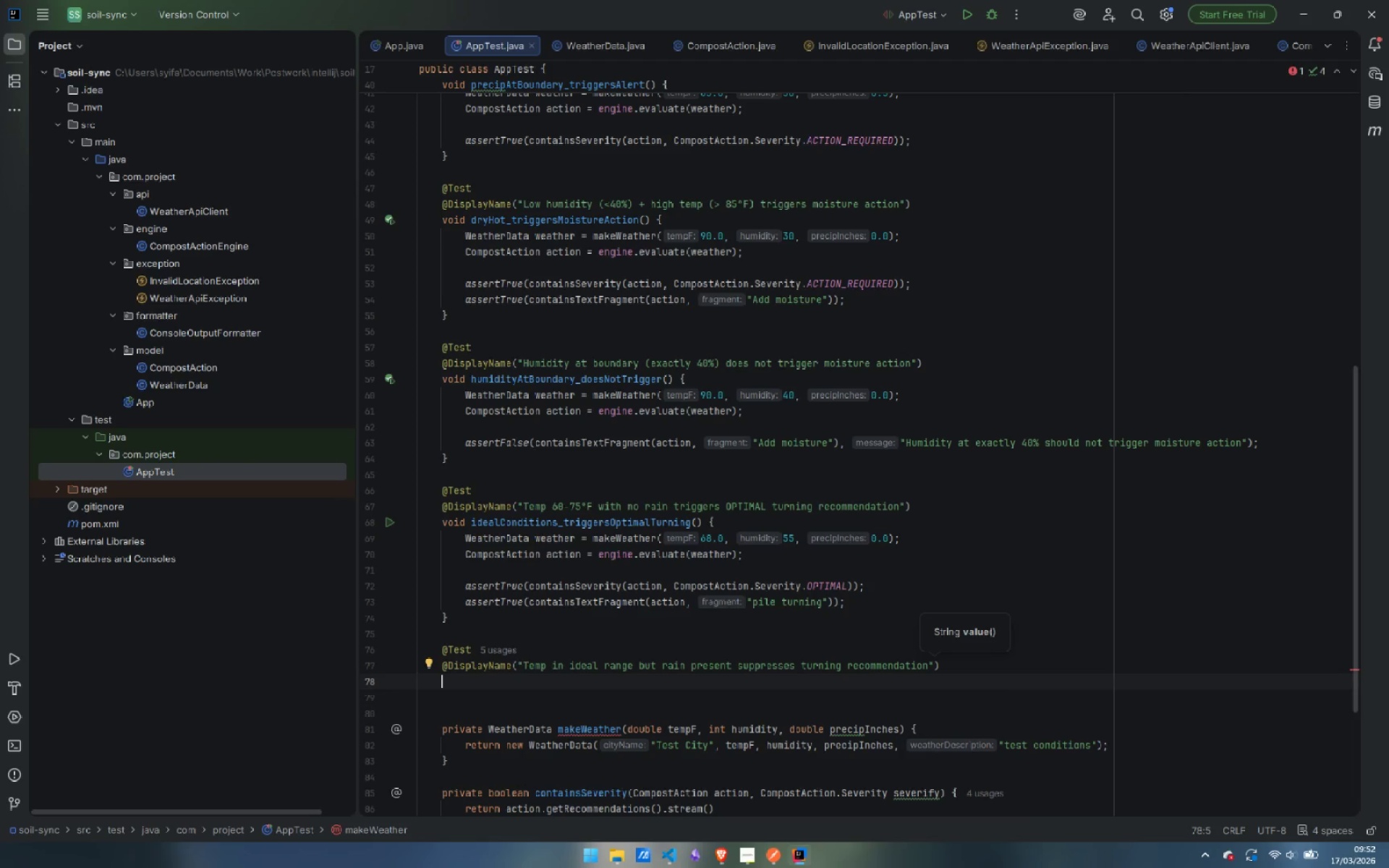 
type(void idealTempWithRain_suppressesTurning() {)
 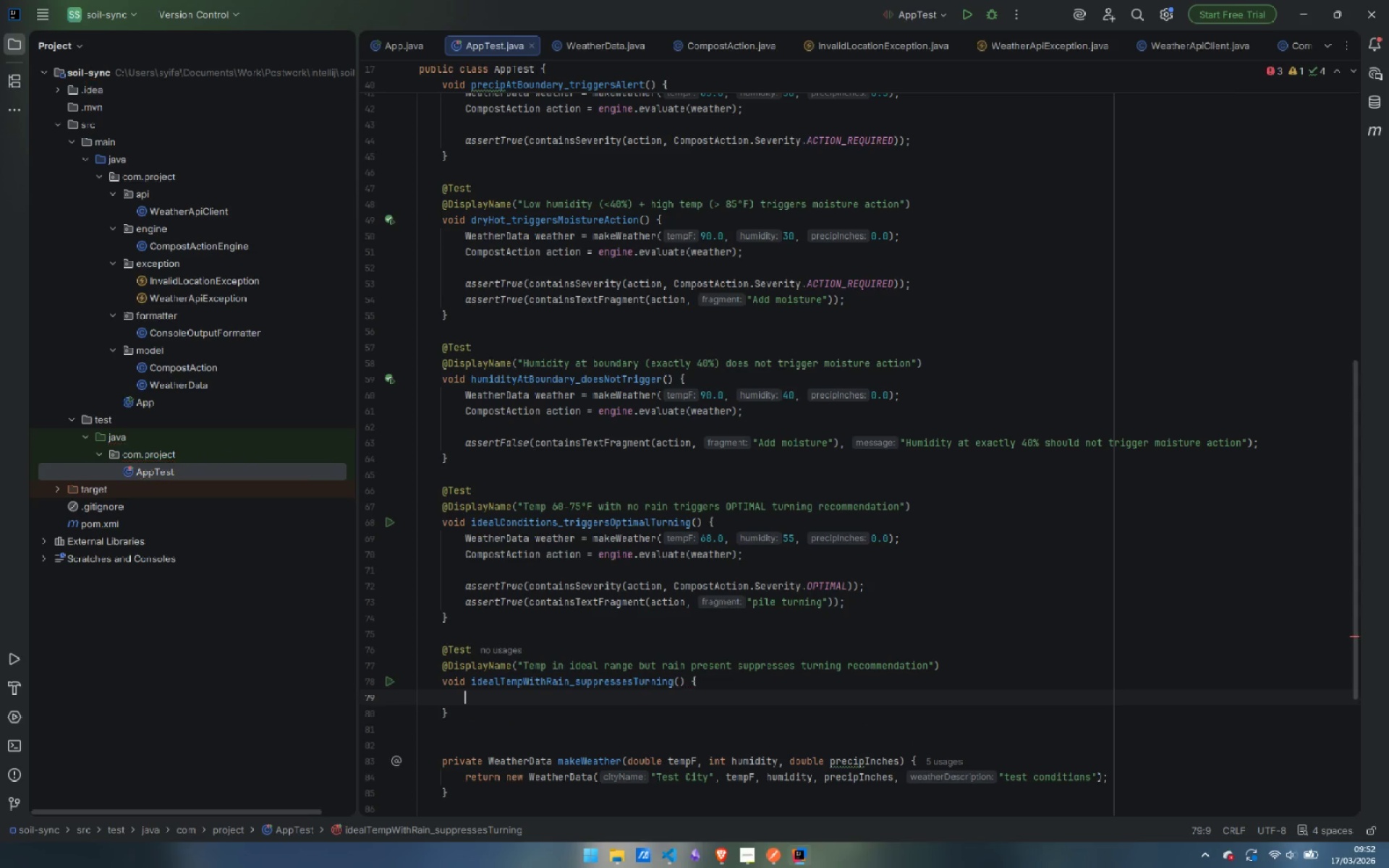 
 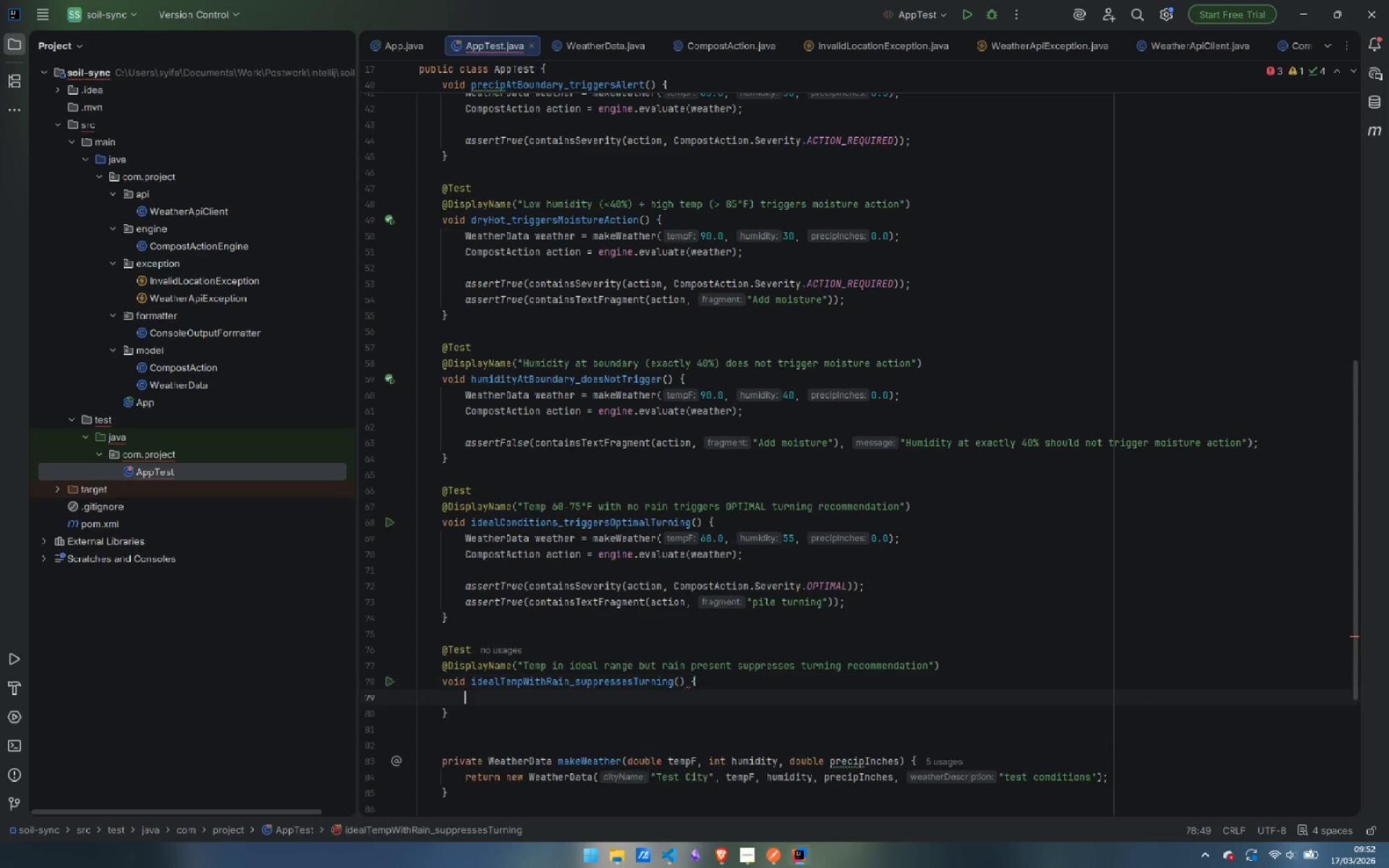 
key(Enter)
 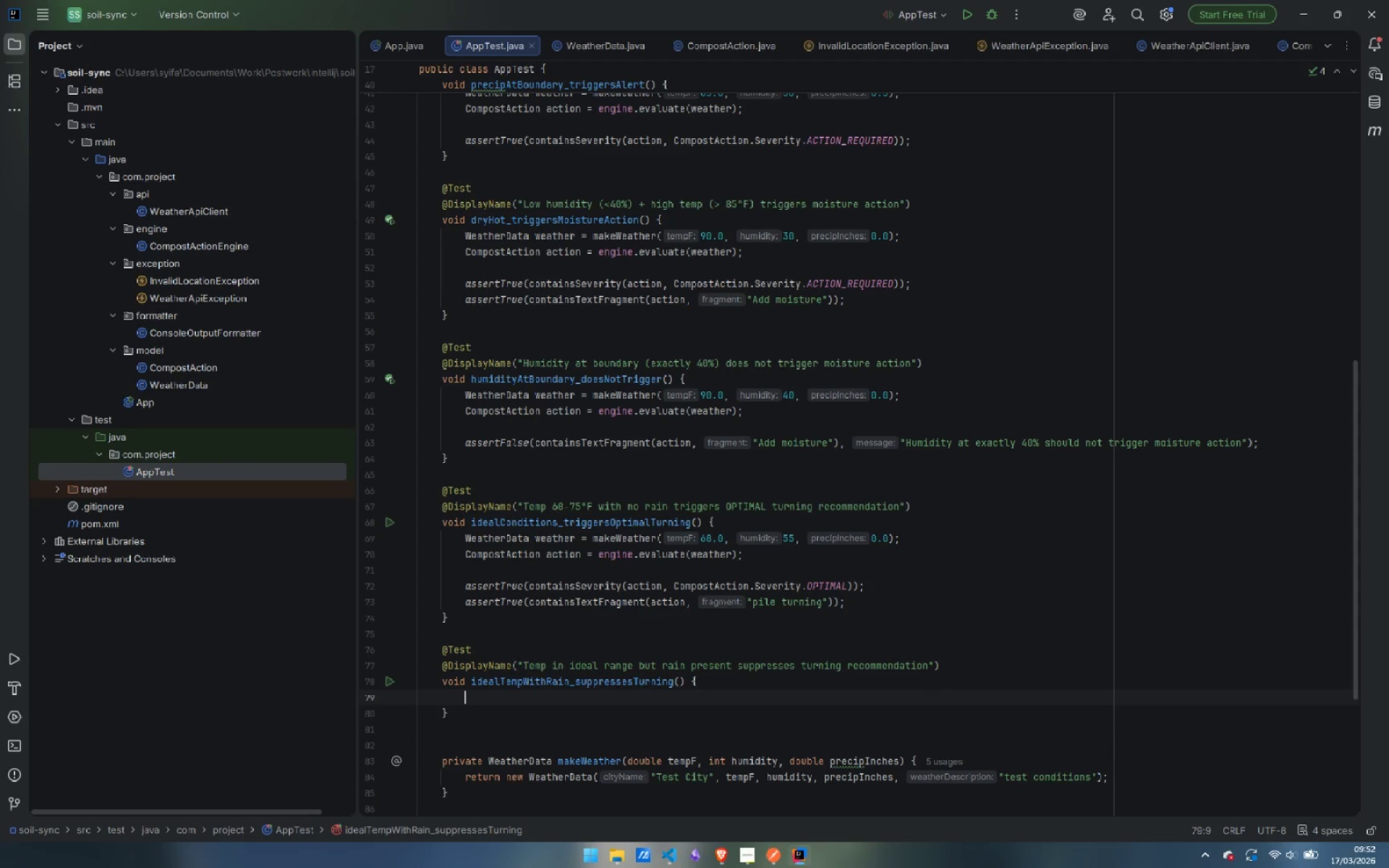 
type(WeatherDa)
 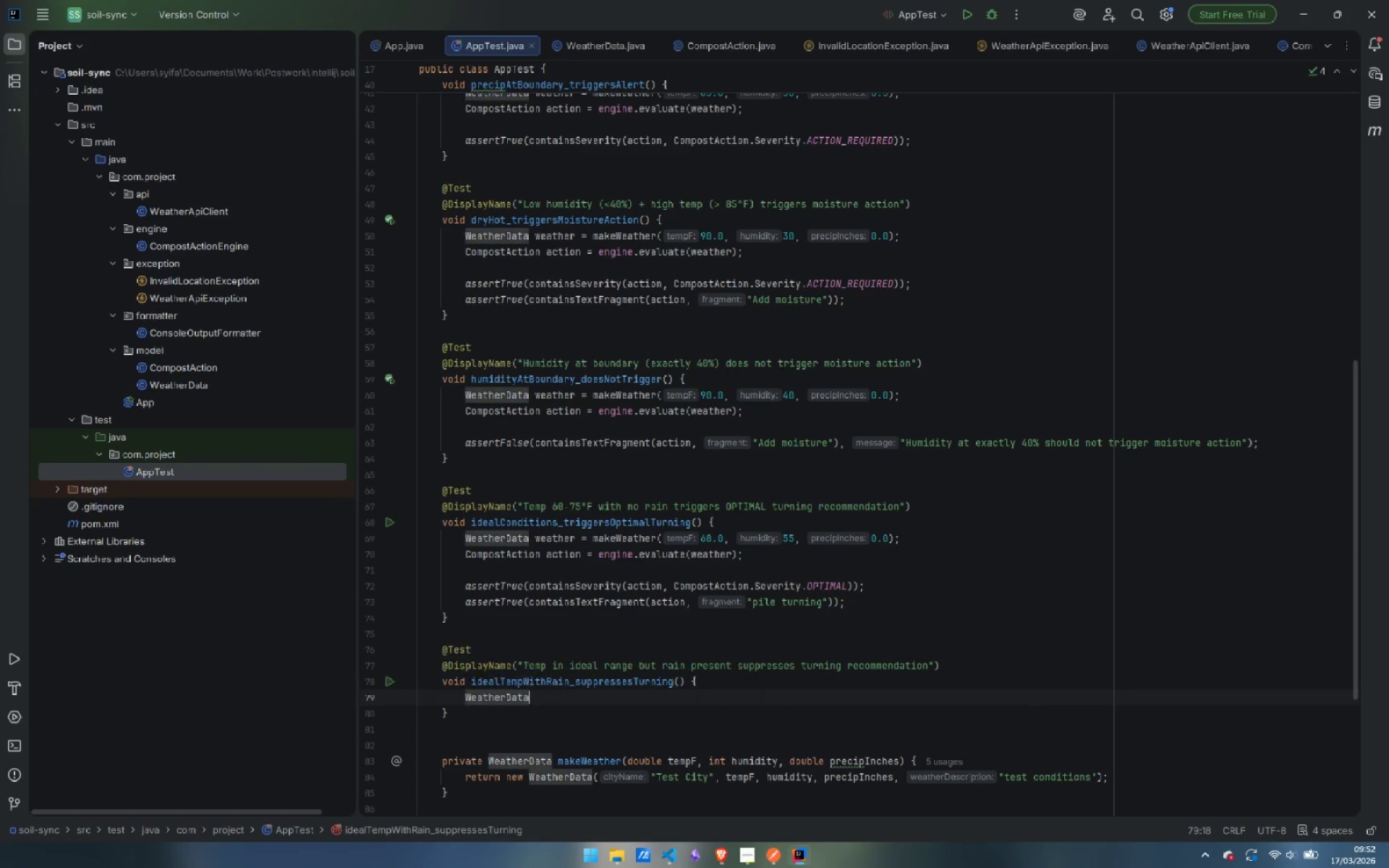 
key(Enter)
 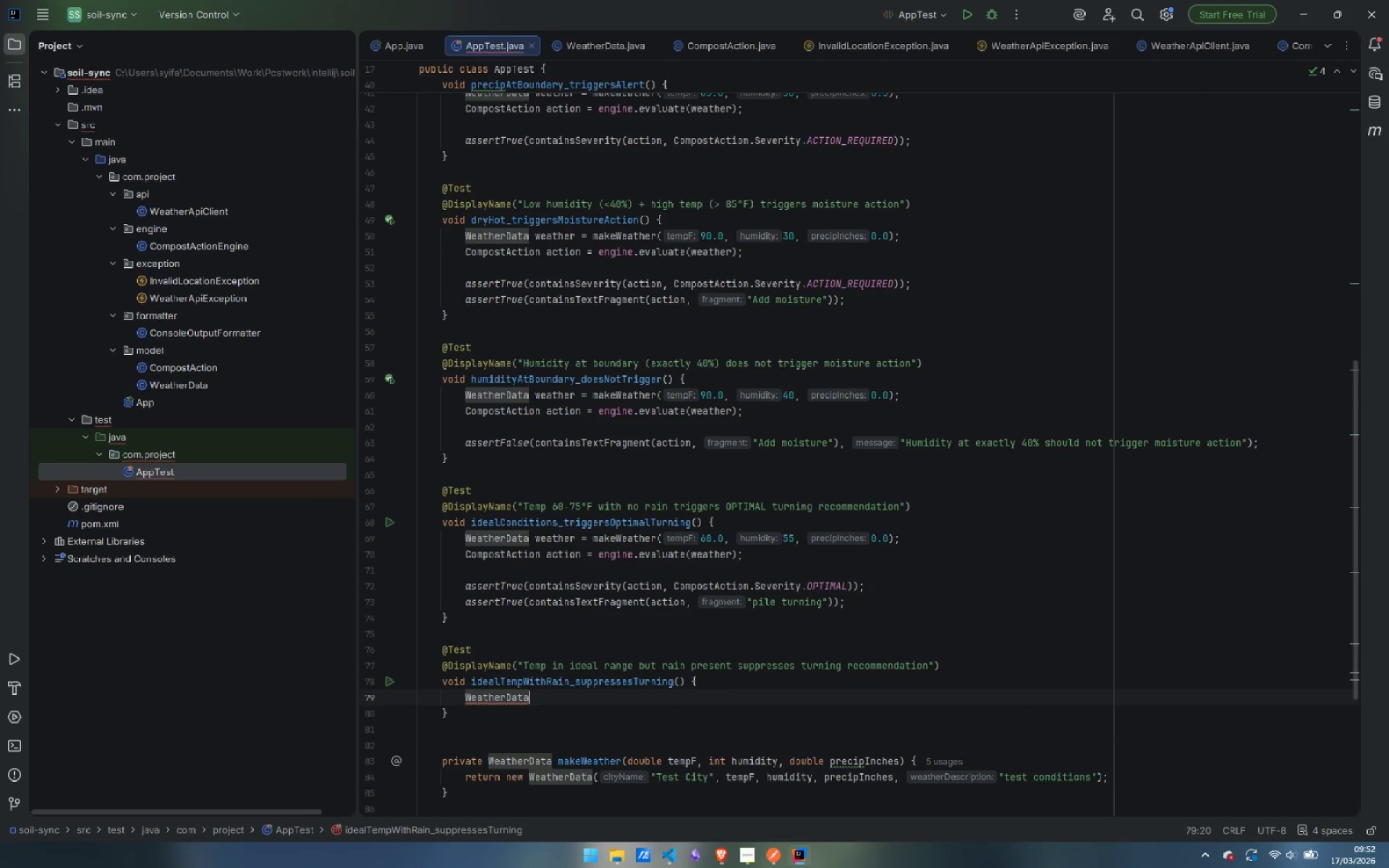 
type( weather  )
key(Backspace)
type(= makeWe)
 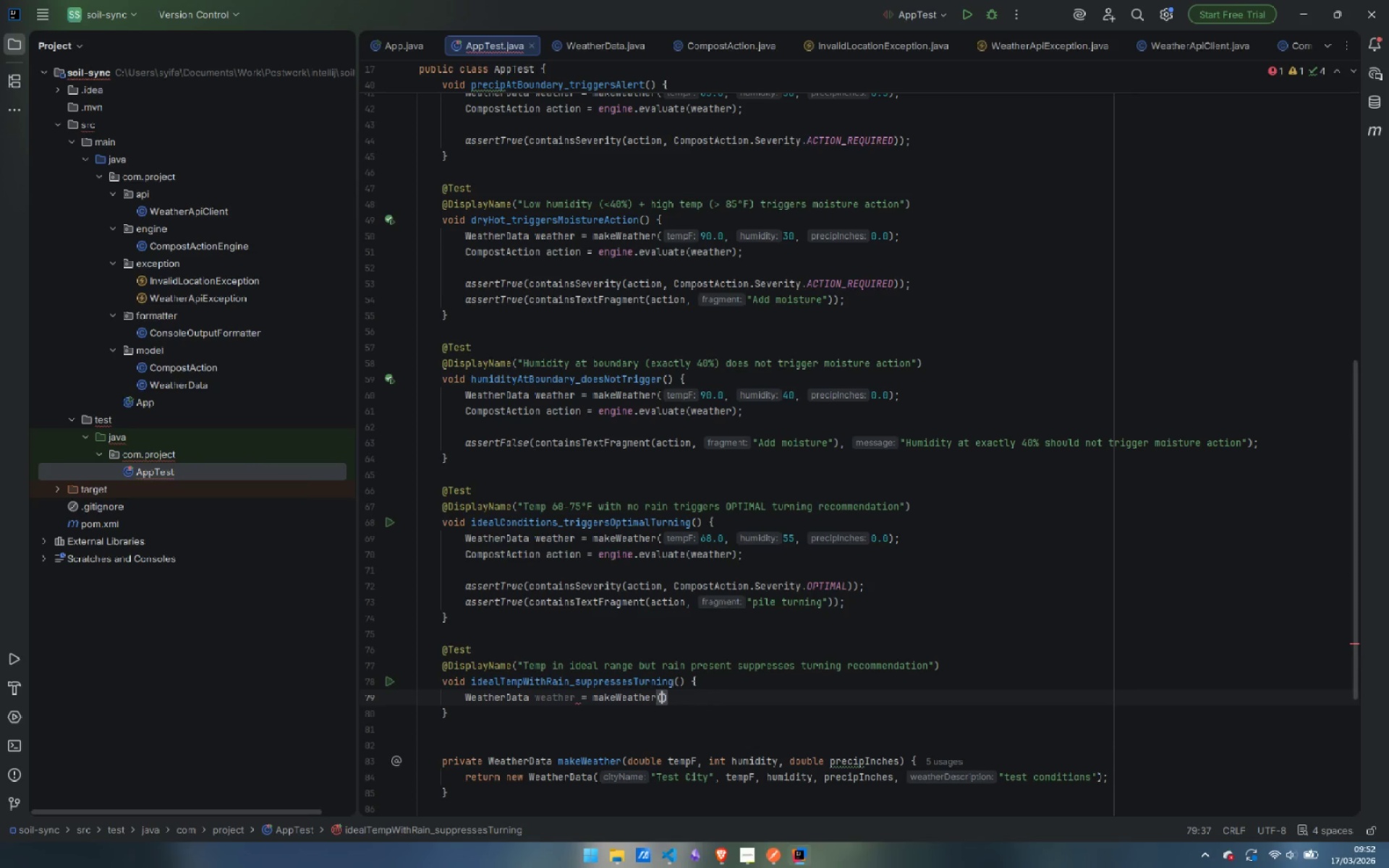 
key(Enter)
 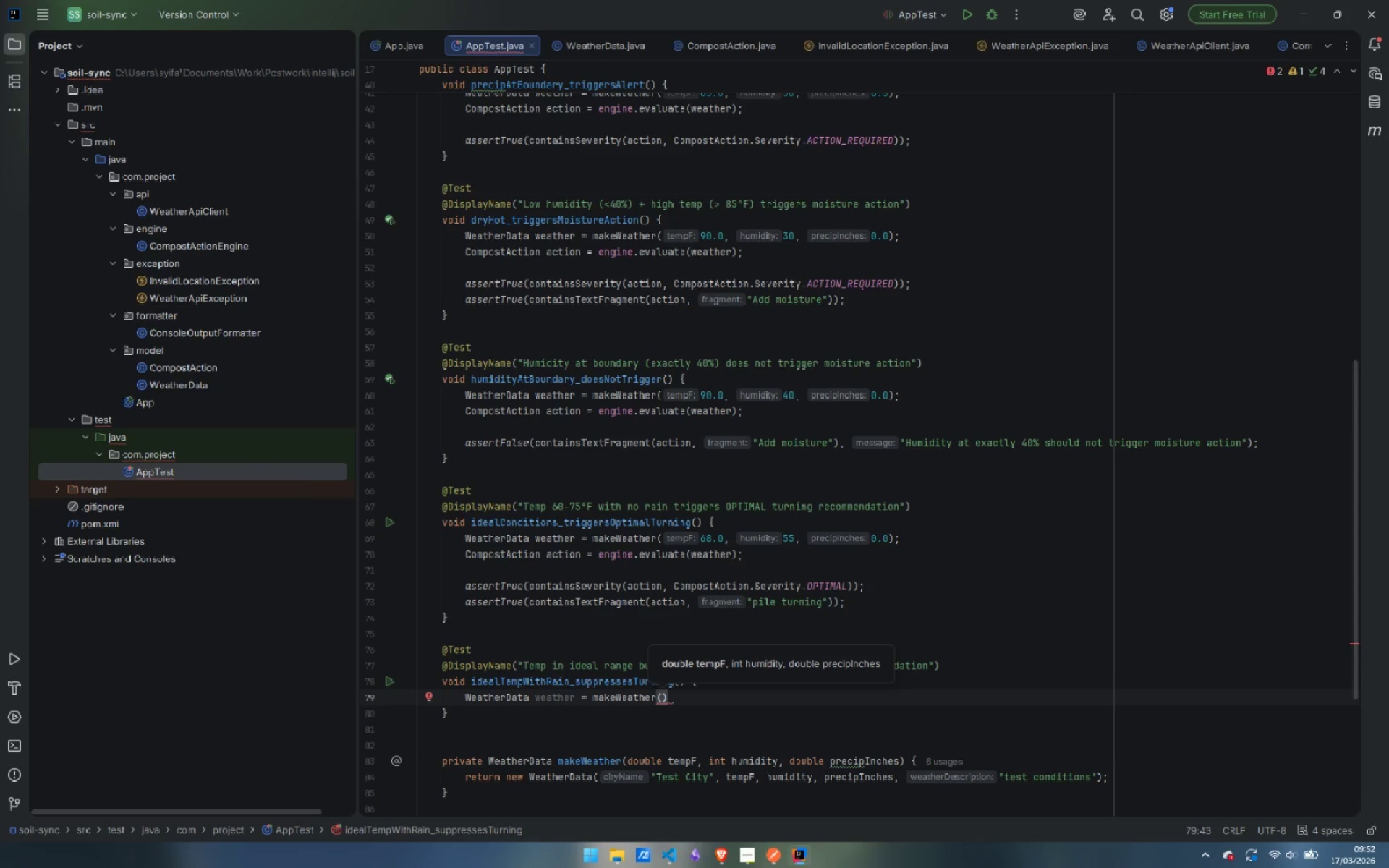 
wait(5.2)
 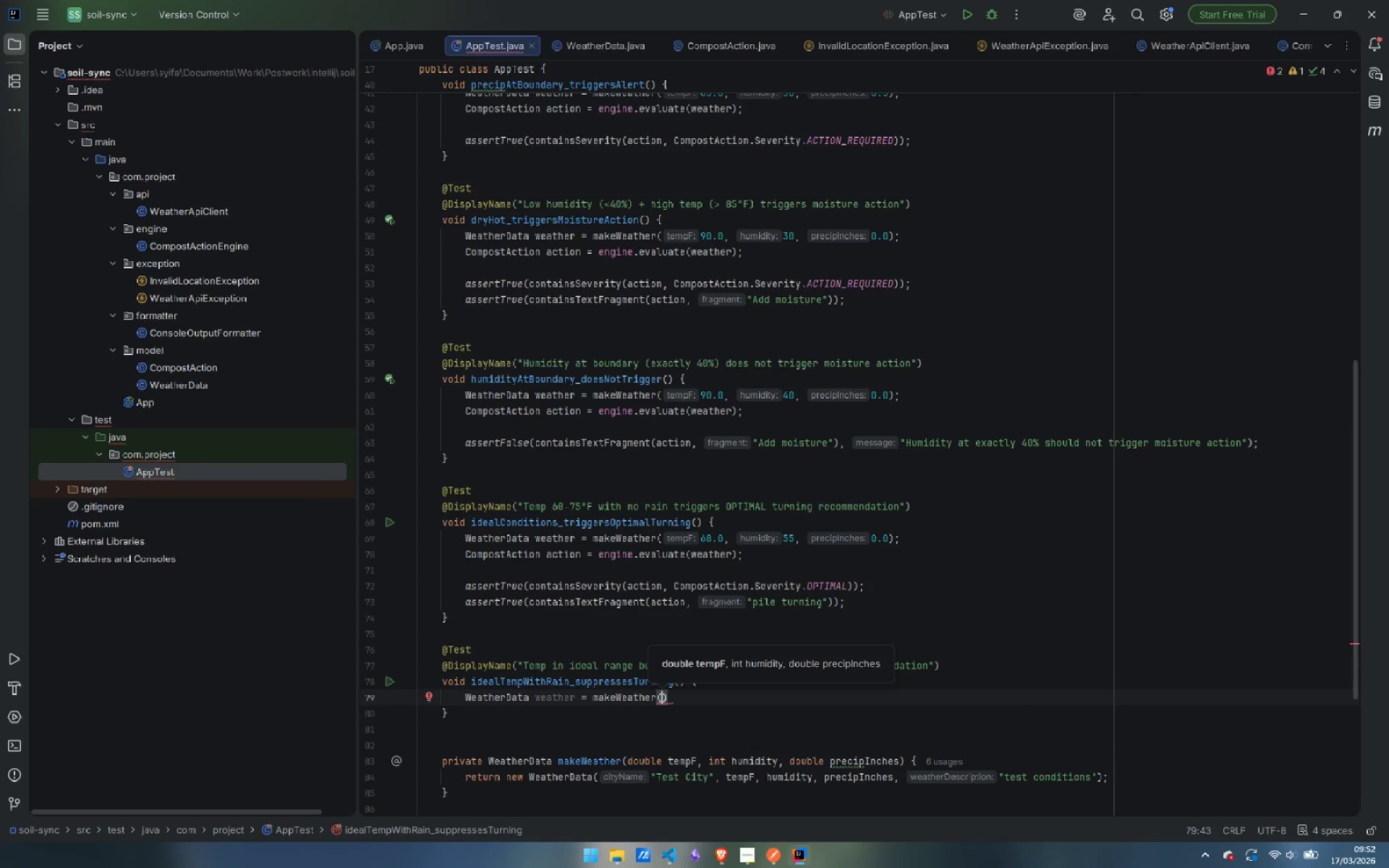 
type(68.)
 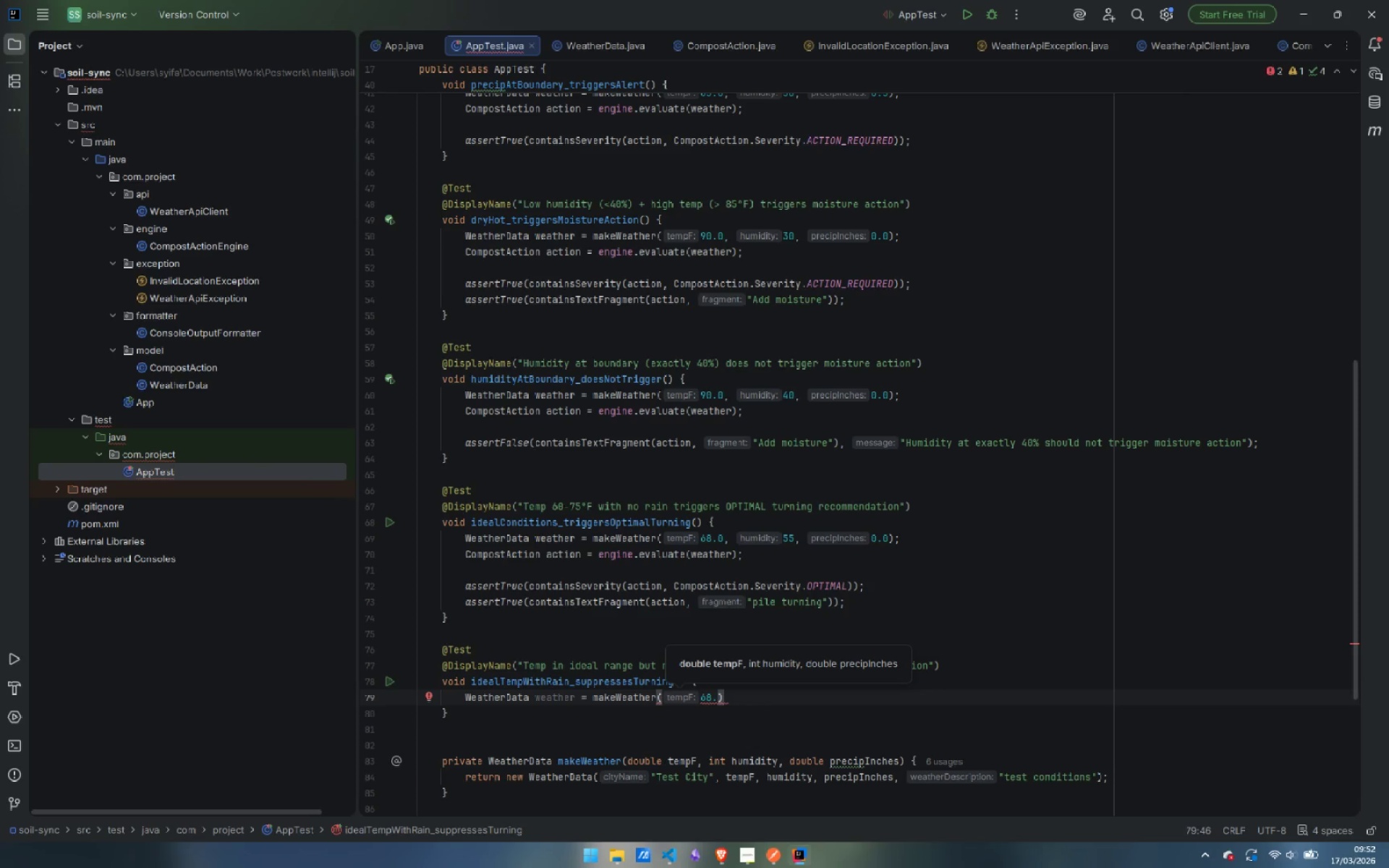 
type(0, 55, )
 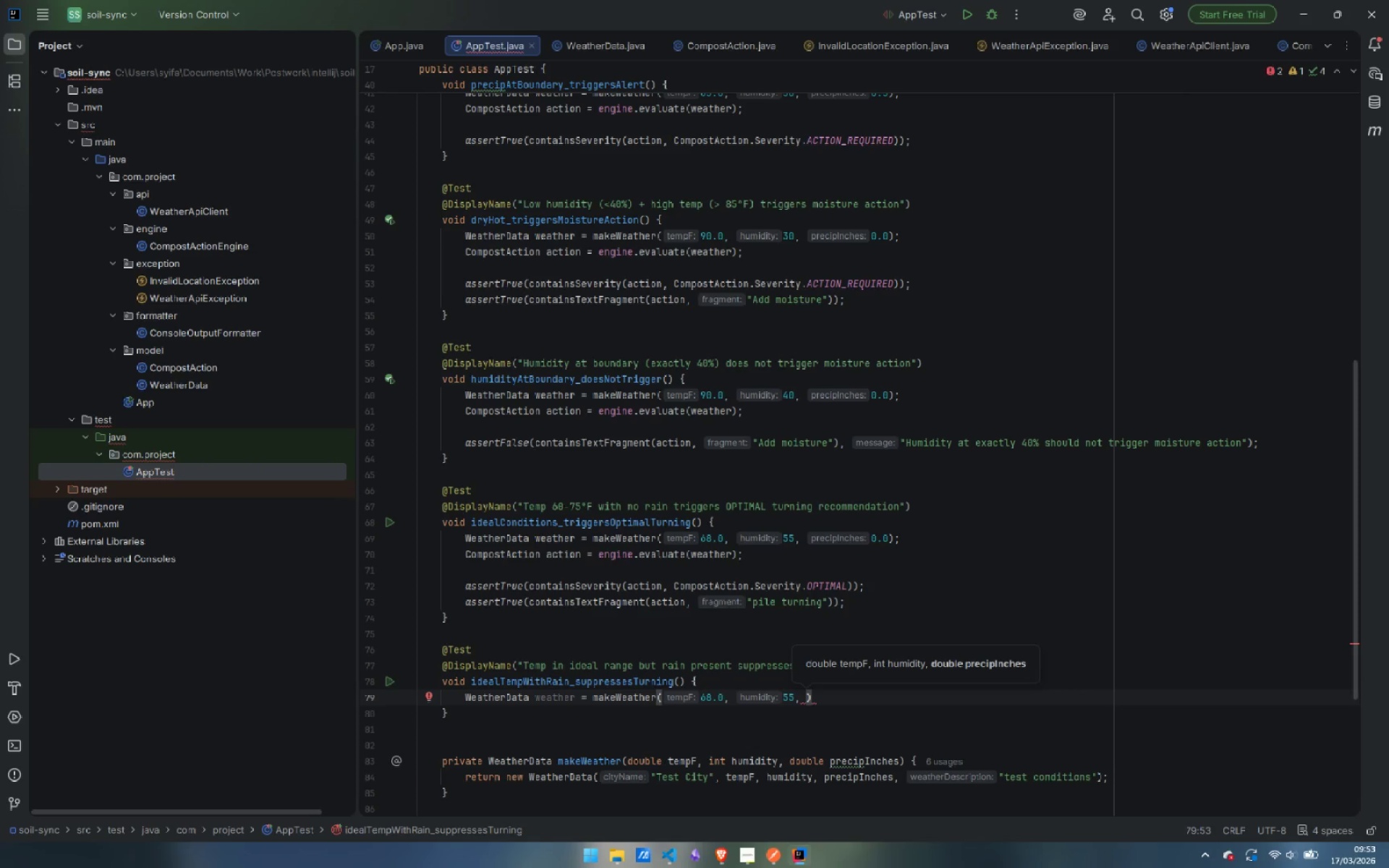 
key(0)
 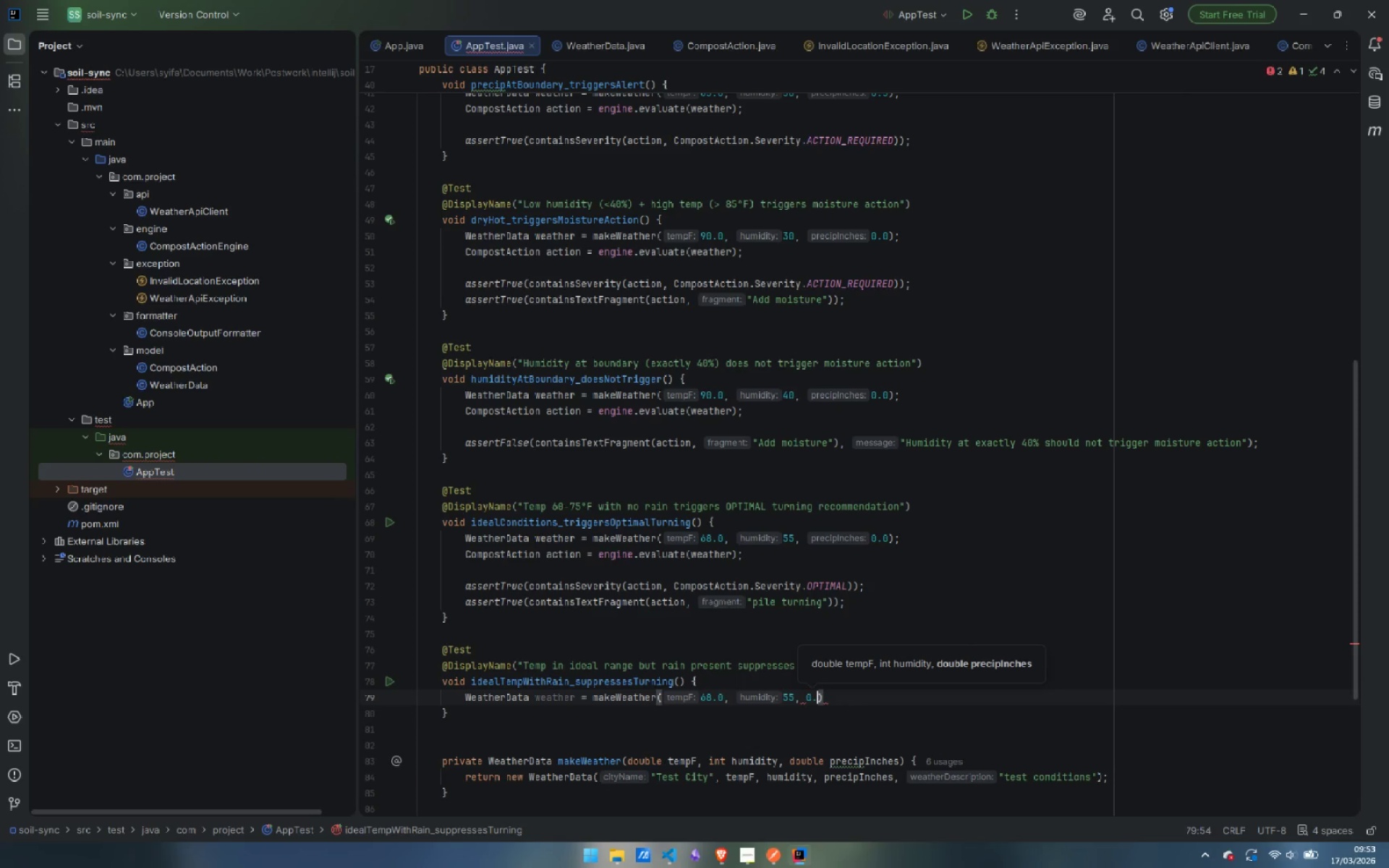 
key(Period)
 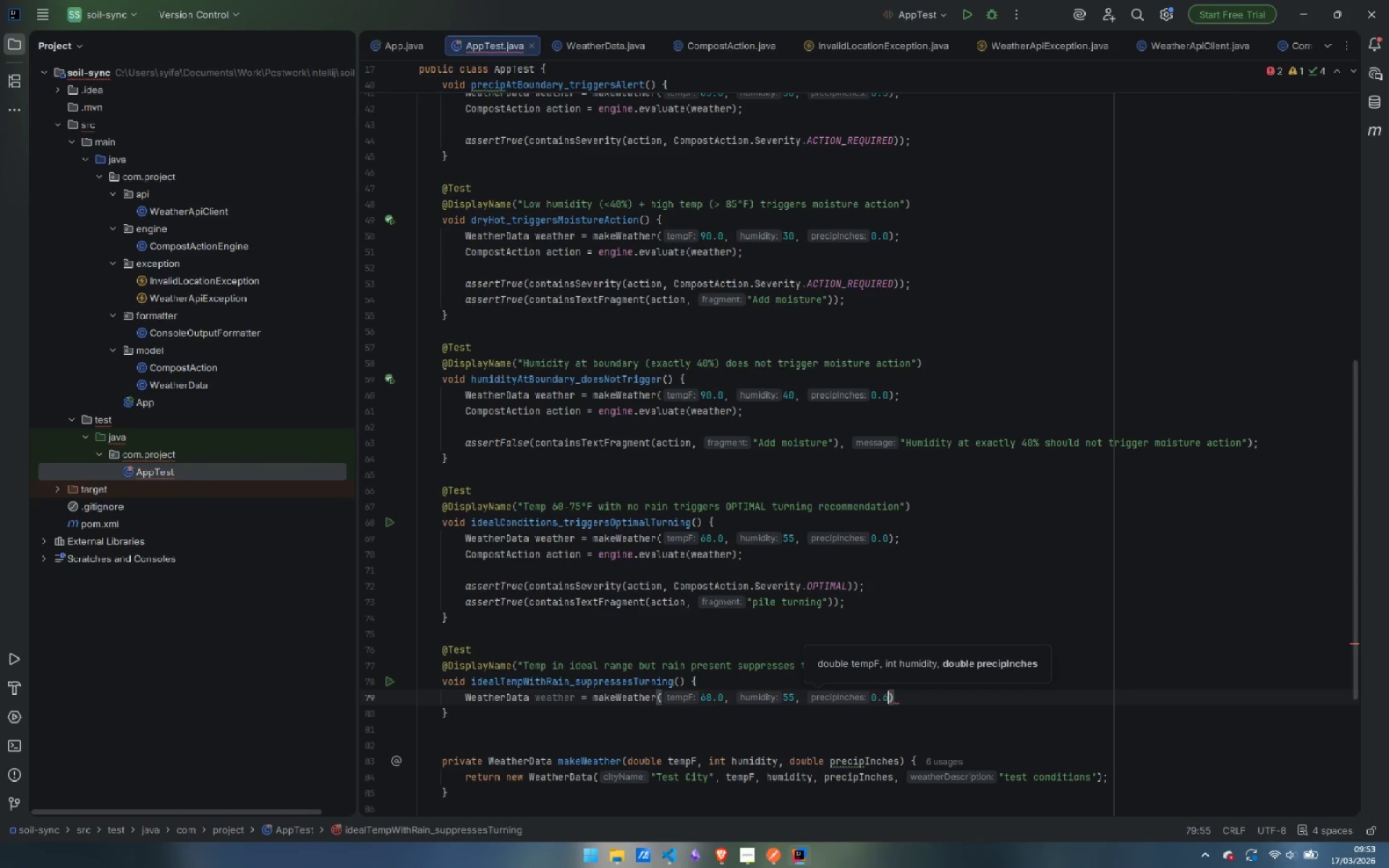 
key(6)
 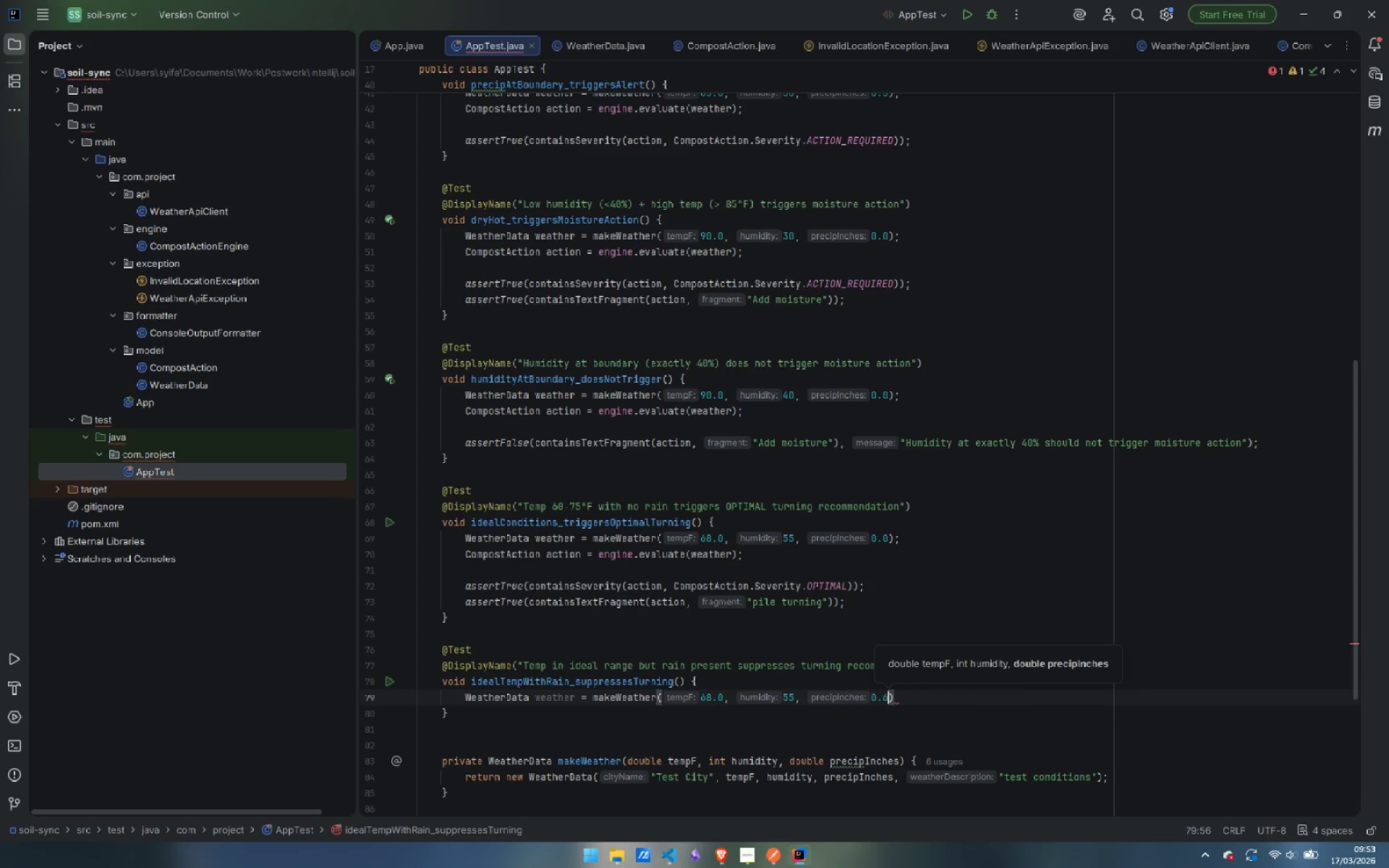 
key(ArrowRight)
 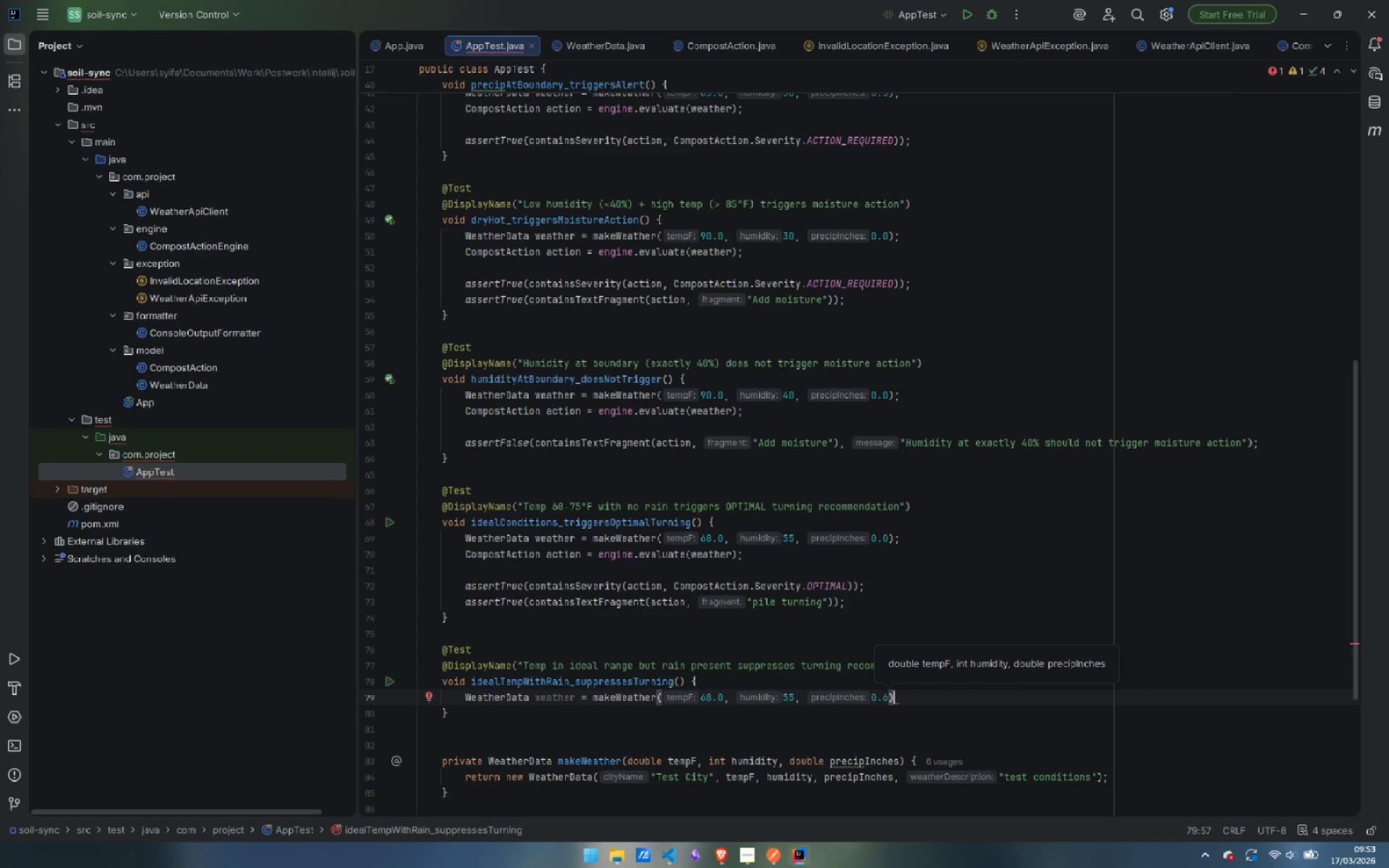 
key(Semicolon)
 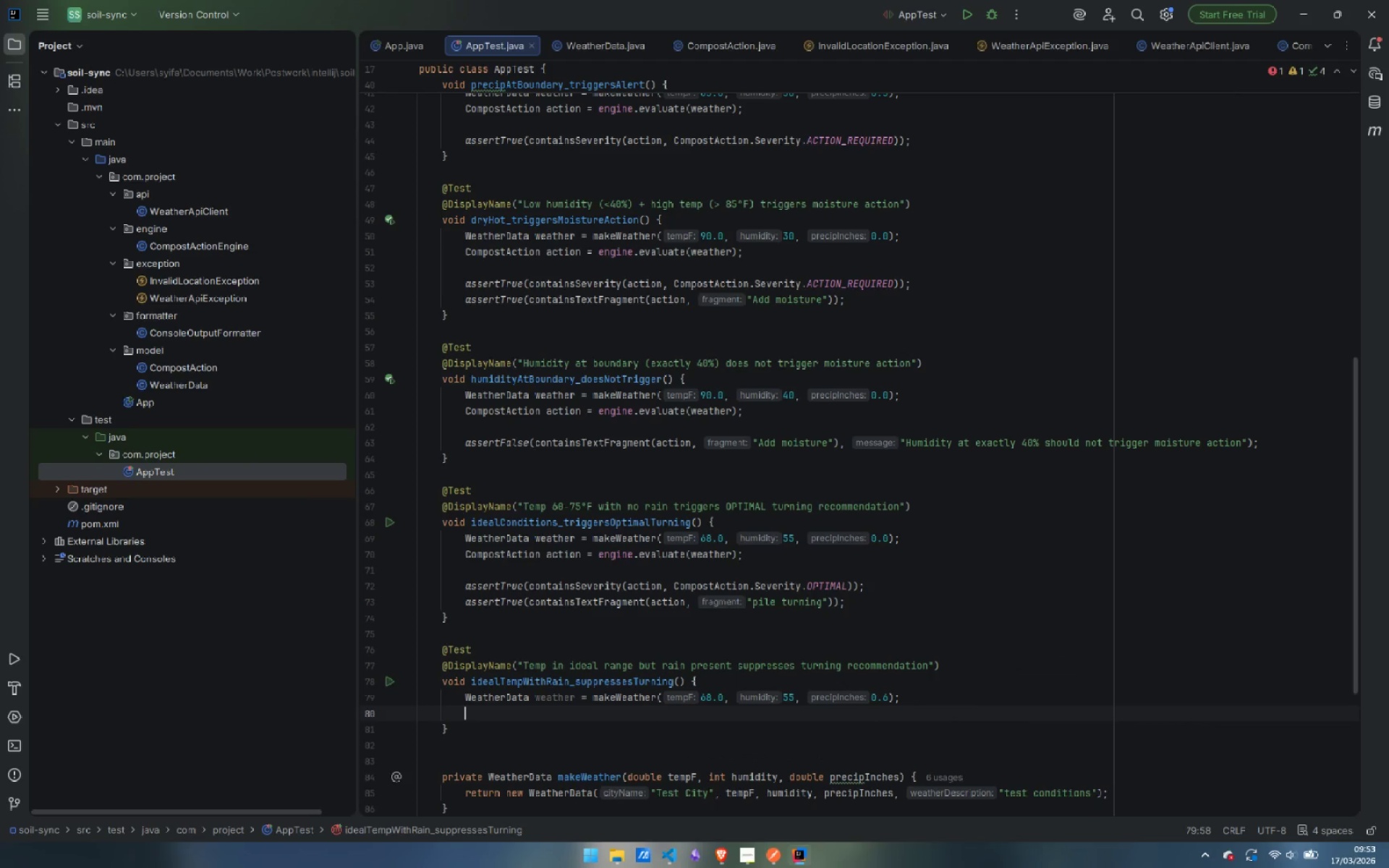 
key(Enter)
 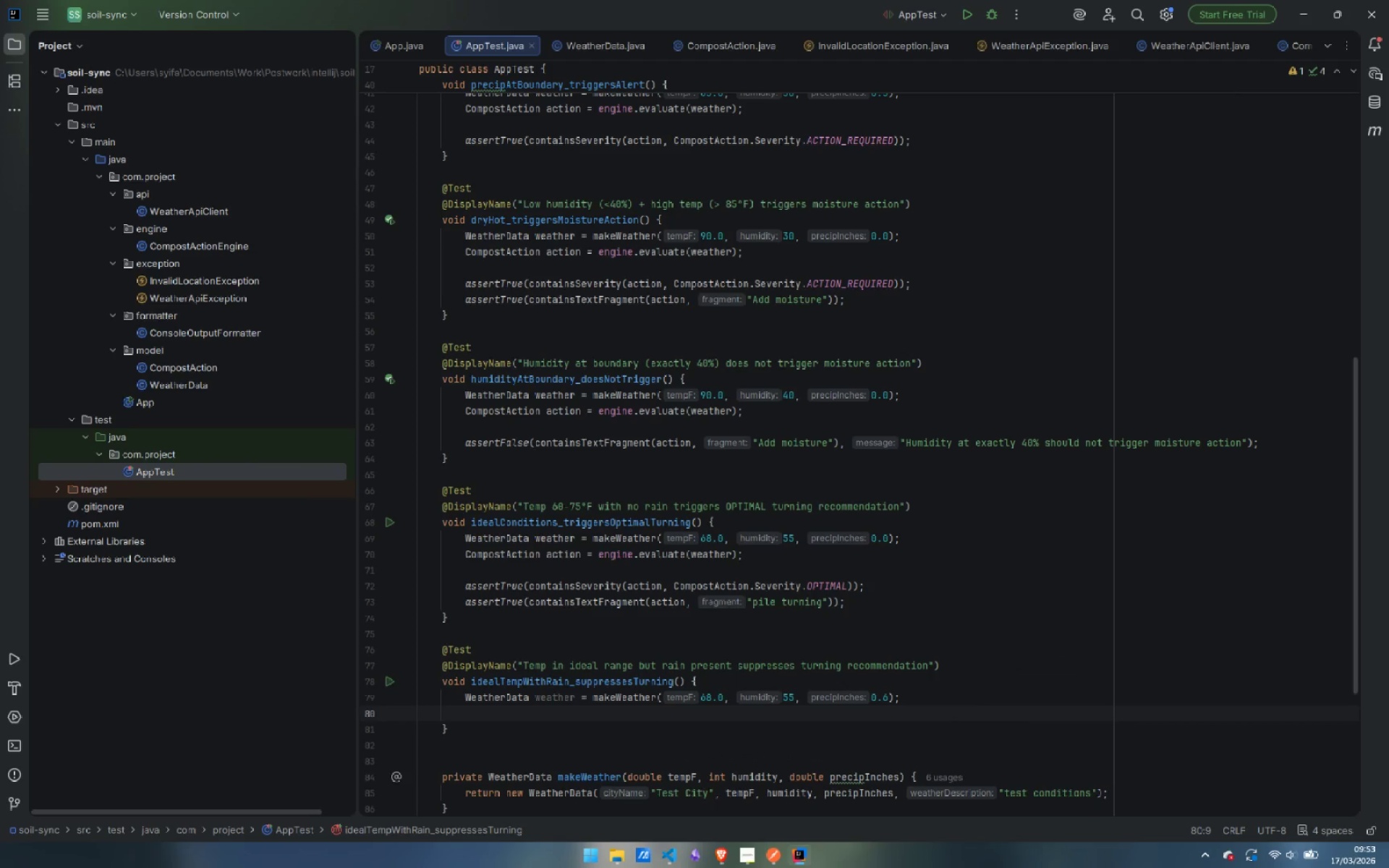 
type(Compo)
 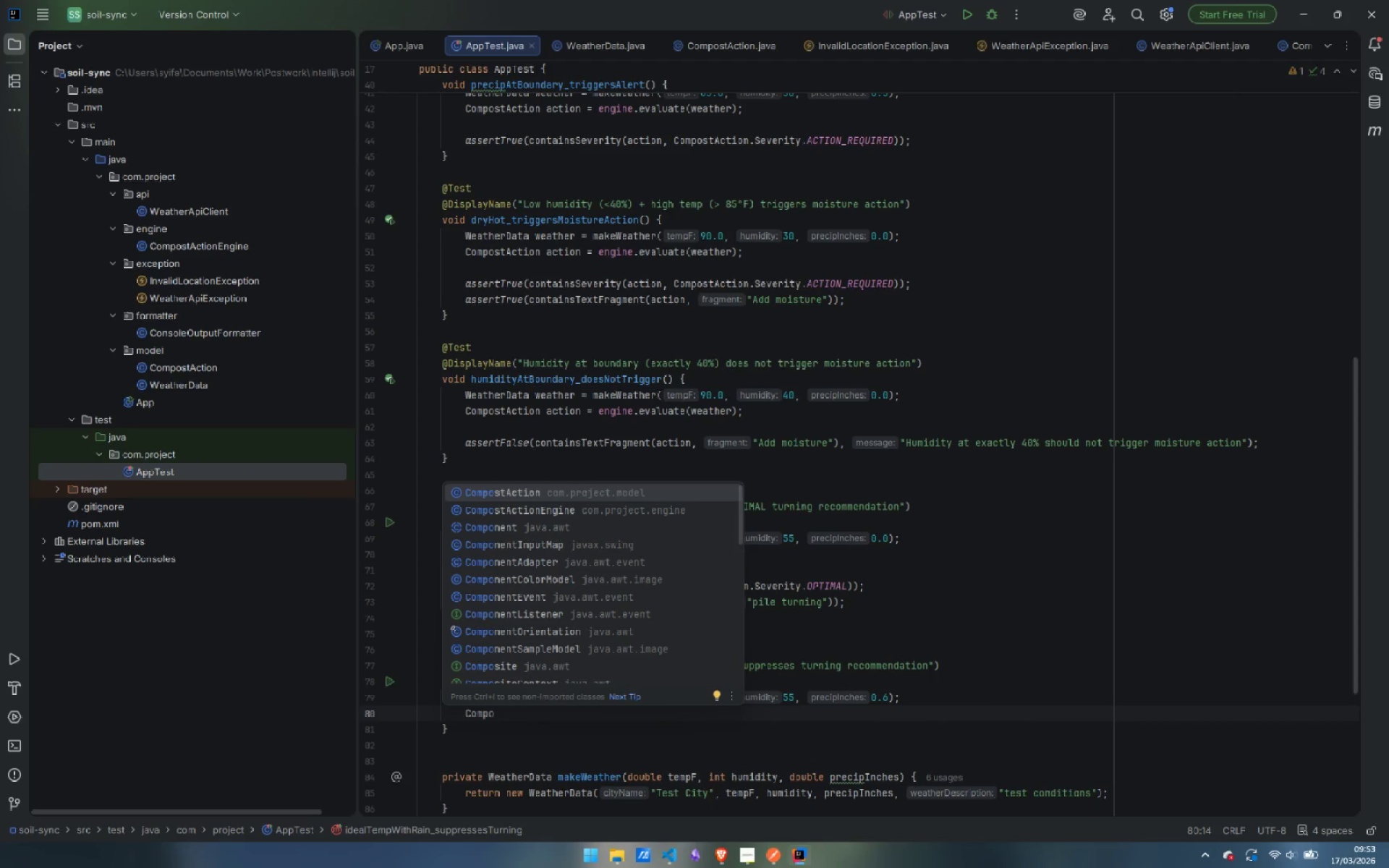 
key(Enter)
 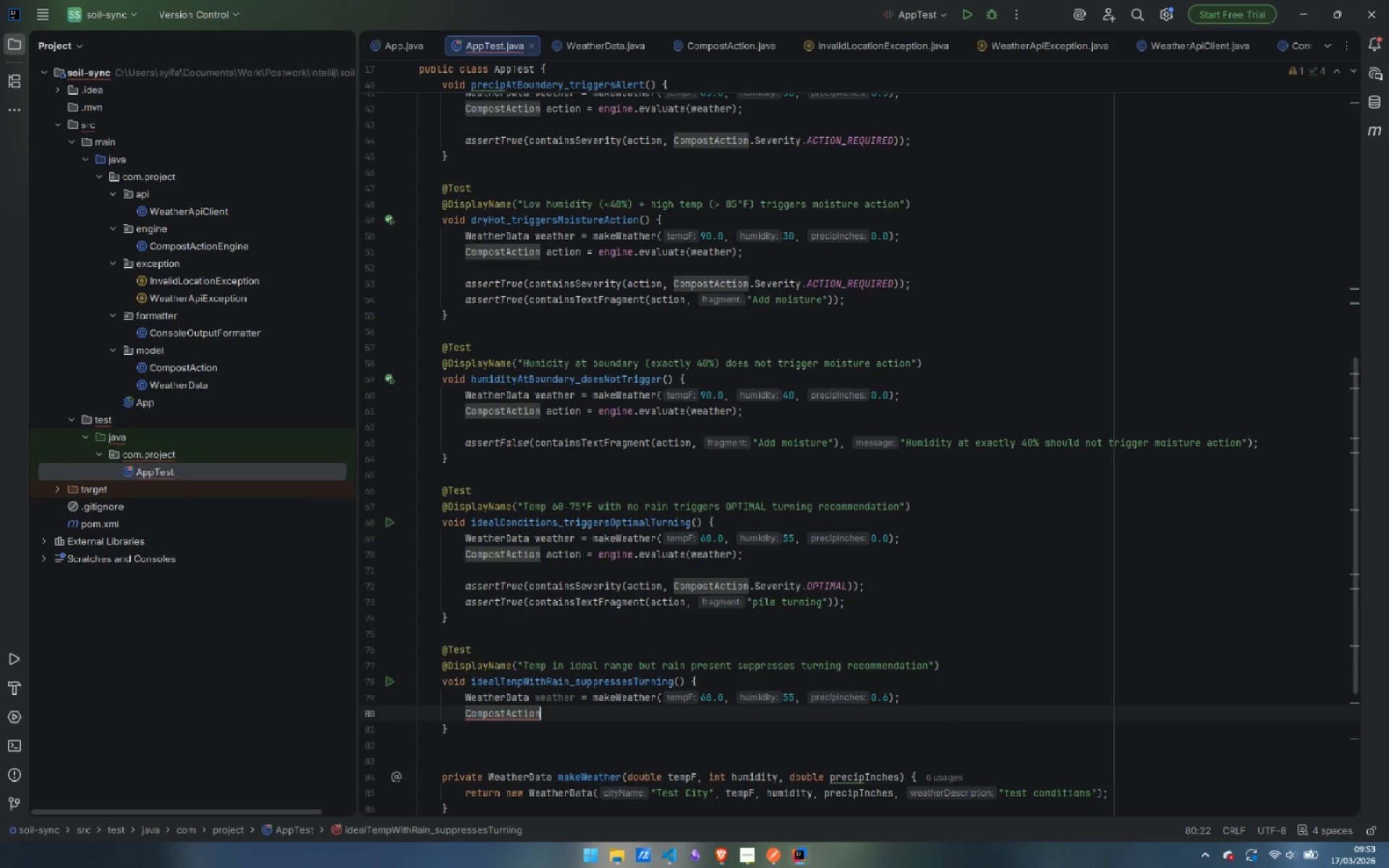 
type( action = engine.)
 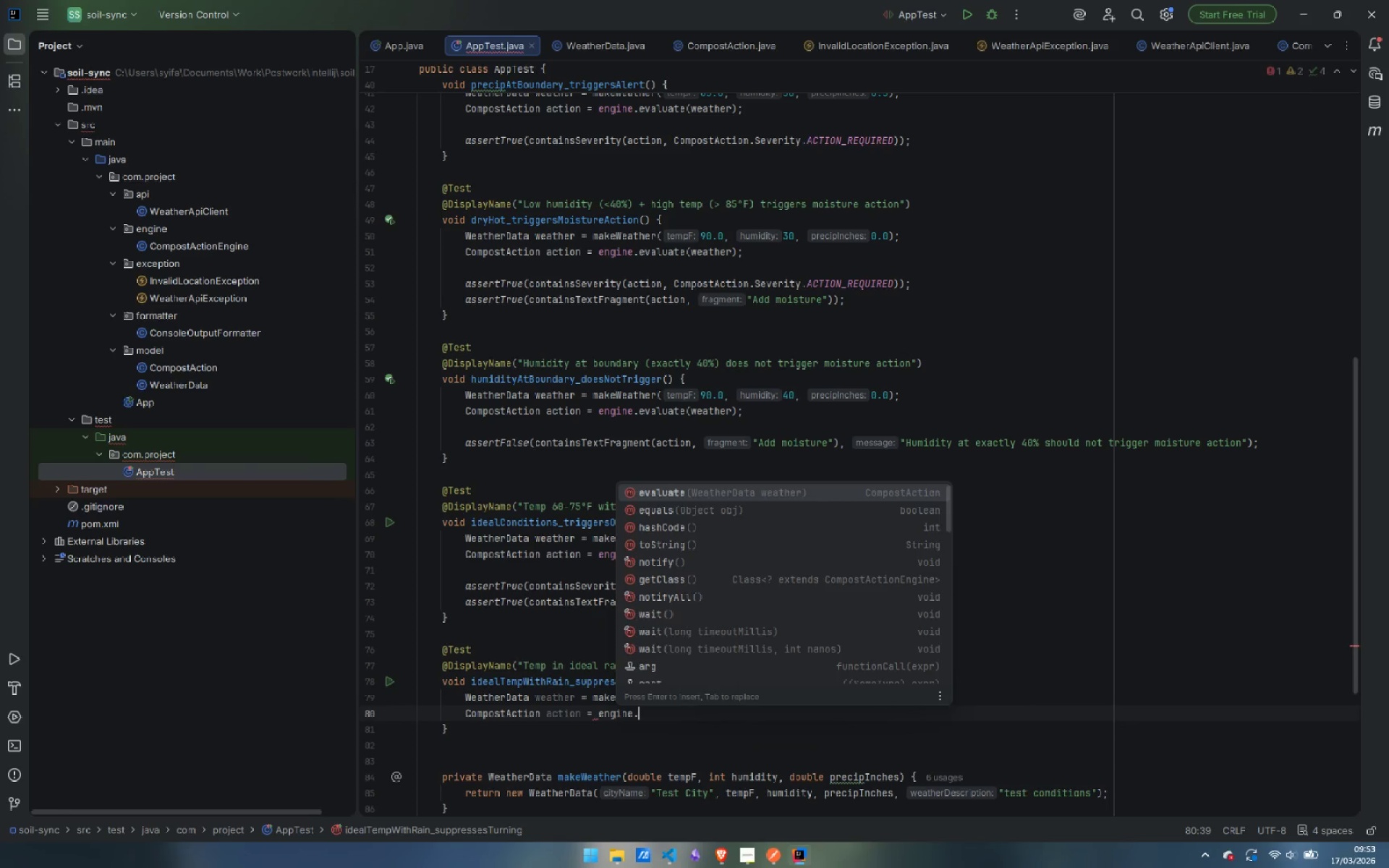 
key(Enter)
 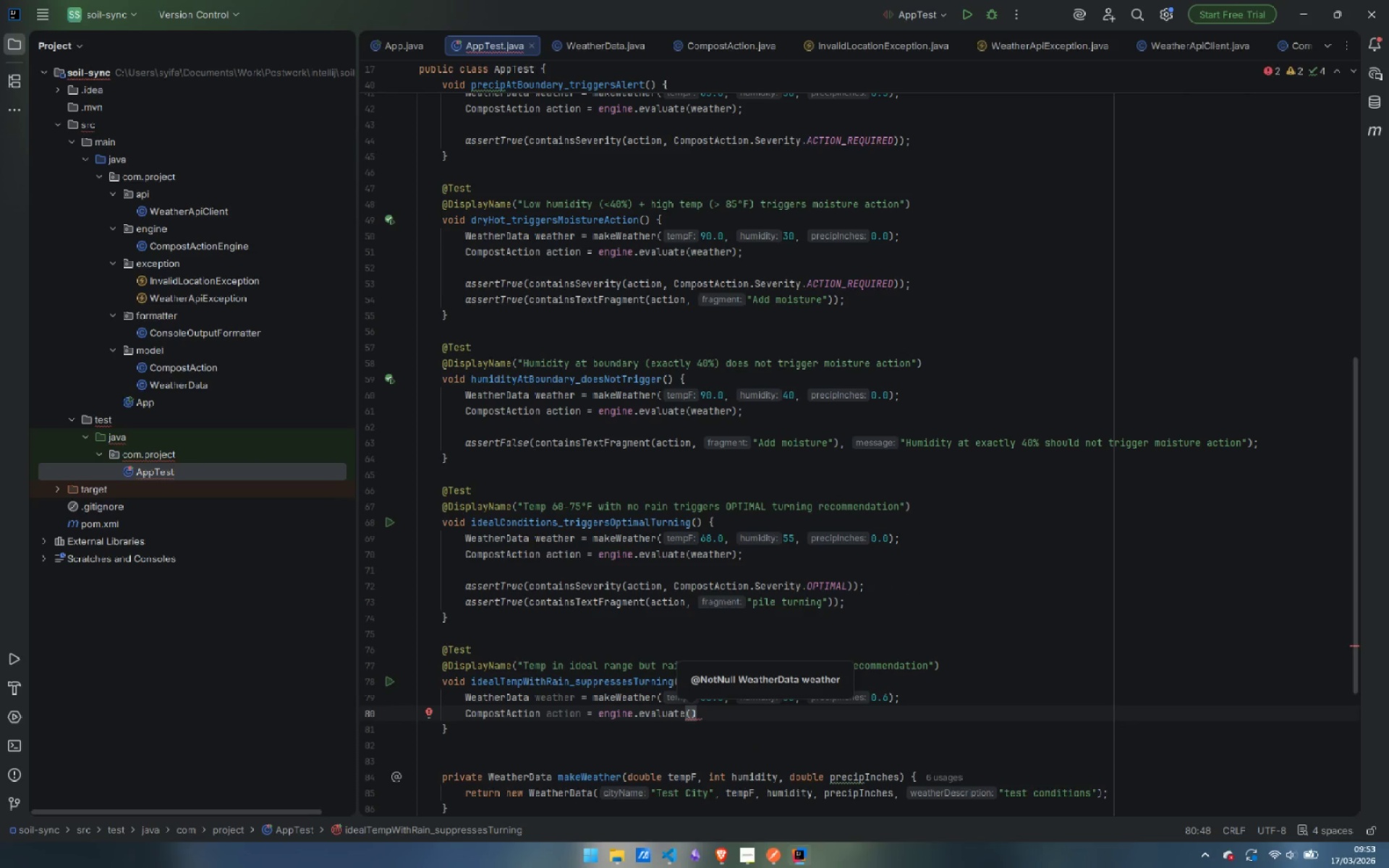 
type(wea)
 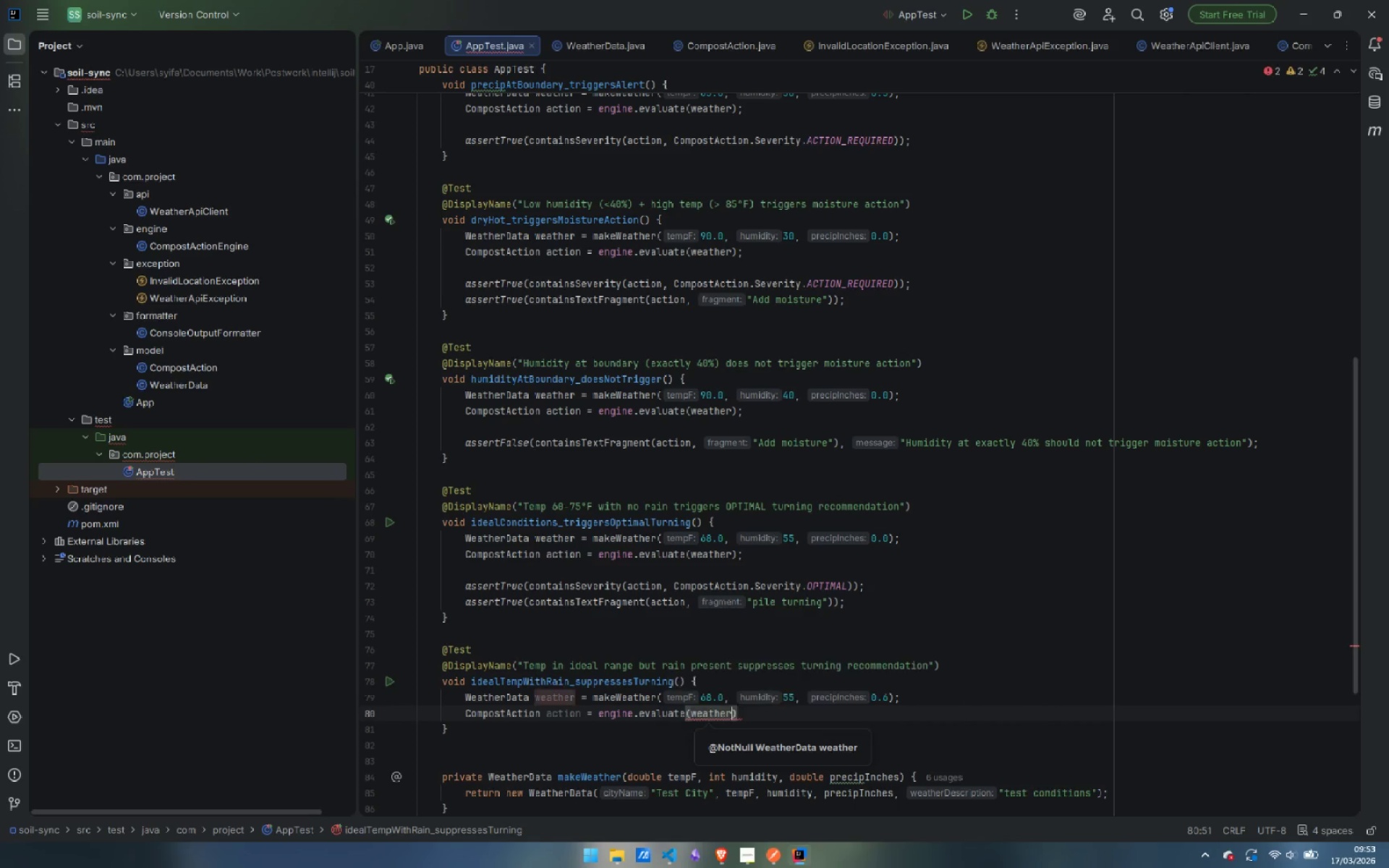 
key(Enter)
 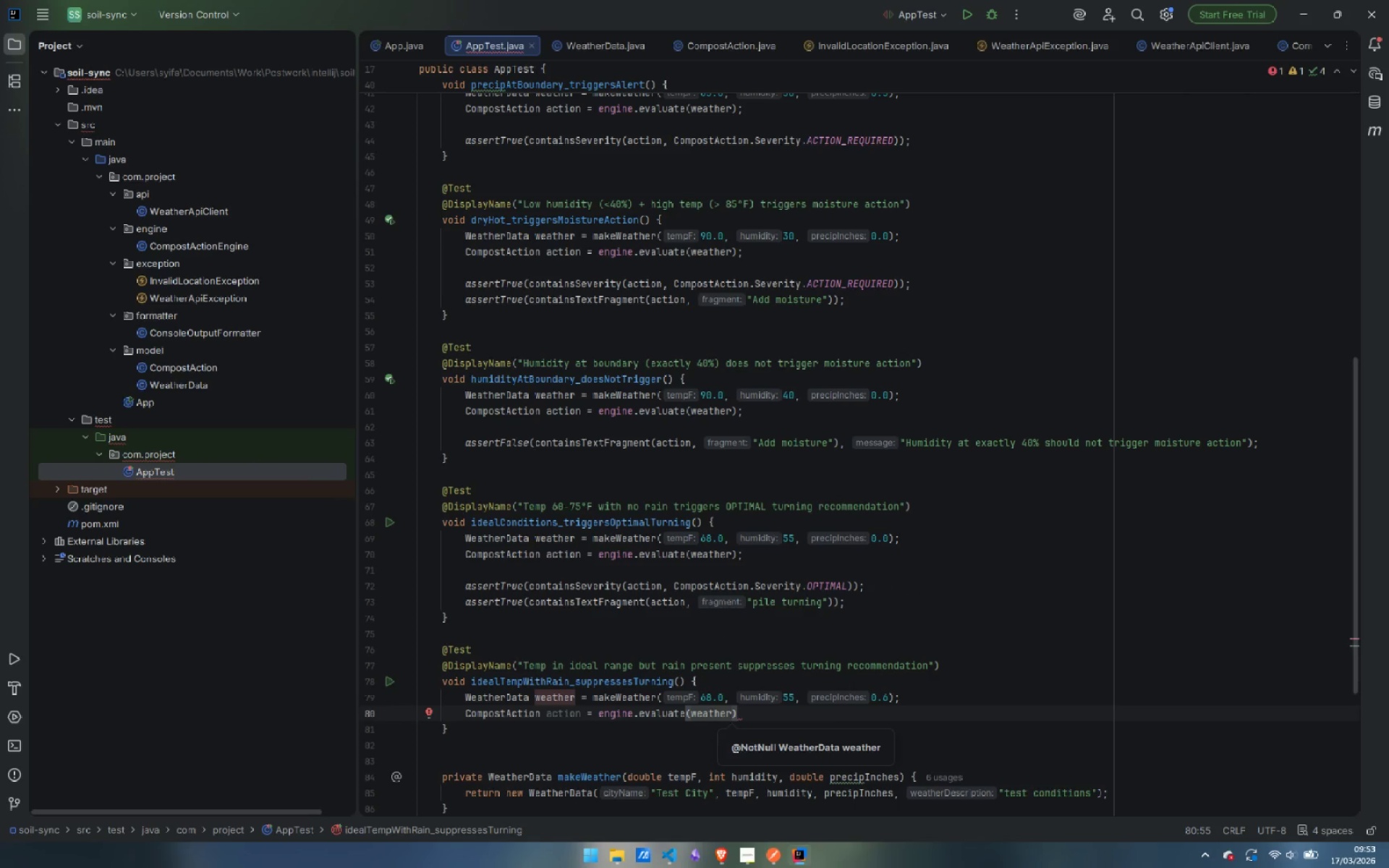 
wait(10.39)
 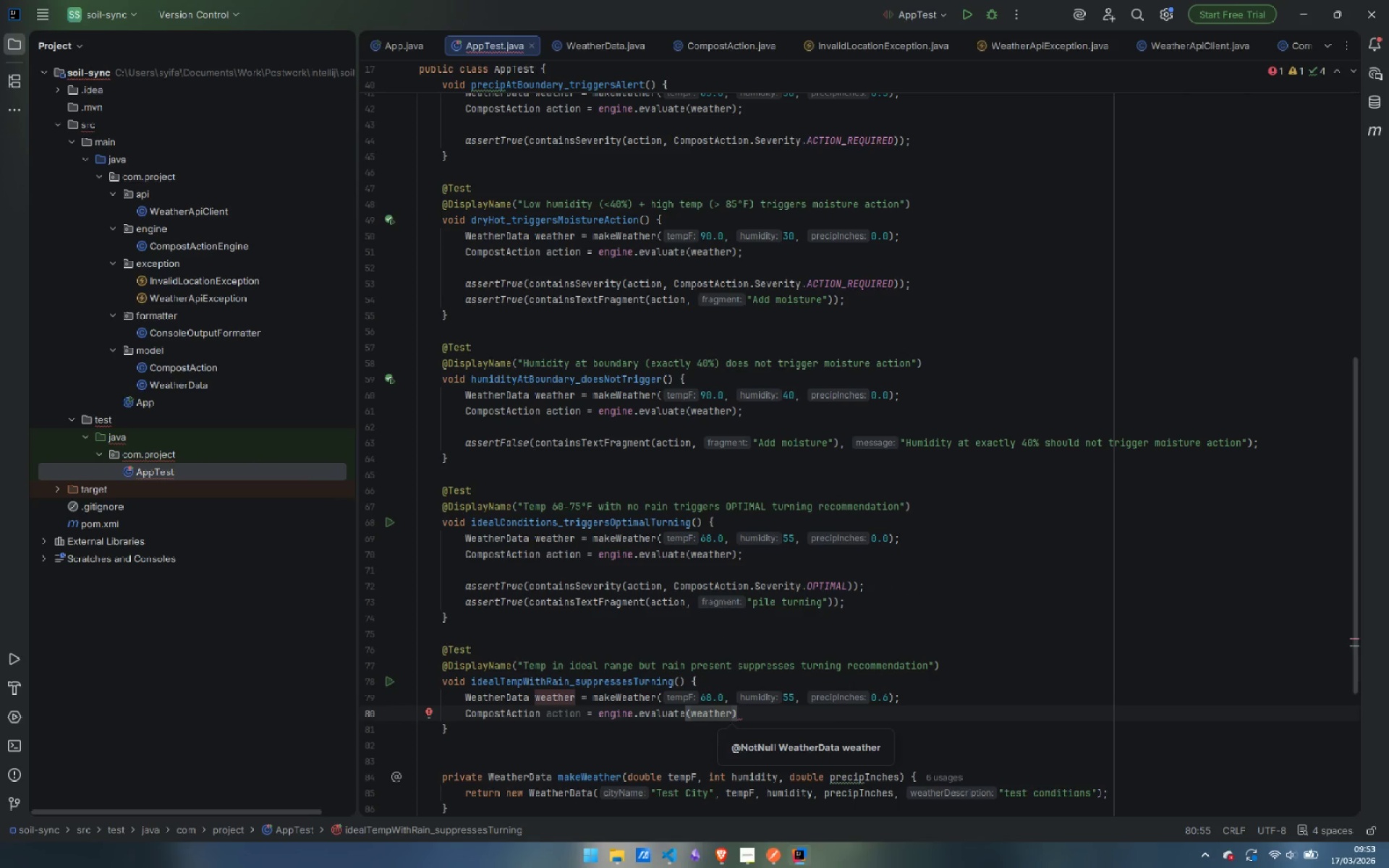 
key(ArrowRight)
 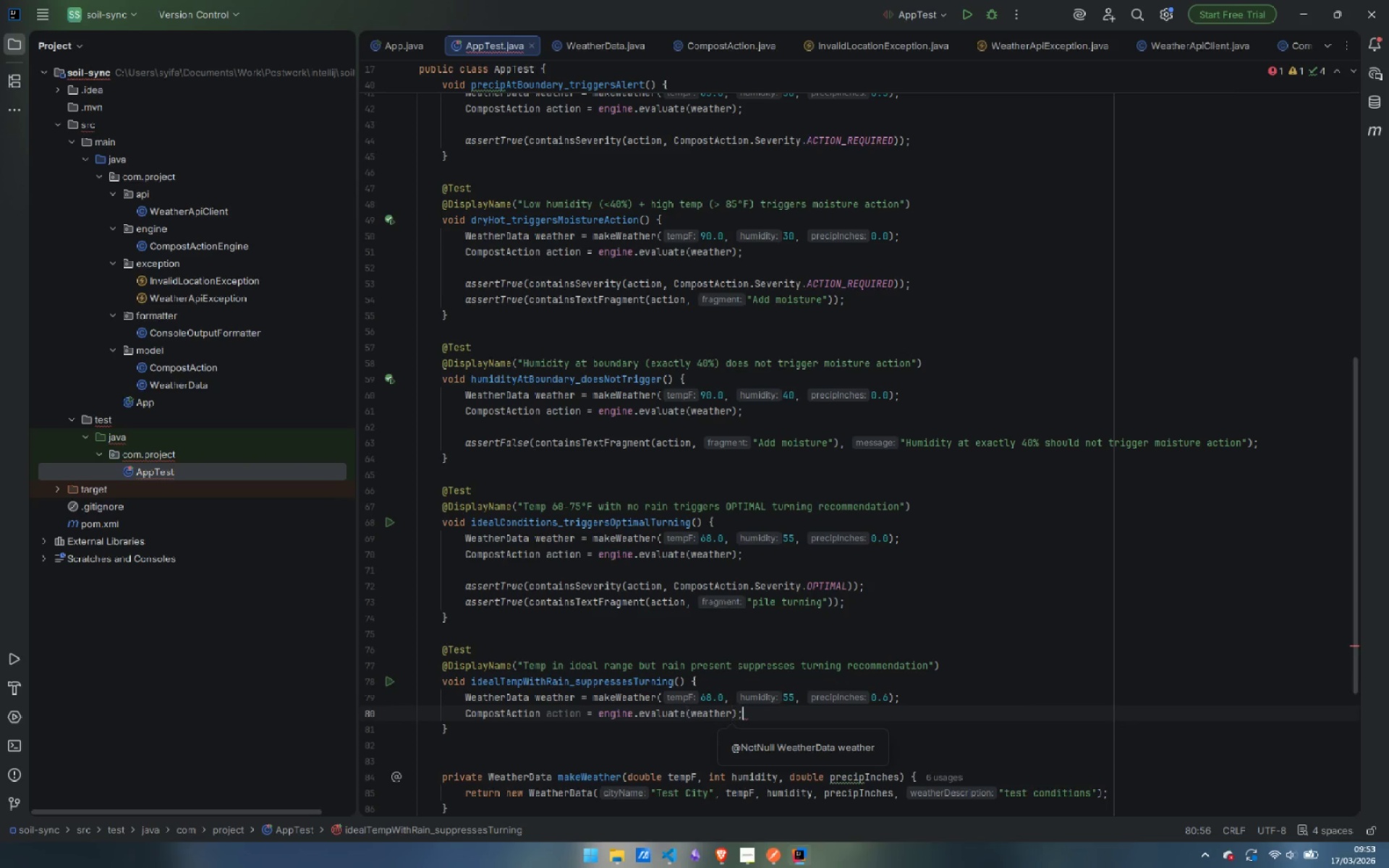 
key(Semicolon)
 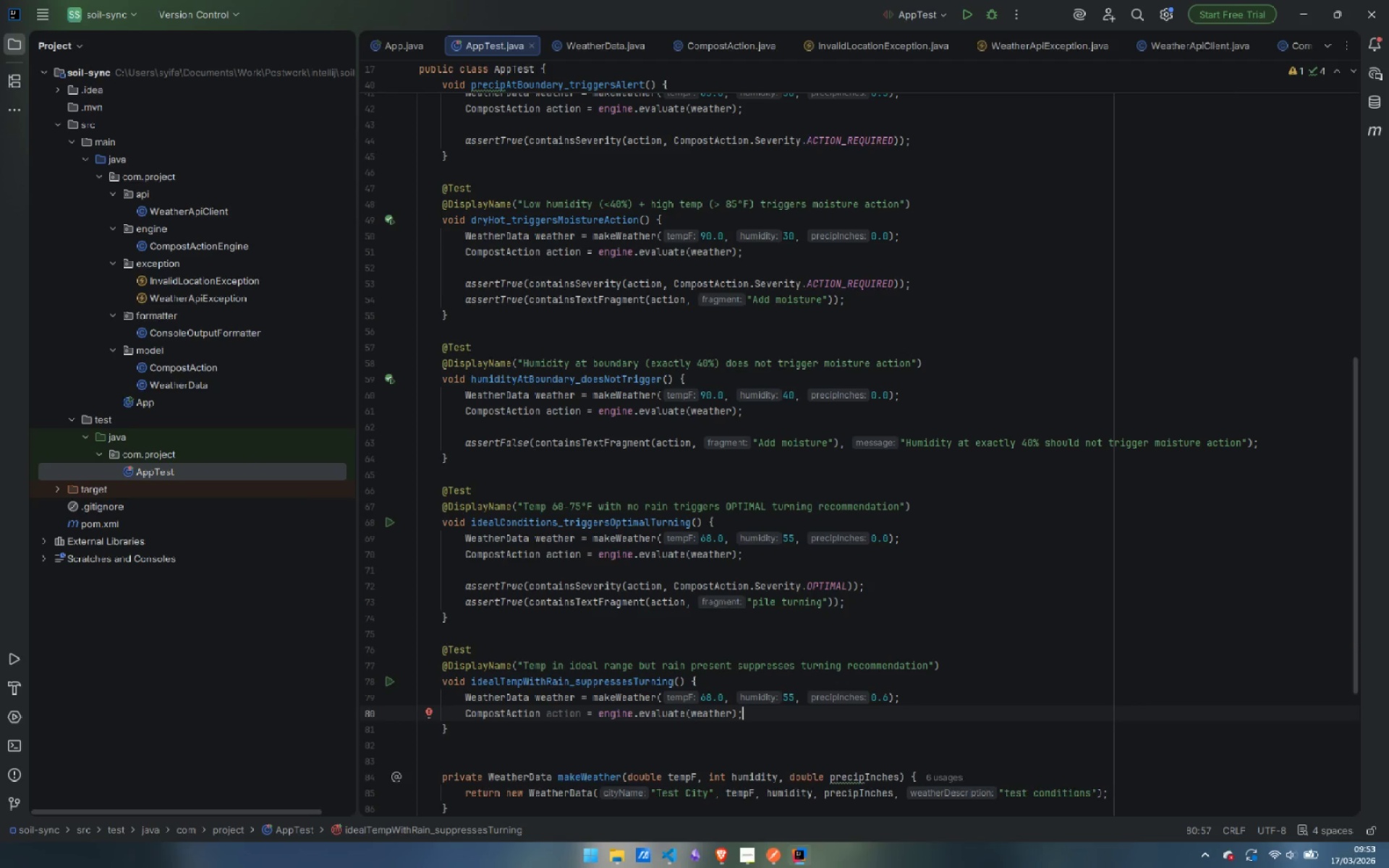 
key(Enter)
 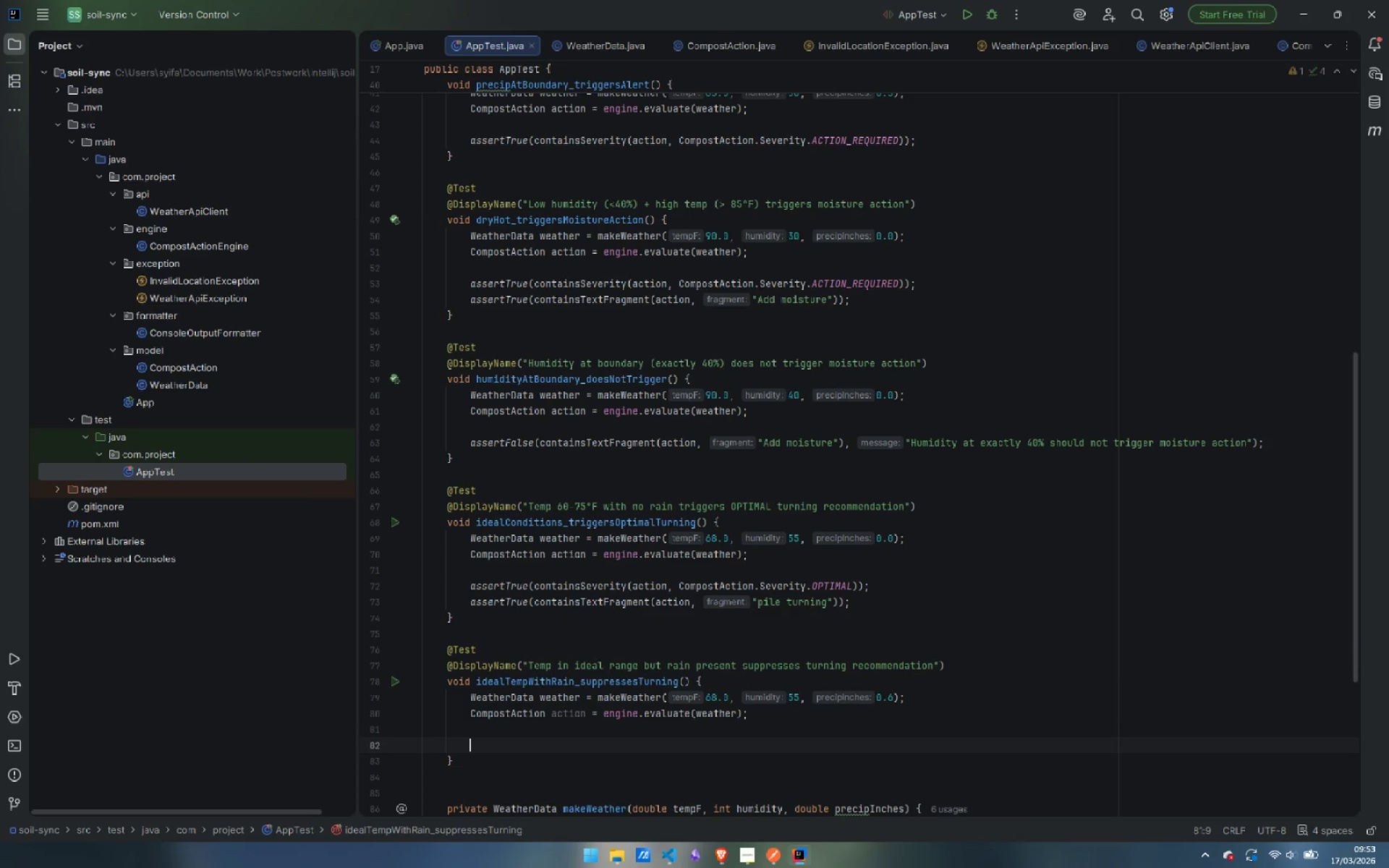 
key(Enter)
 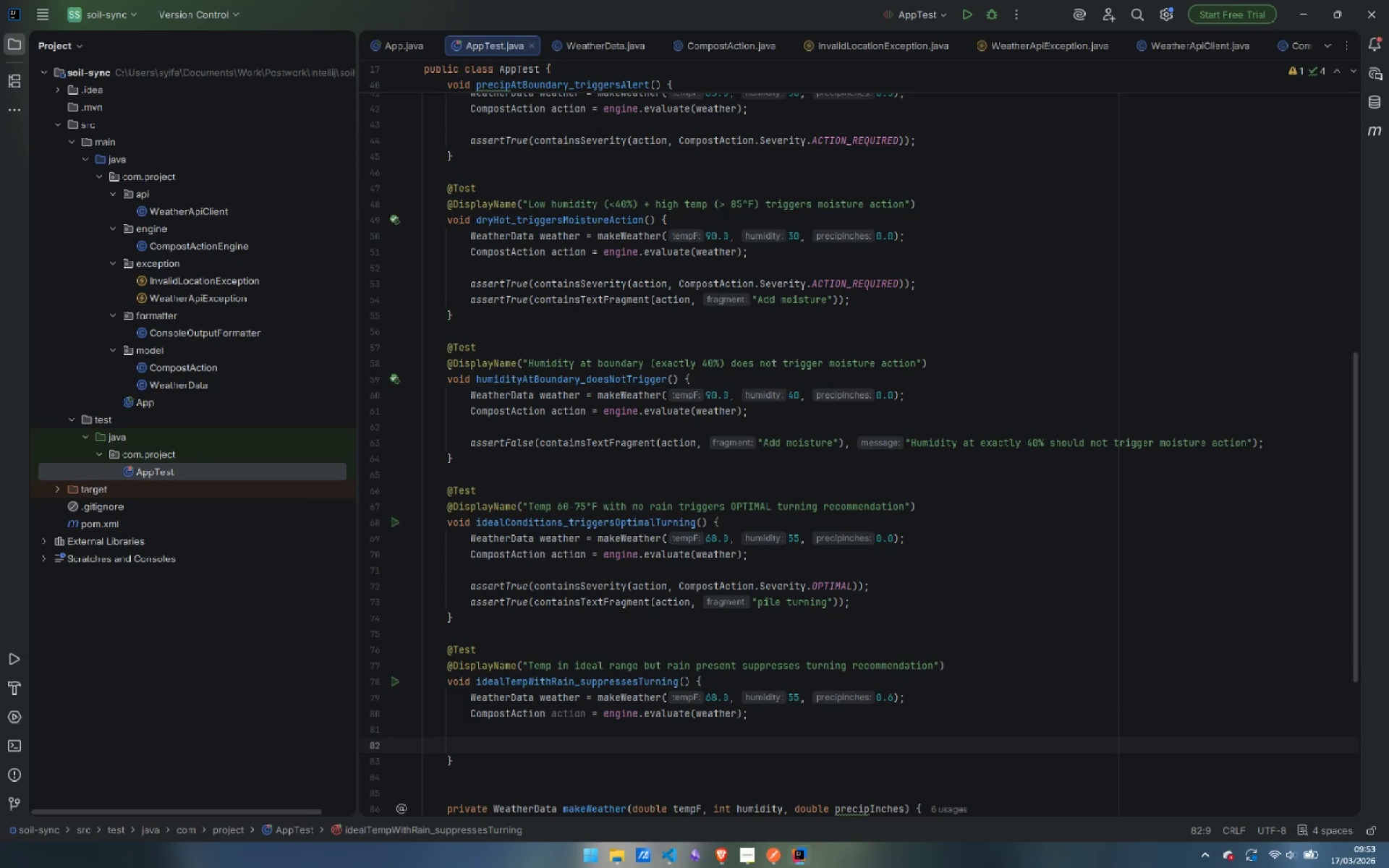 
type(assertF)
 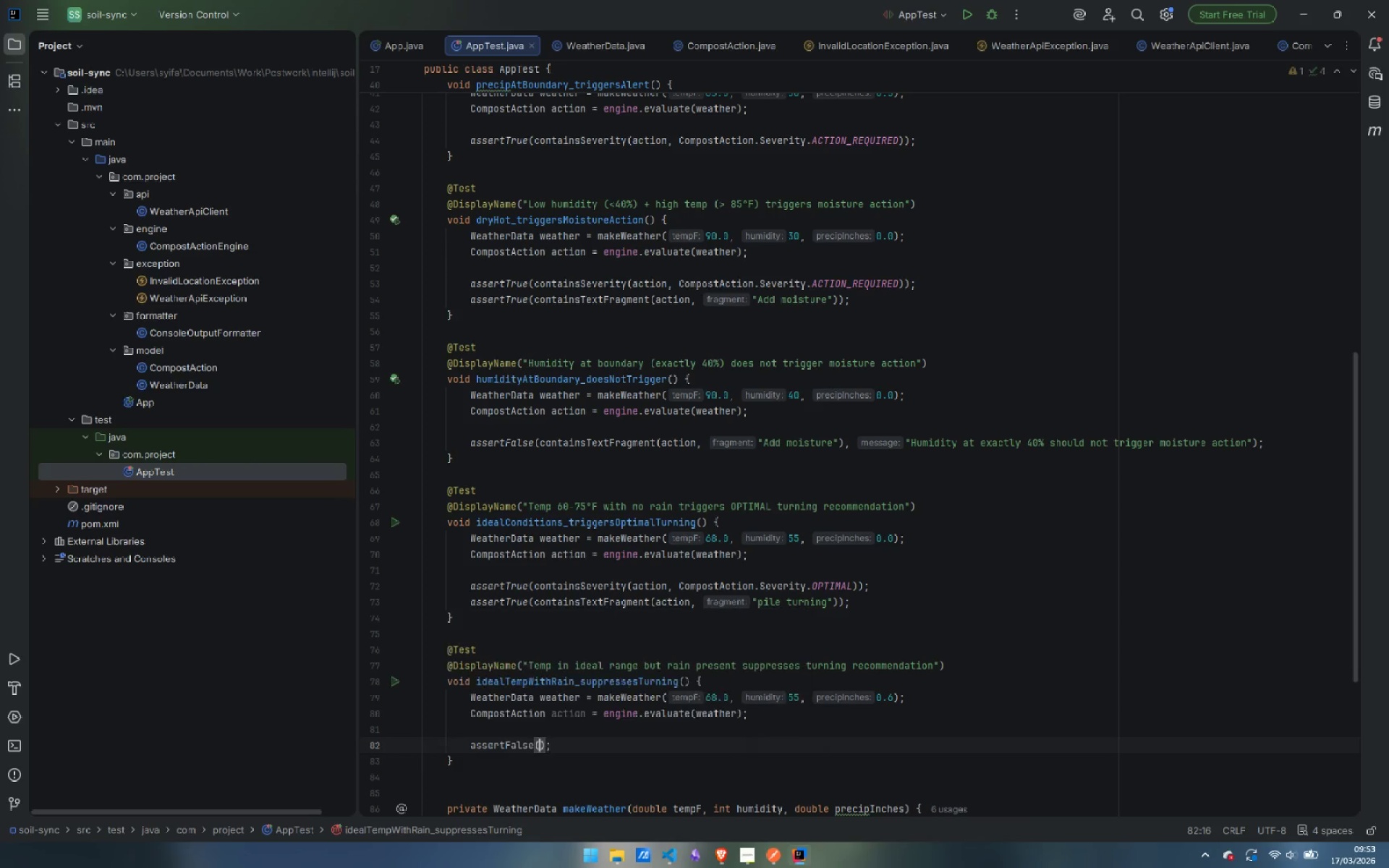 
key(Enter)
 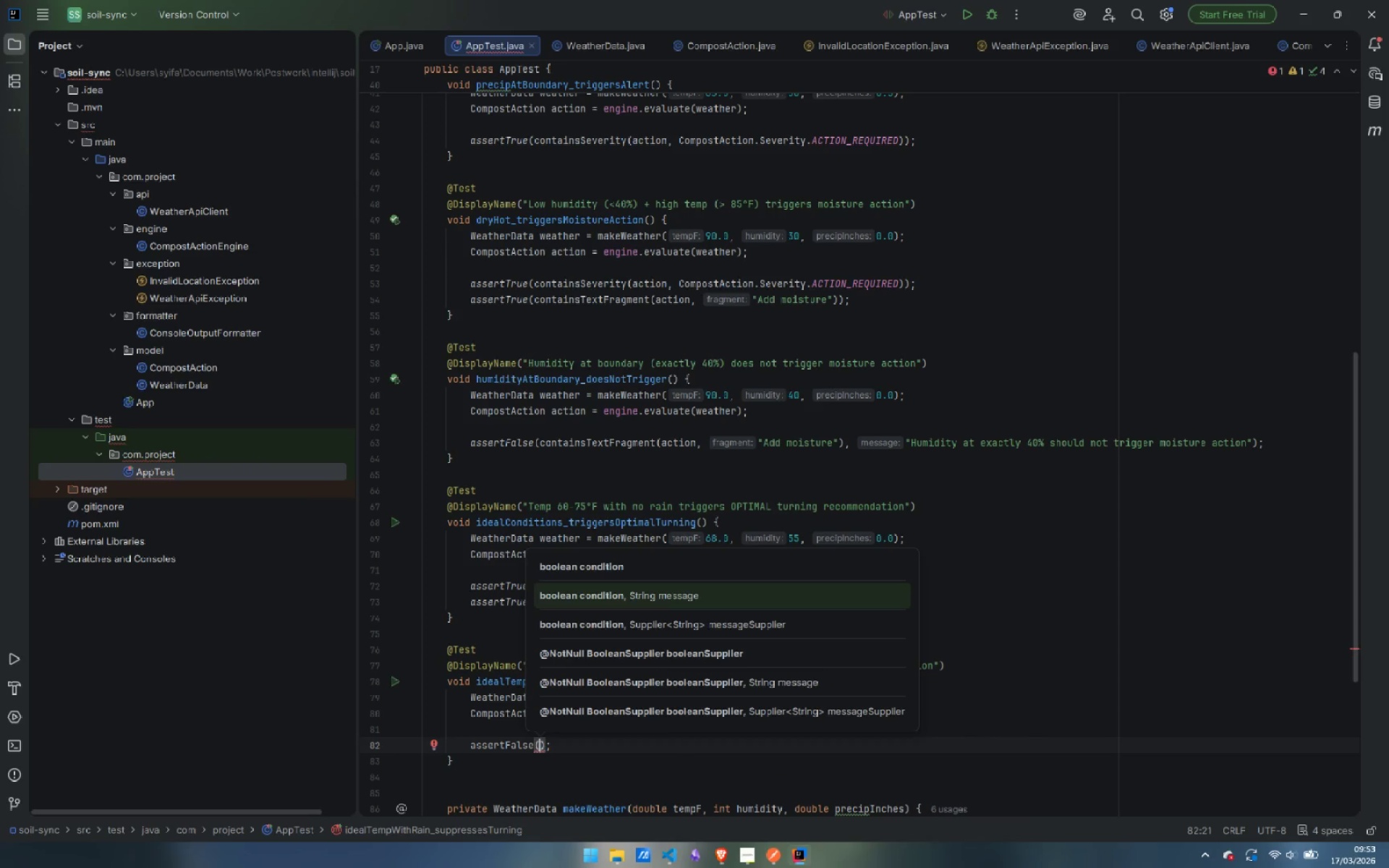 
type(con)
 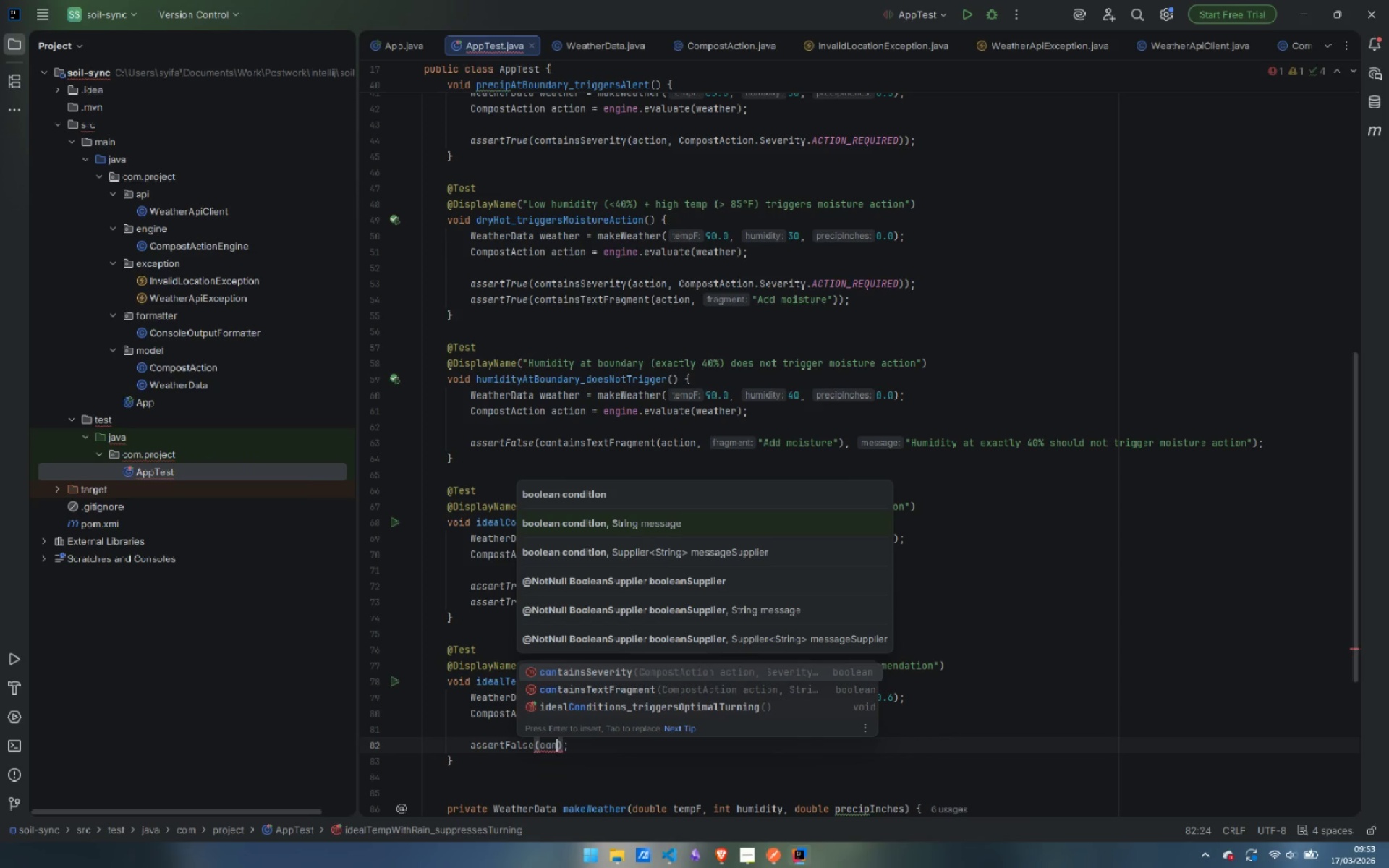 
key(Enter)
 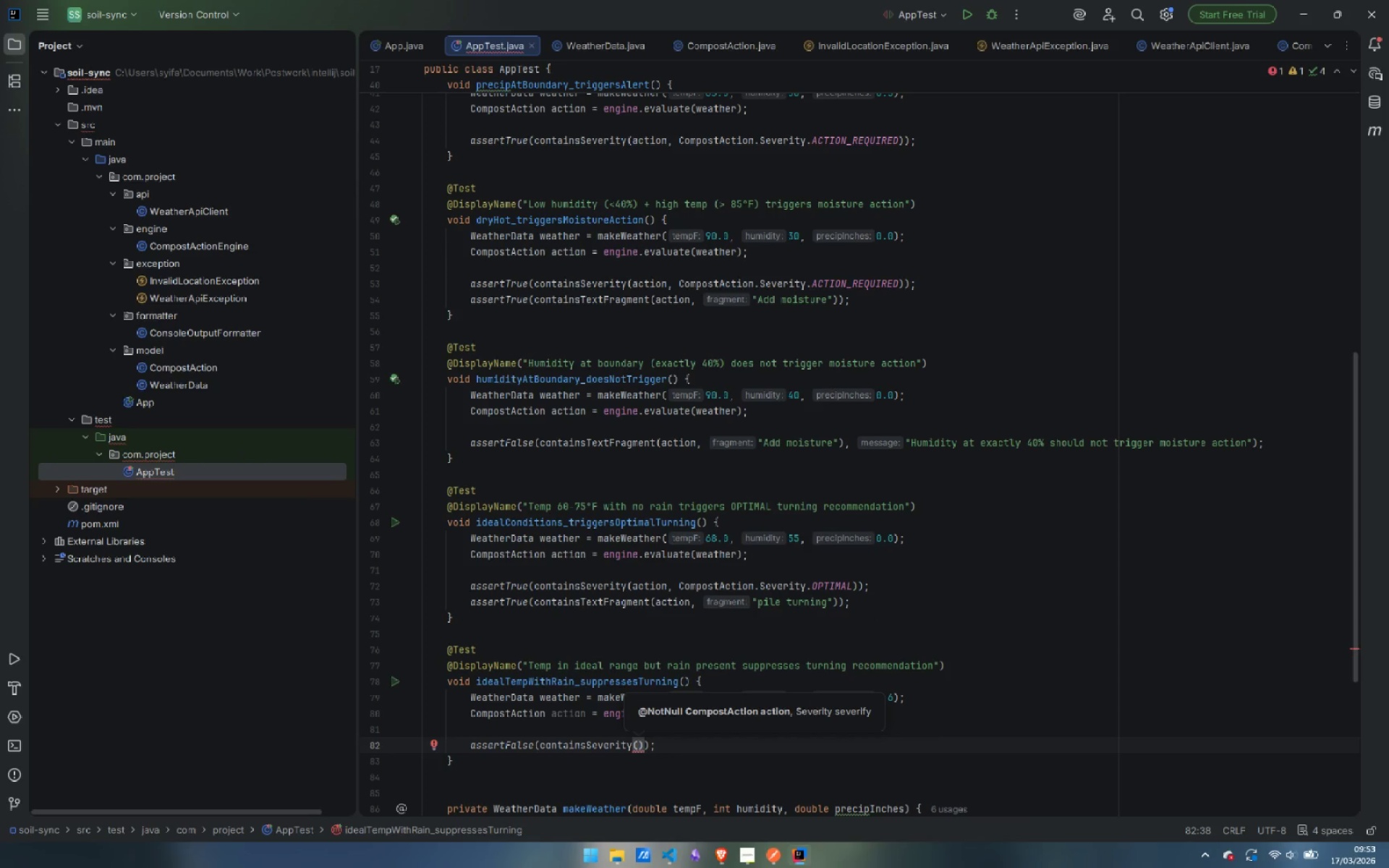 
key(A)
 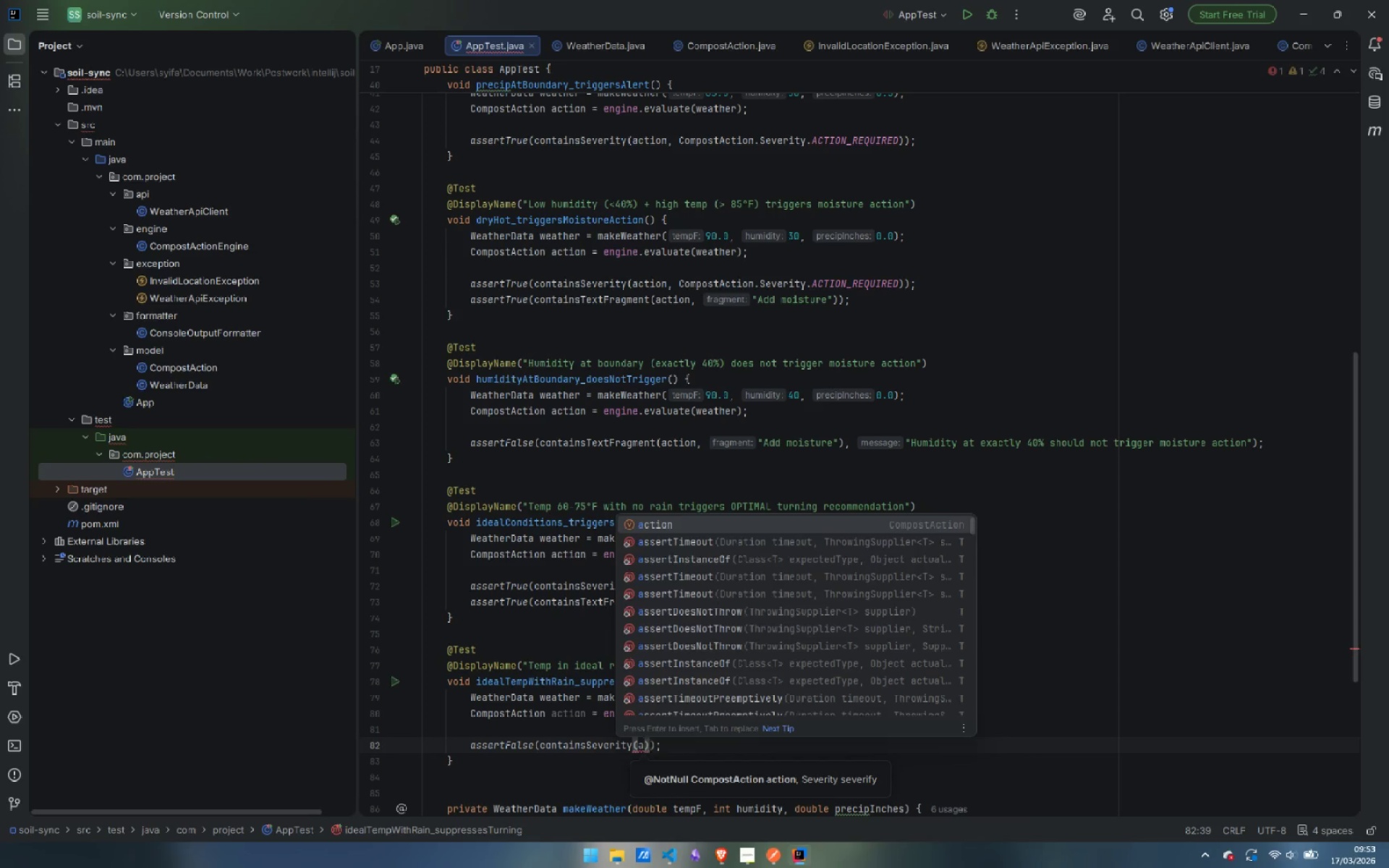 
key(Enter)
 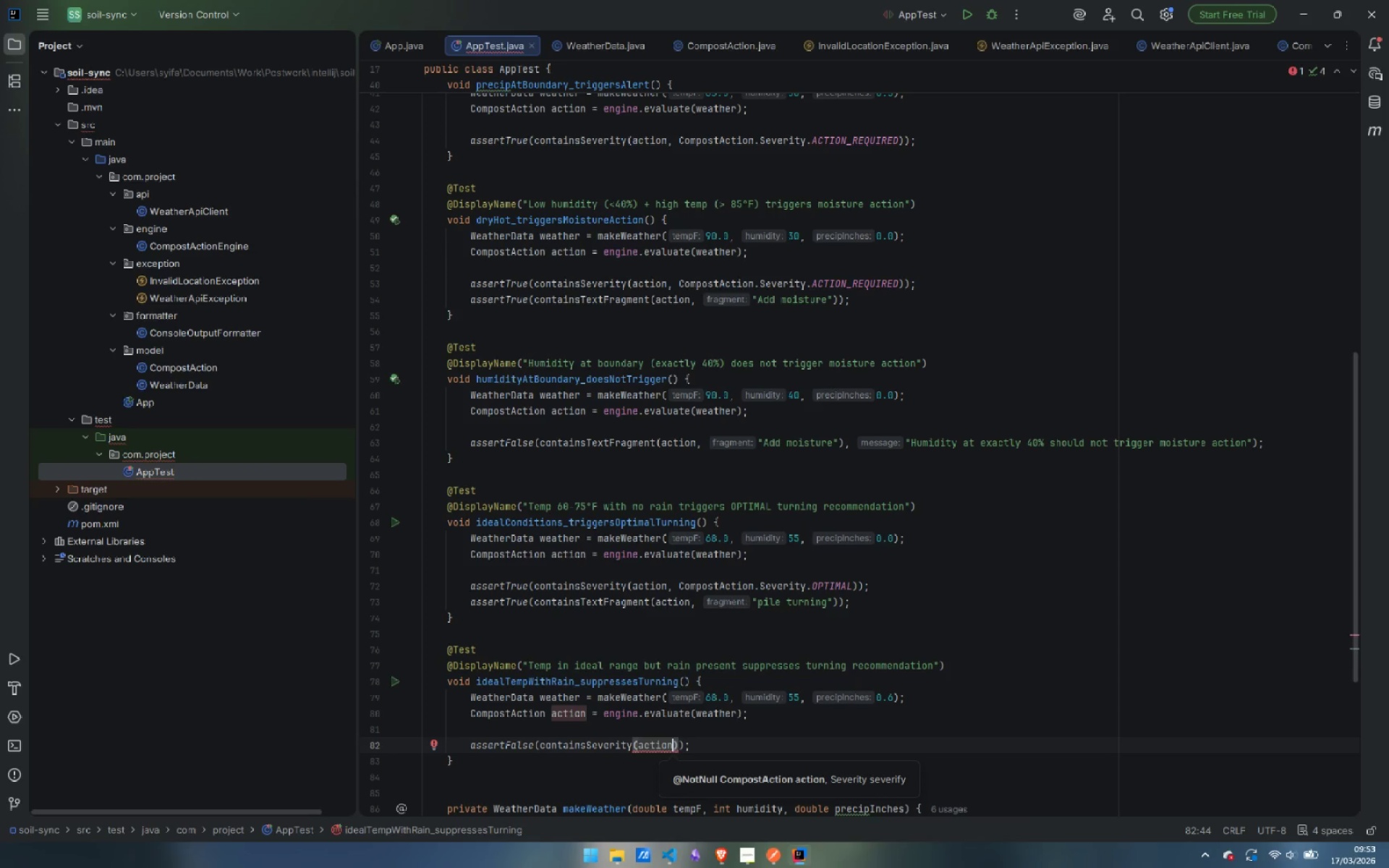 
type(, OP)
 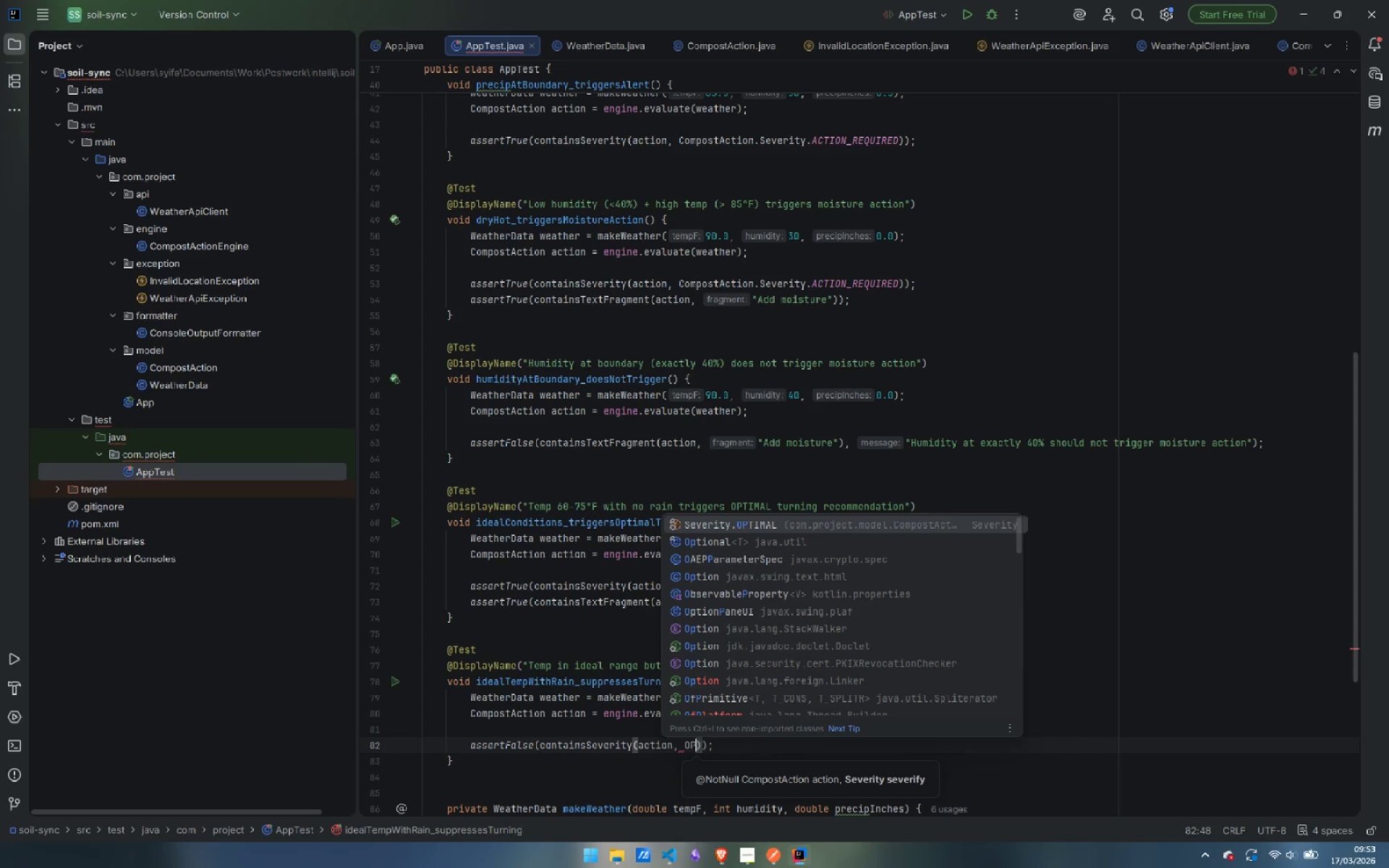 
key(Enter)
 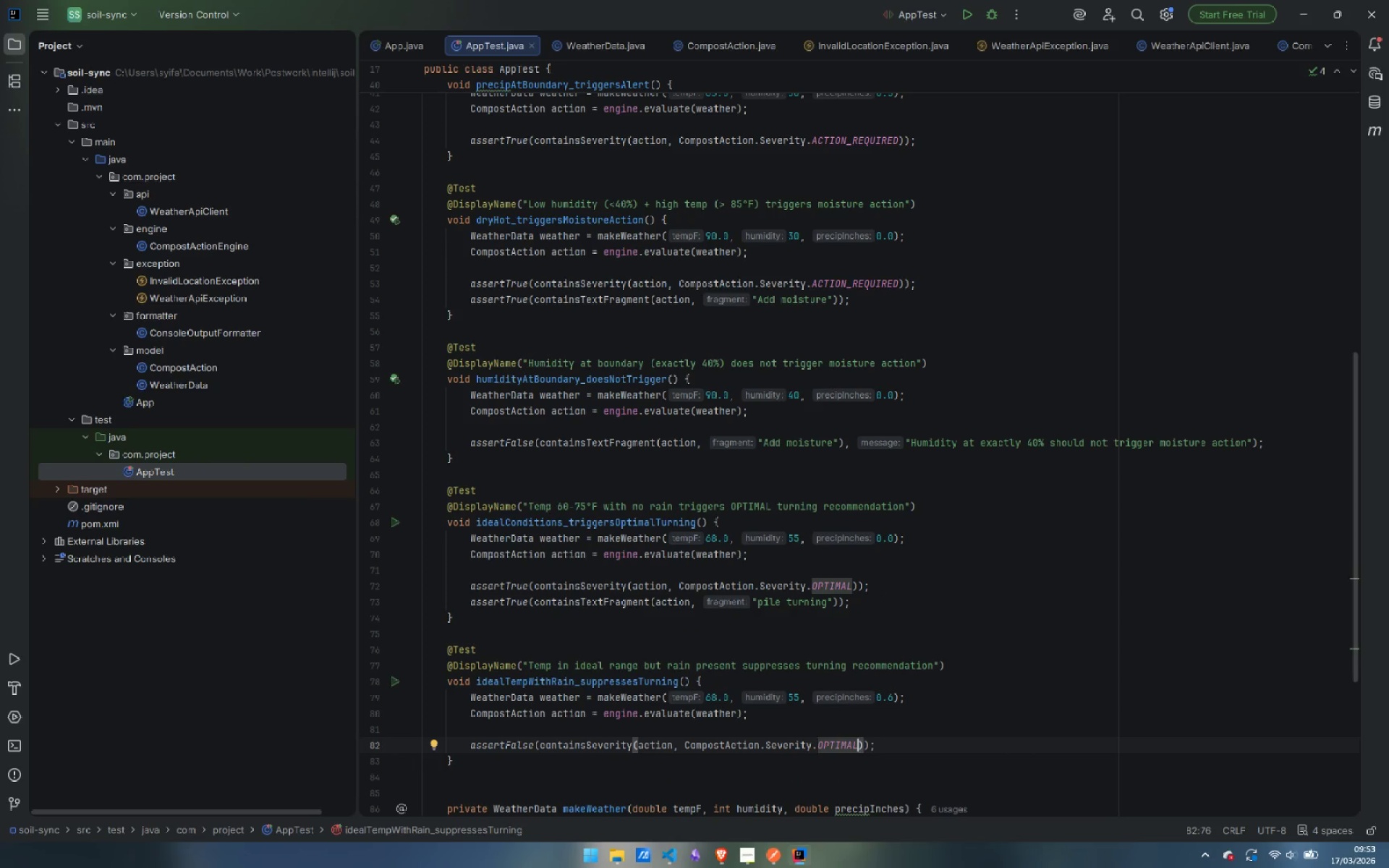 
key(ArrowRight)
 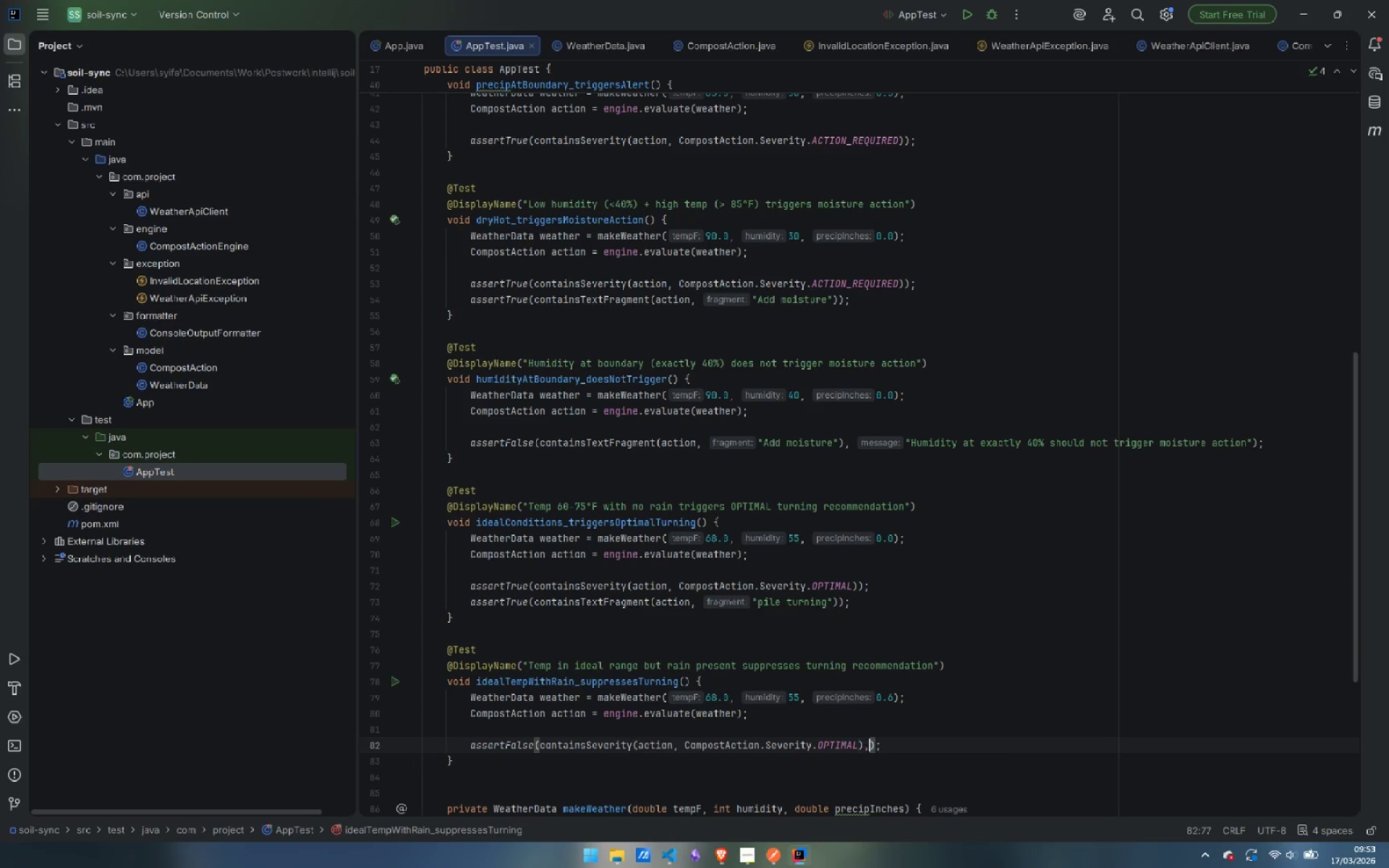 
type(, "Turning window should not be optimal )
 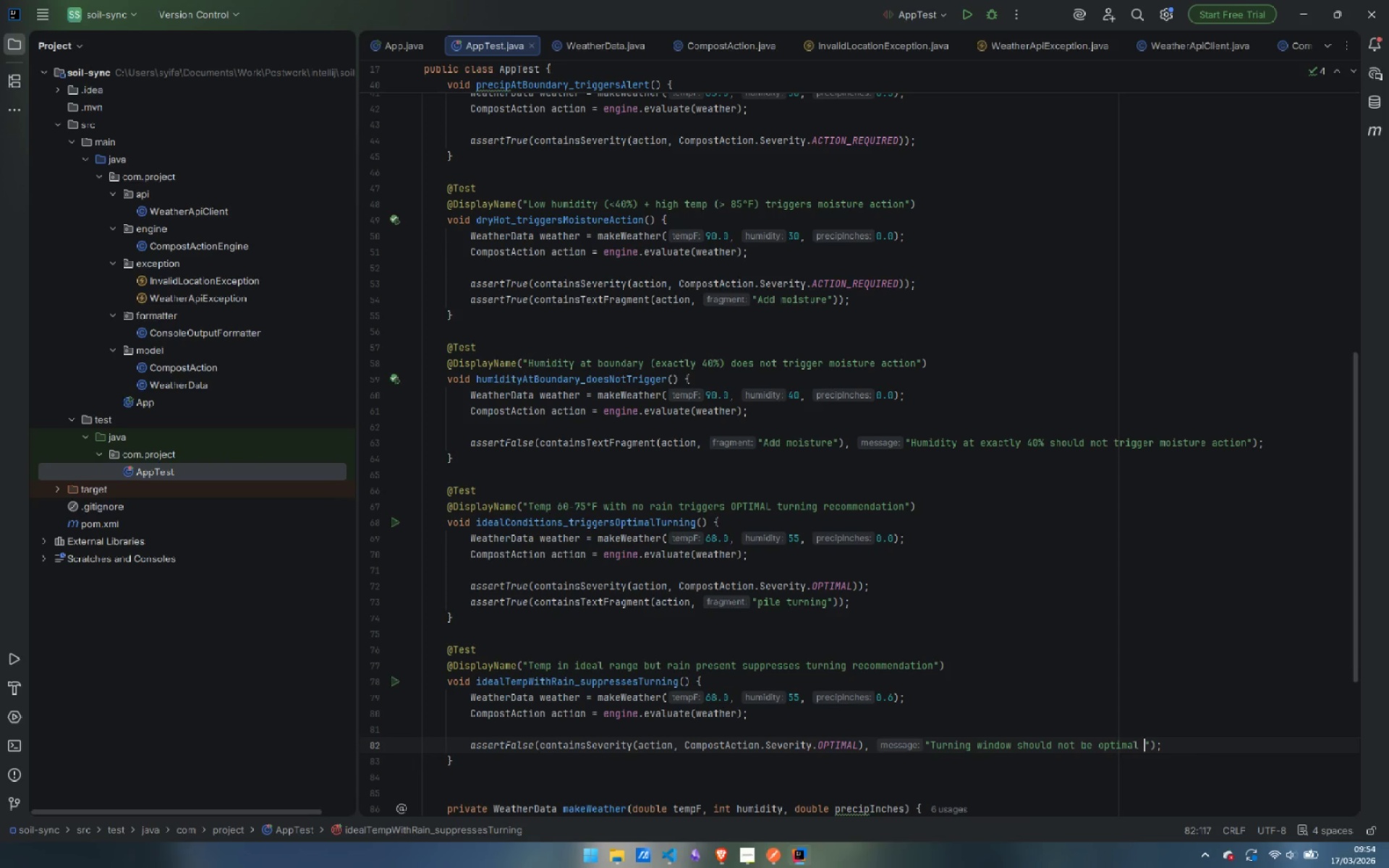 
wait(5.8)
 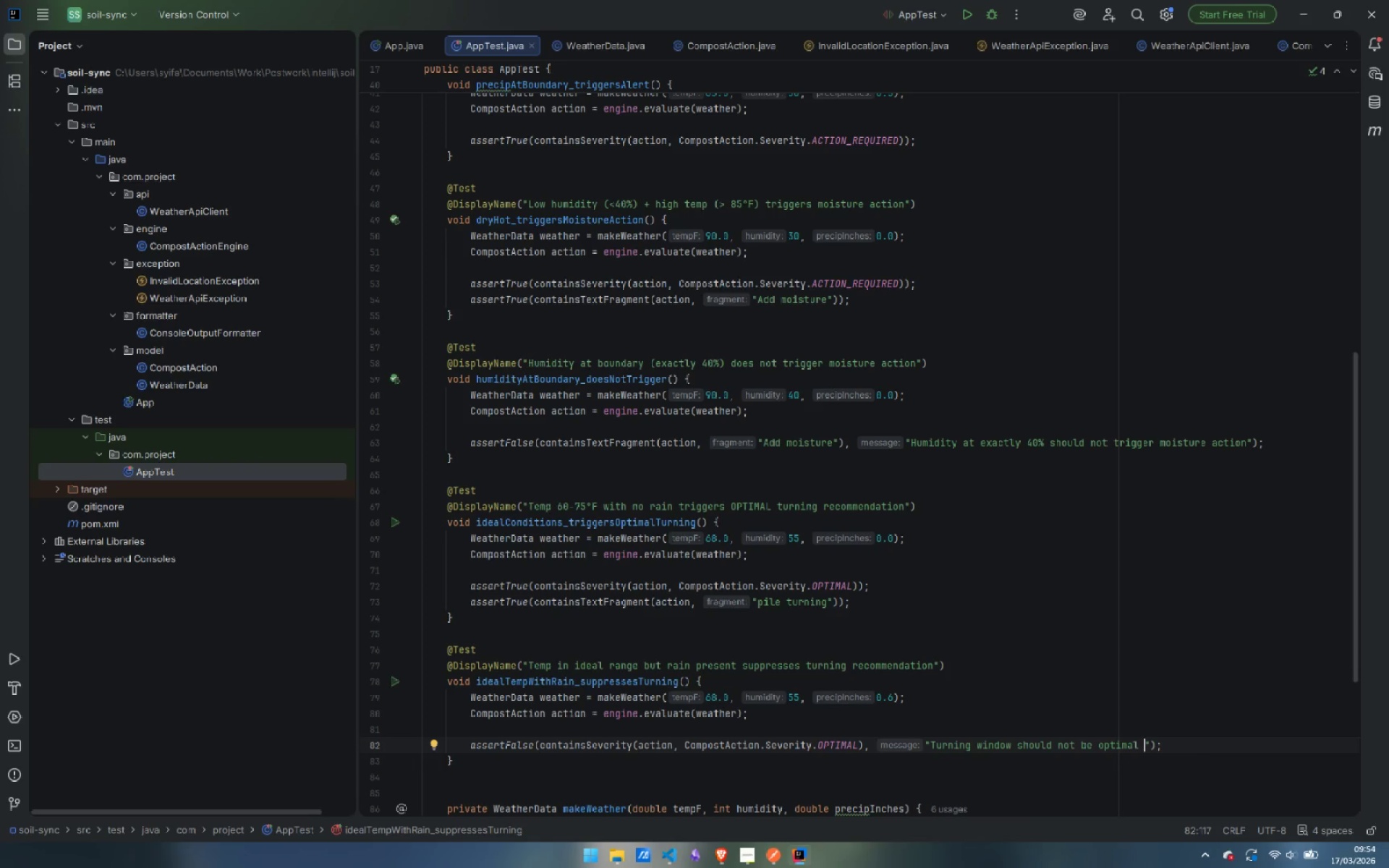 
type(when rain is forecast)
 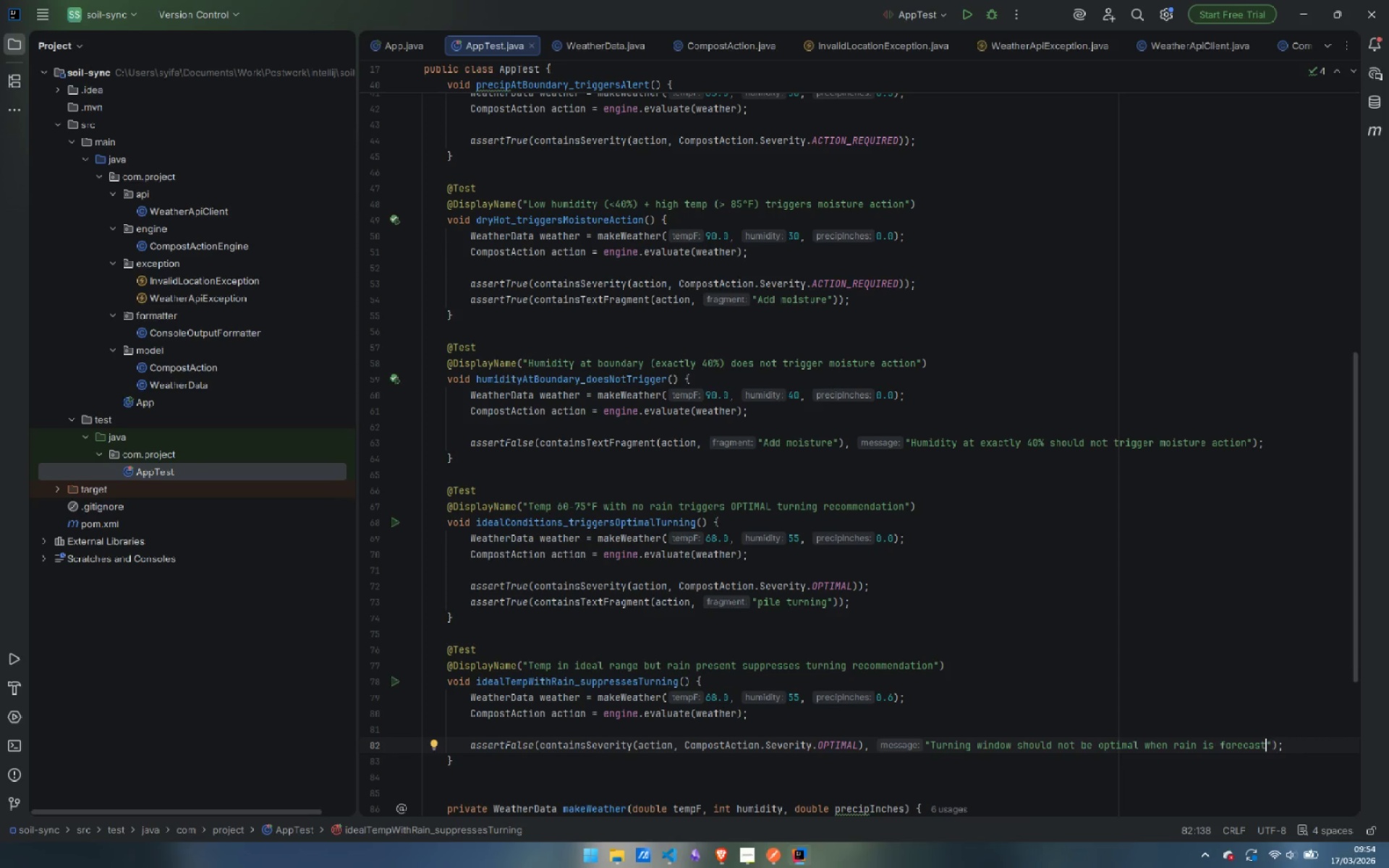 
wait(15.64)
 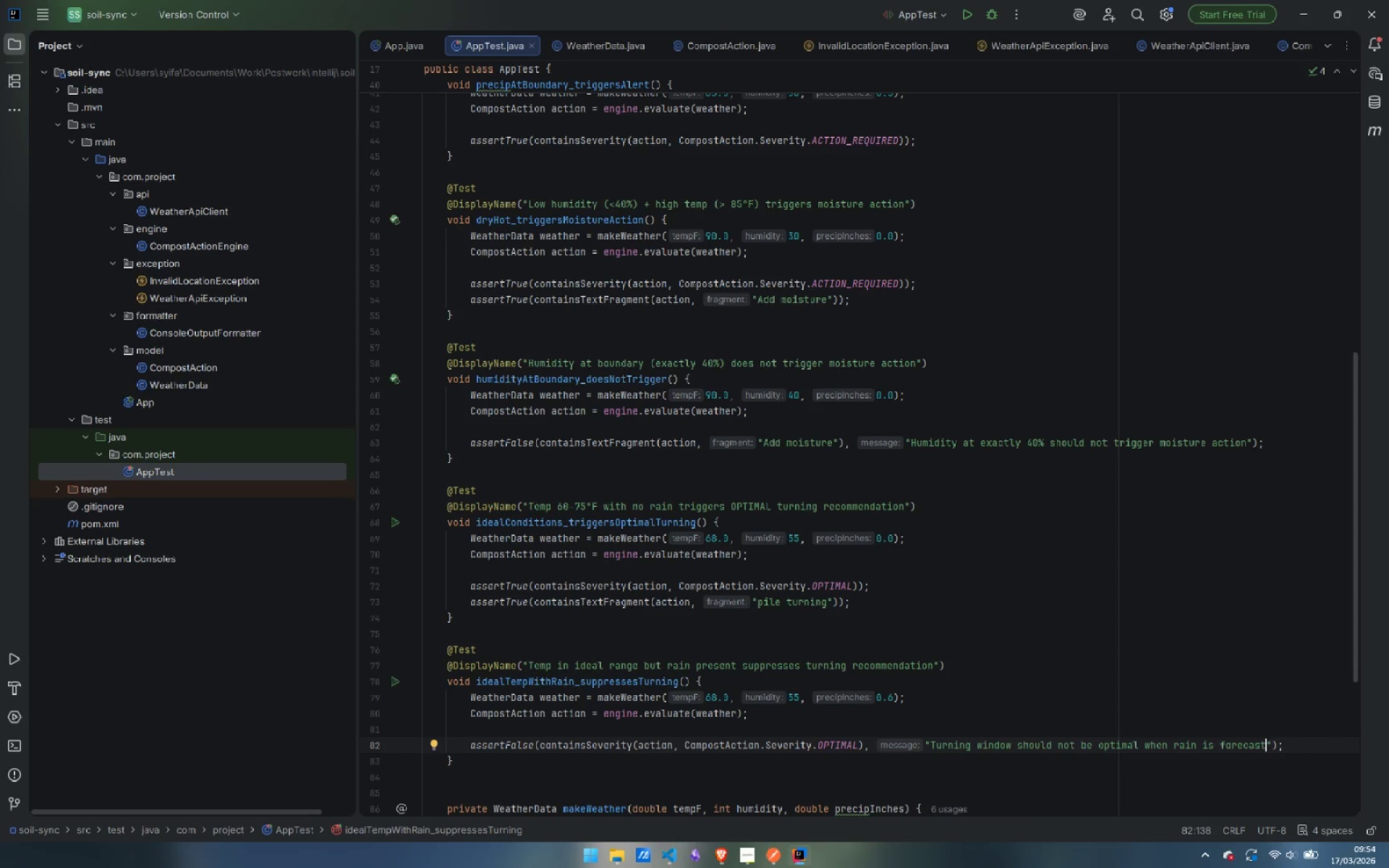 
scroll: coordinate [826, 443], scroll_direction: down, amount: 5.0
 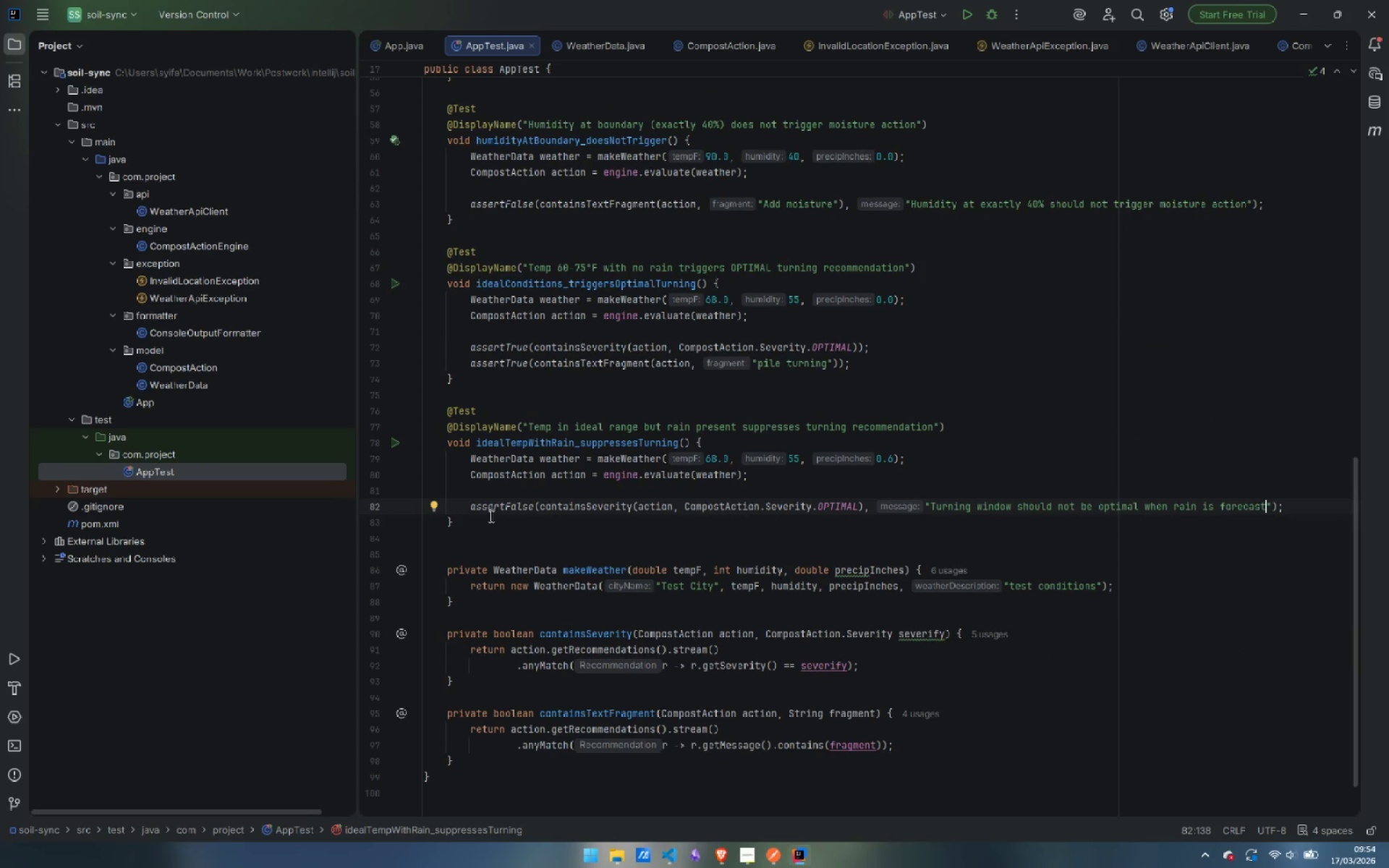 
left_click([481, 525])
 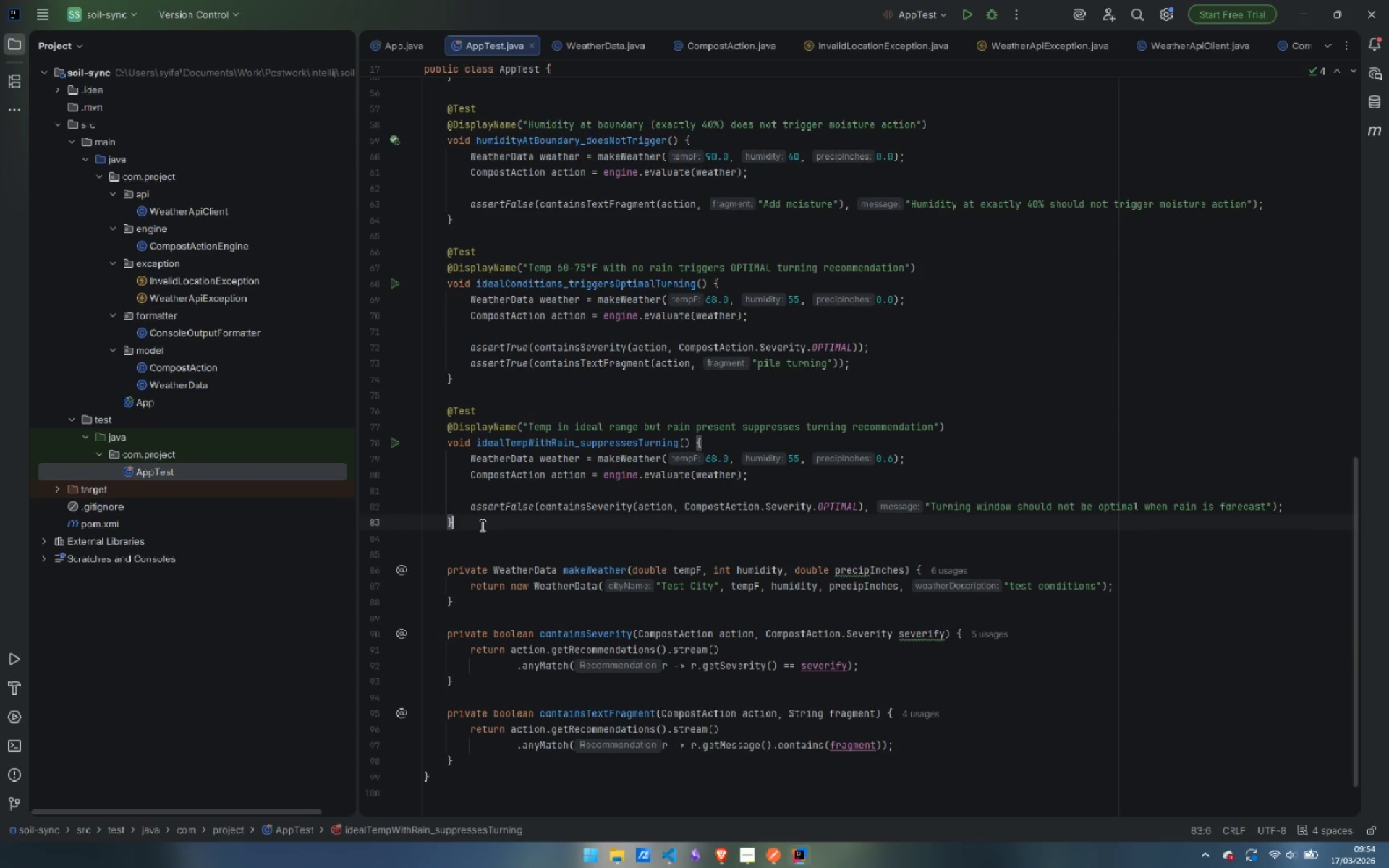 
key(Enter)
 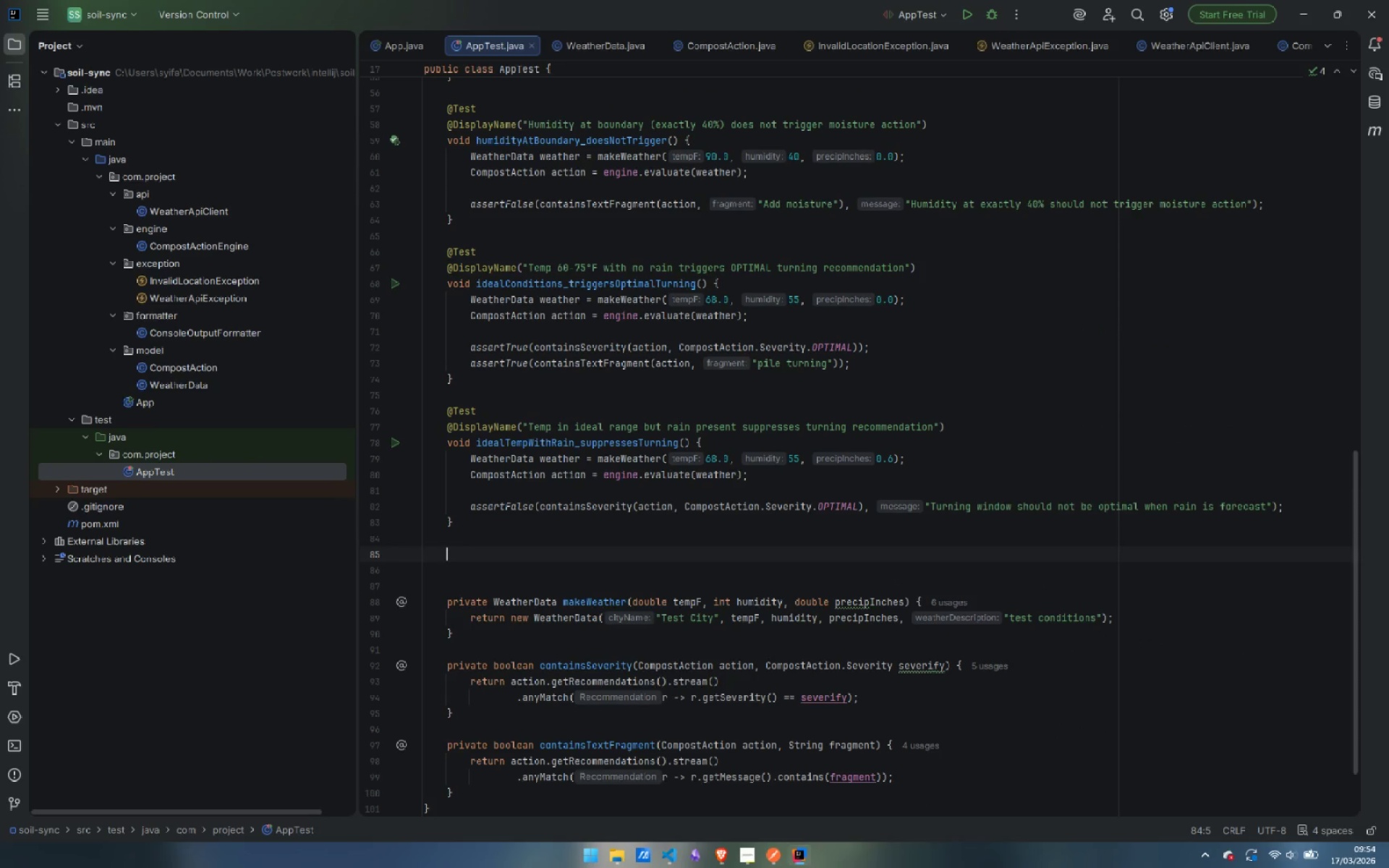 
key(Enter)
 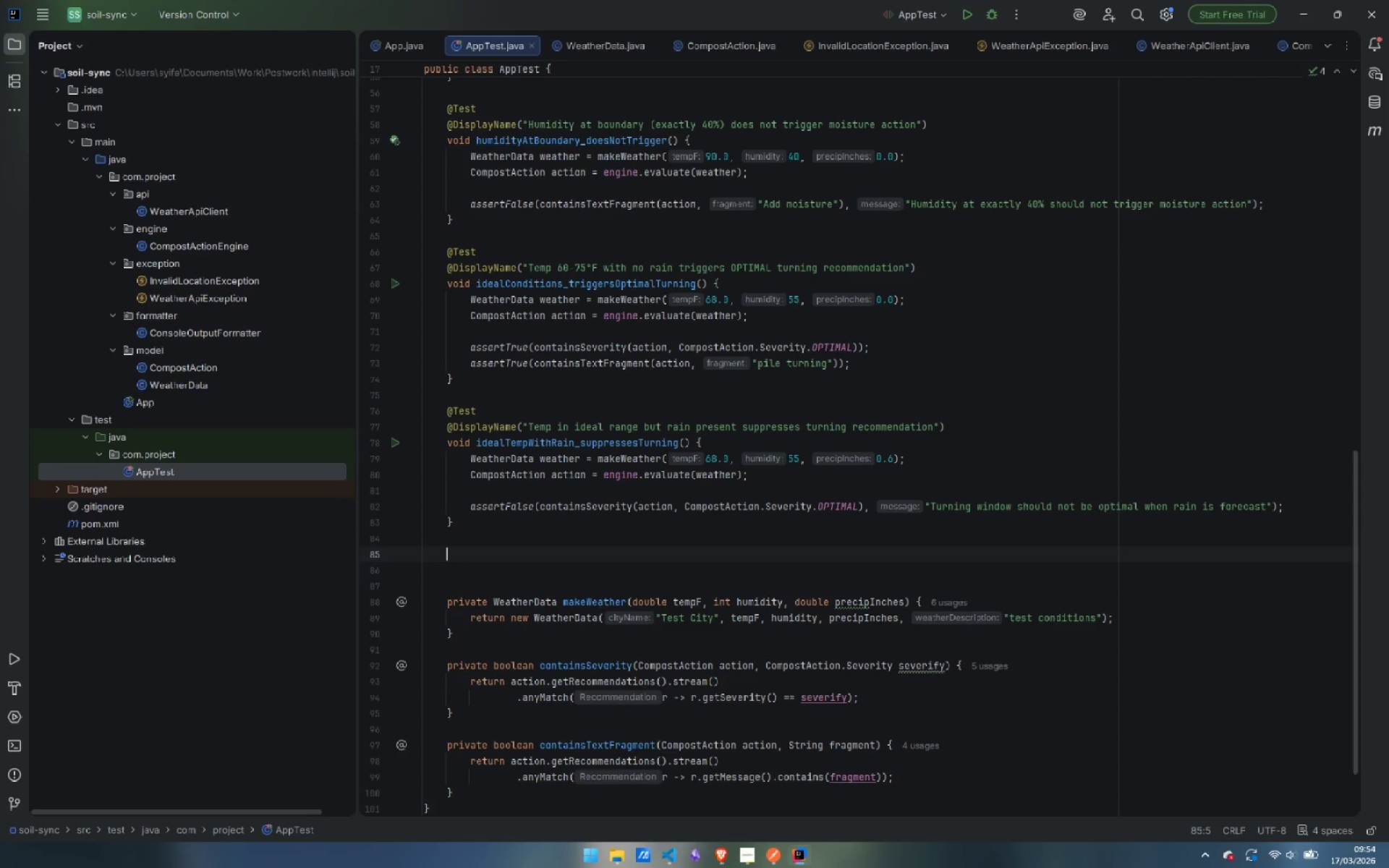 
wait(7.95)
 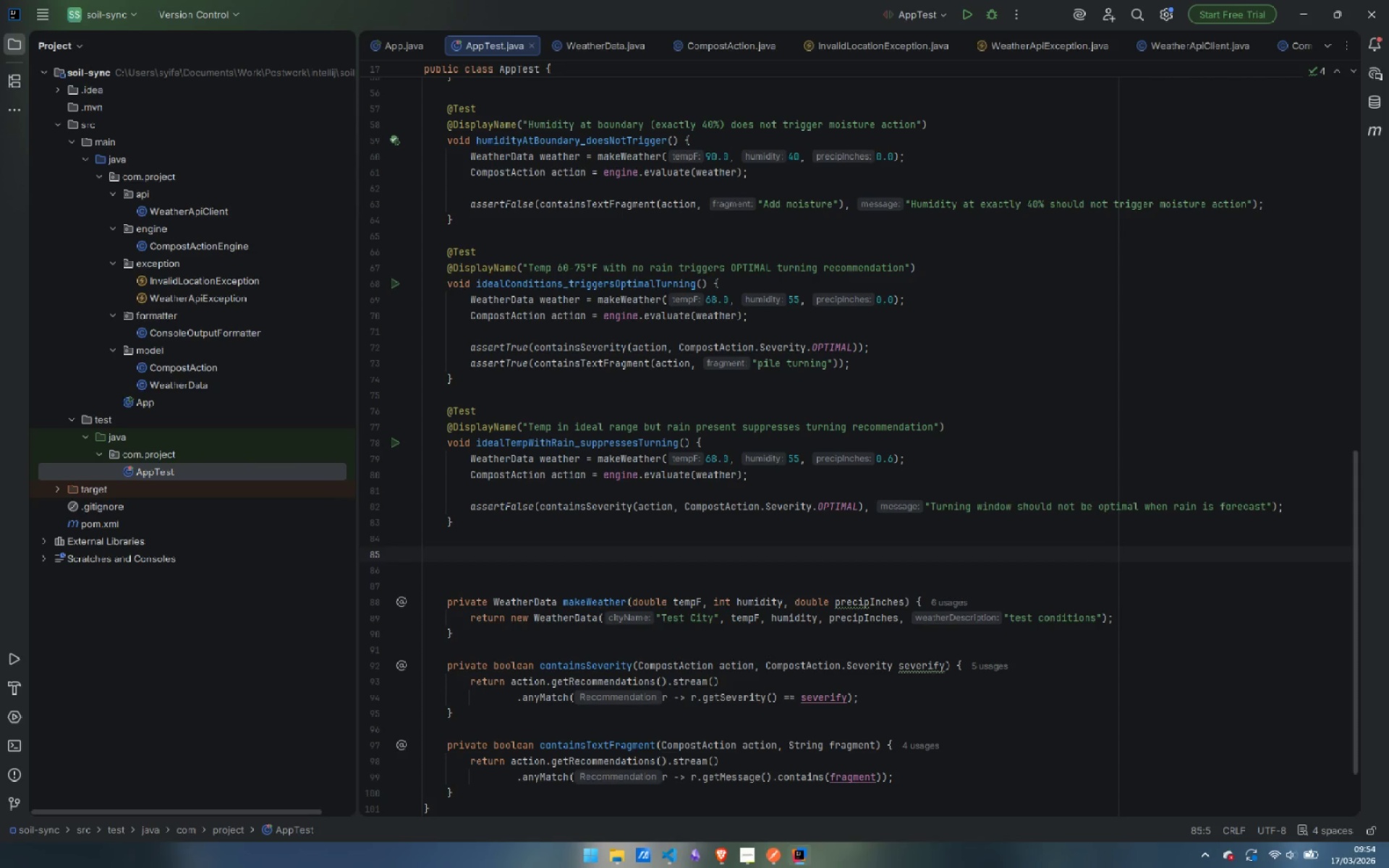 
type(@Test)
 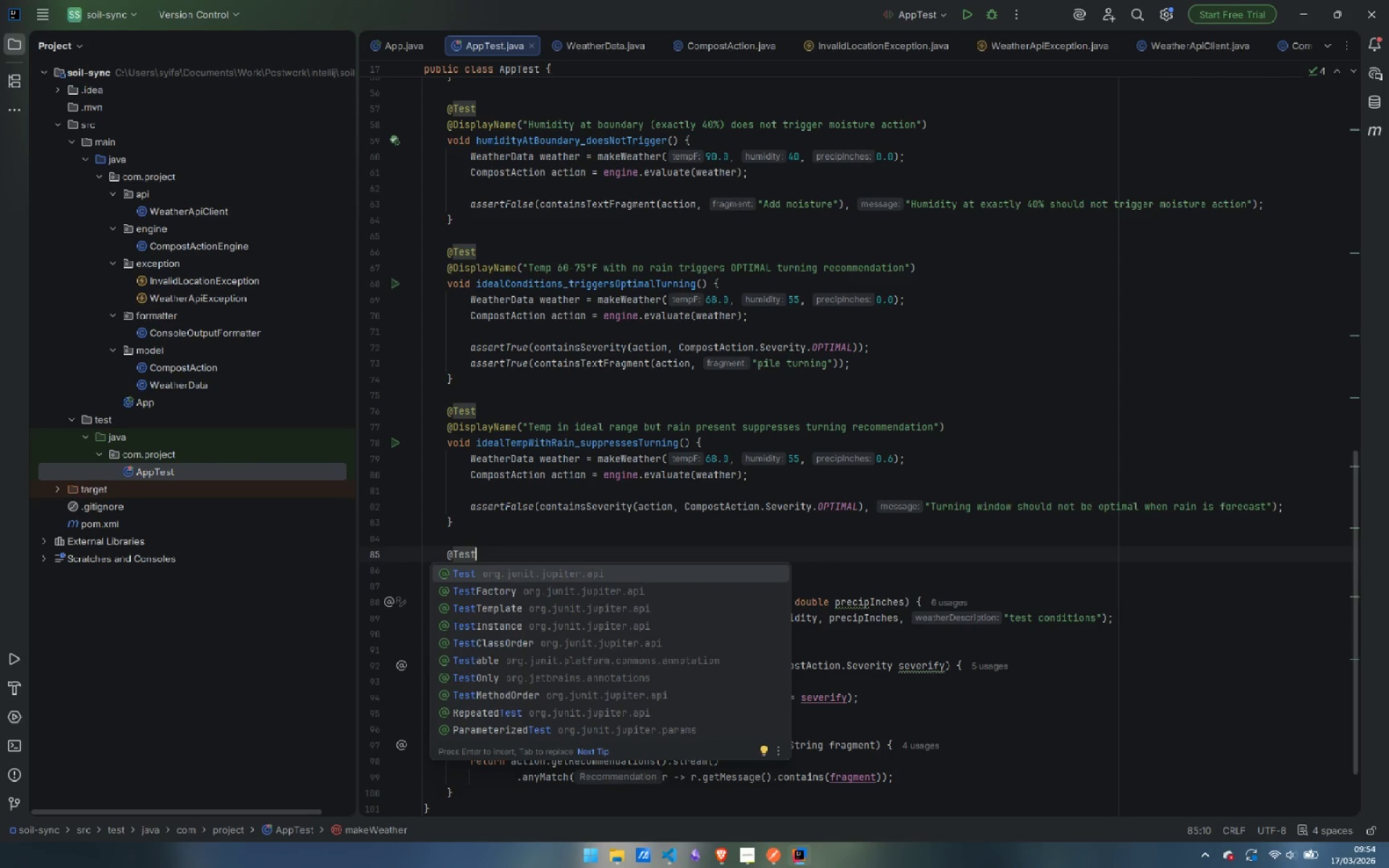 
key(Enter)
 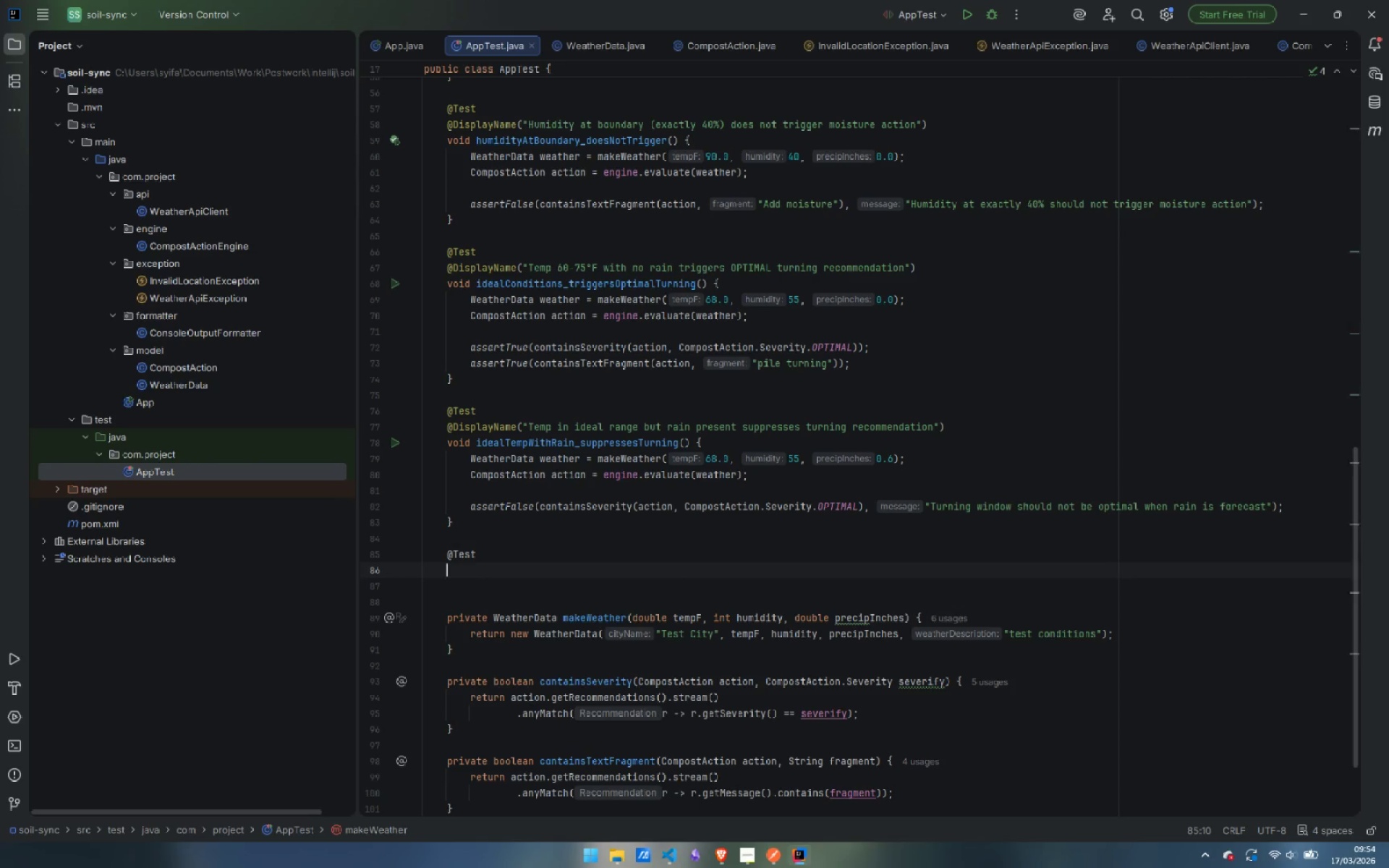 
key(Enter)
 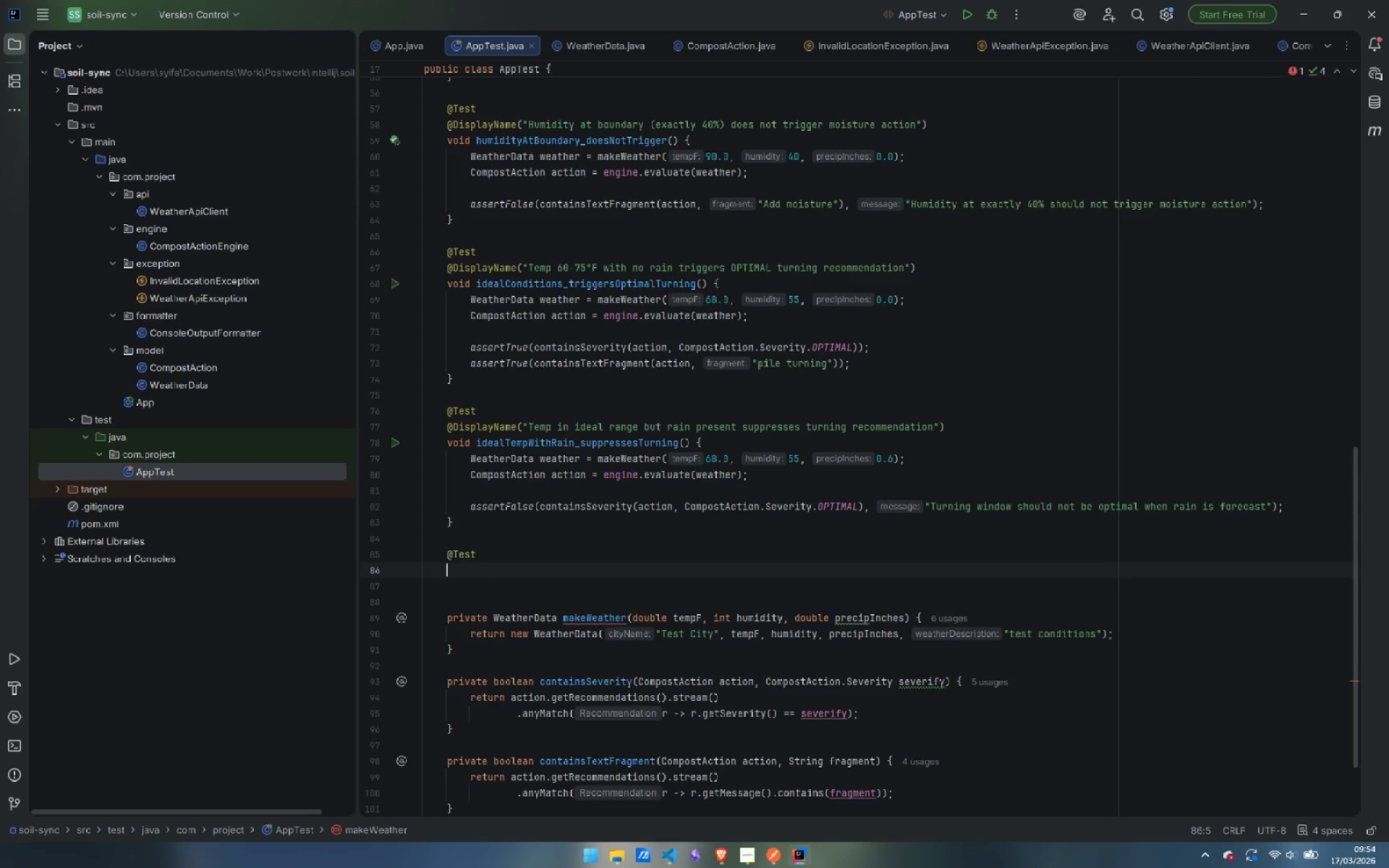 
key(Shift+2)
 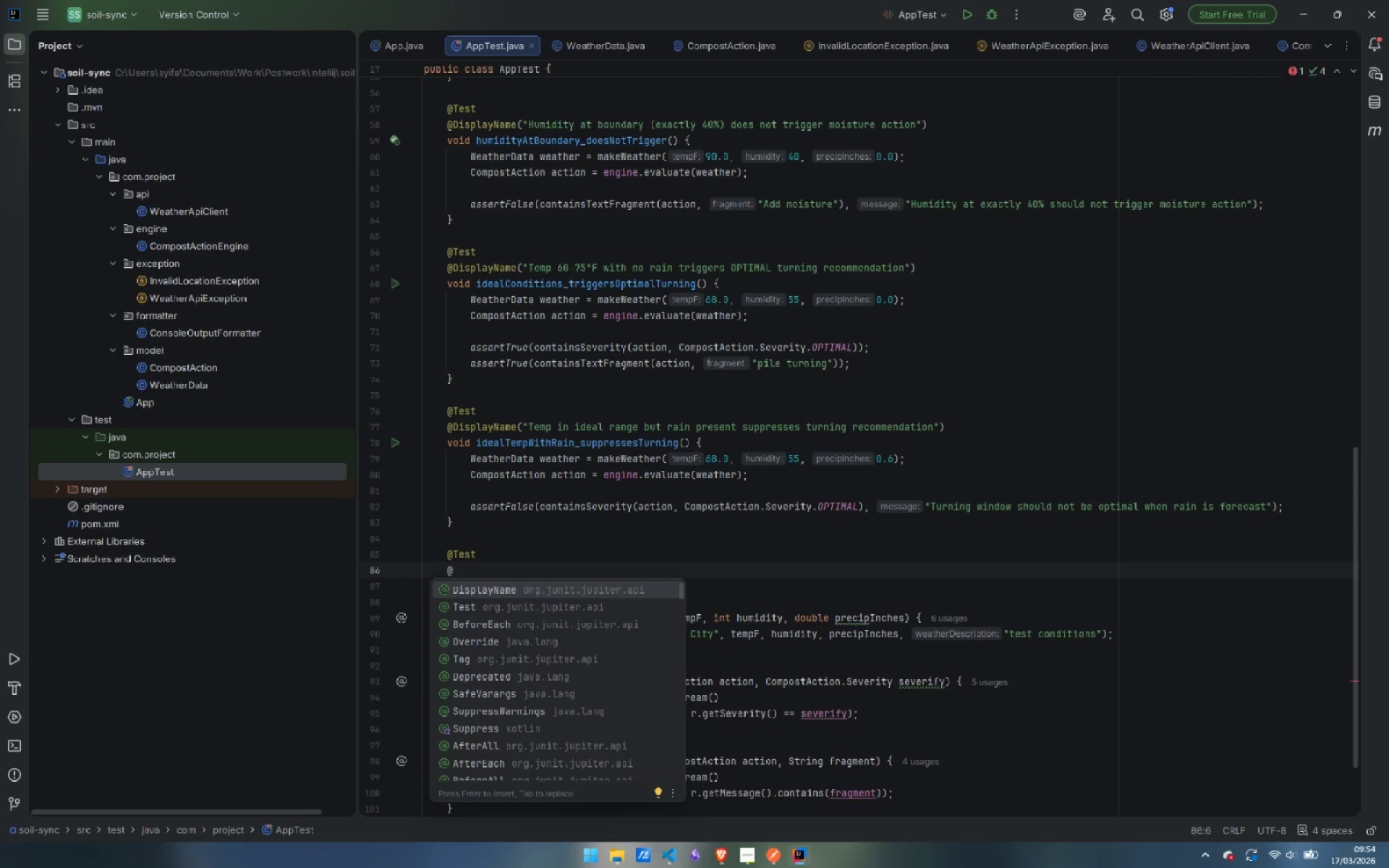 
key(Enter)
 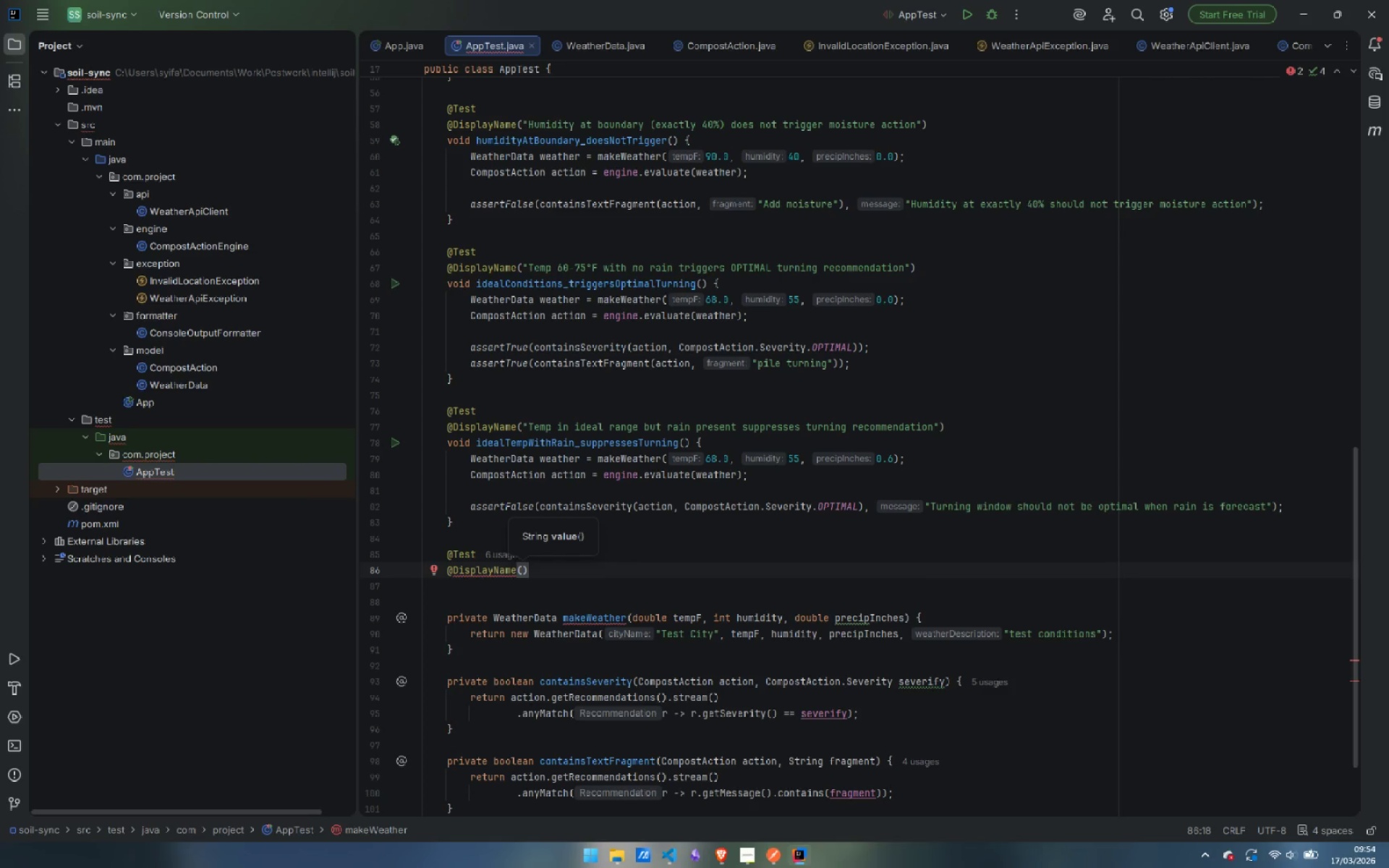 
type("Light rain (0.1-0.5in)
 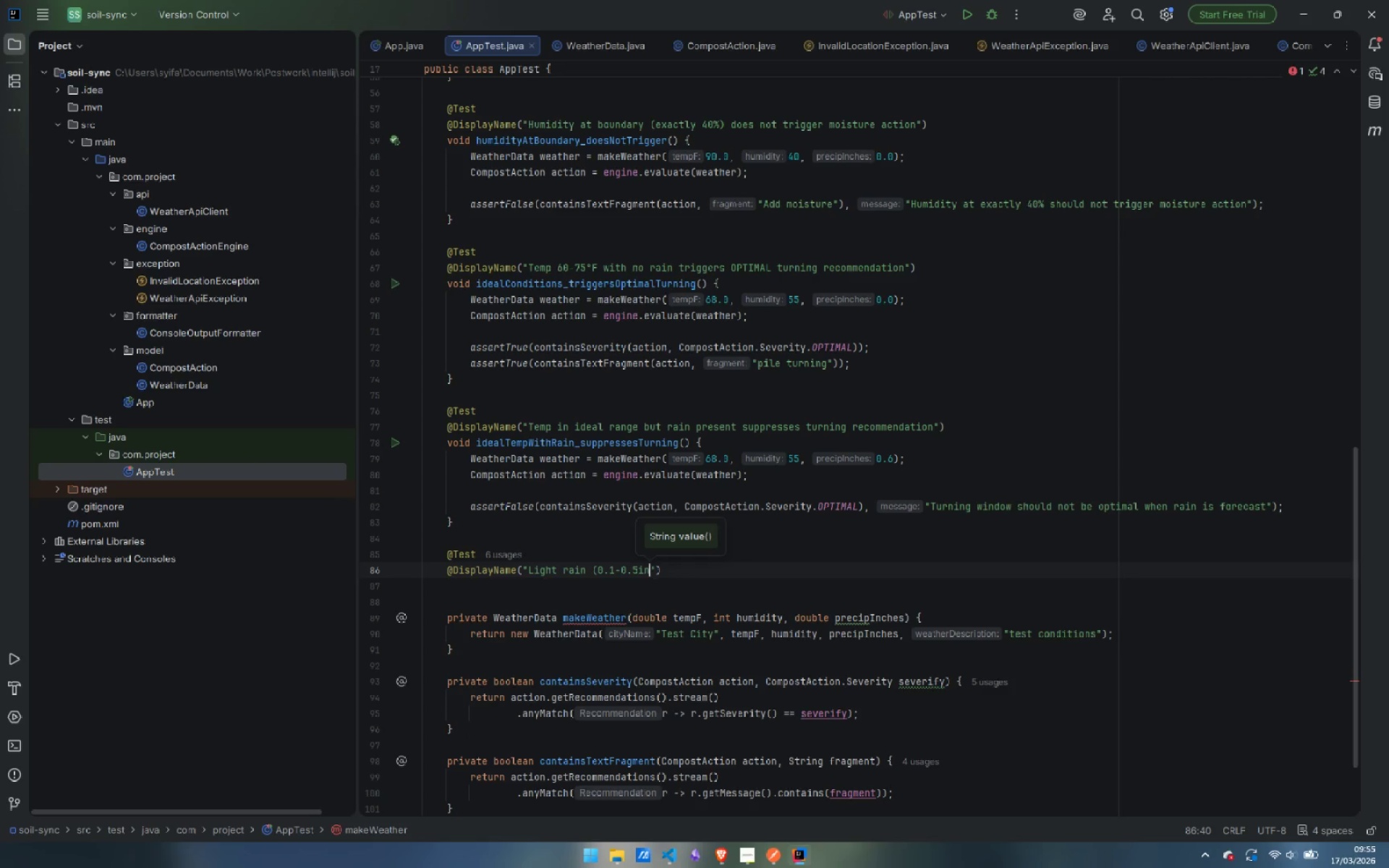 
key(ArrowLeft)
 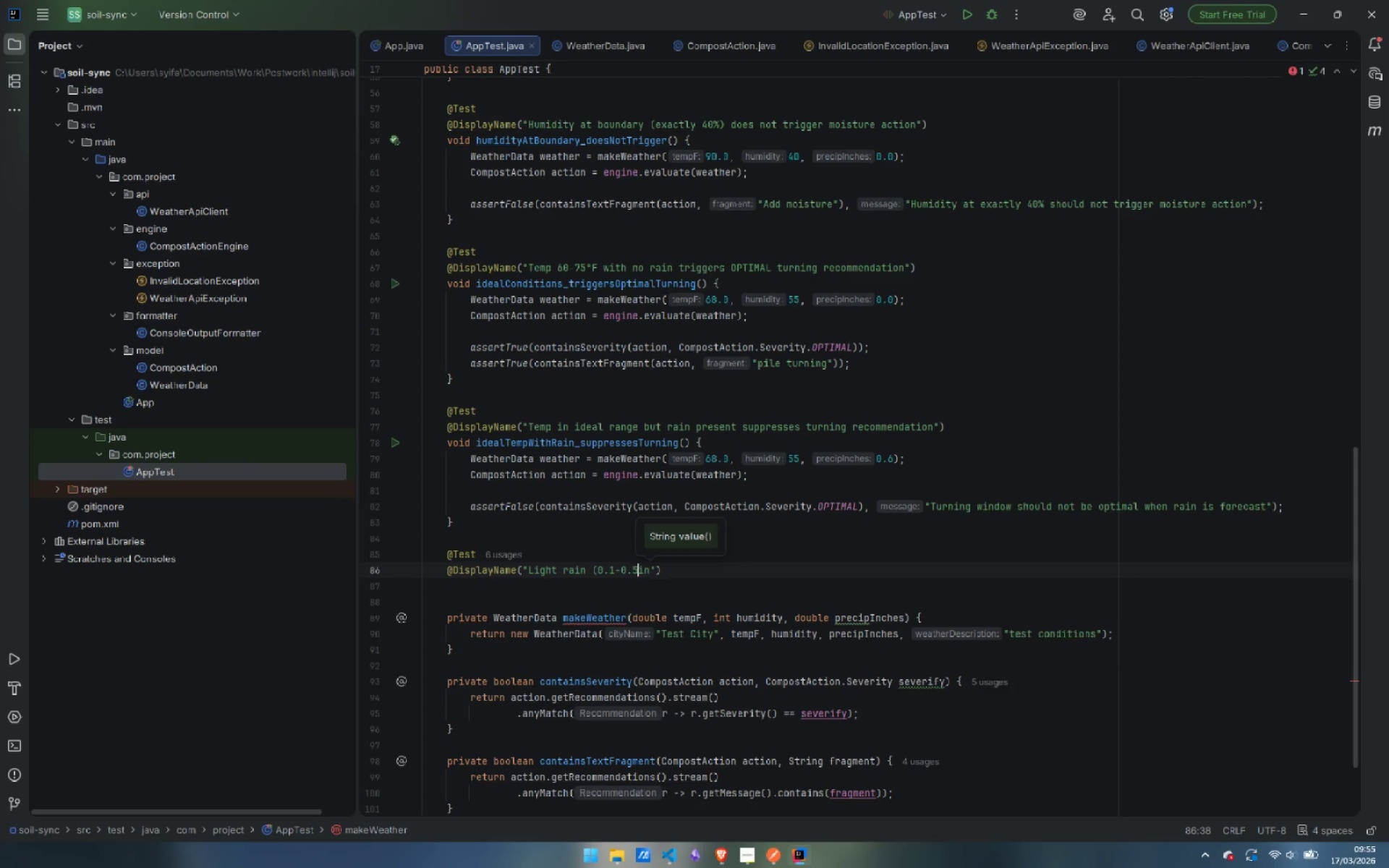 
key(ArrowLeft)
 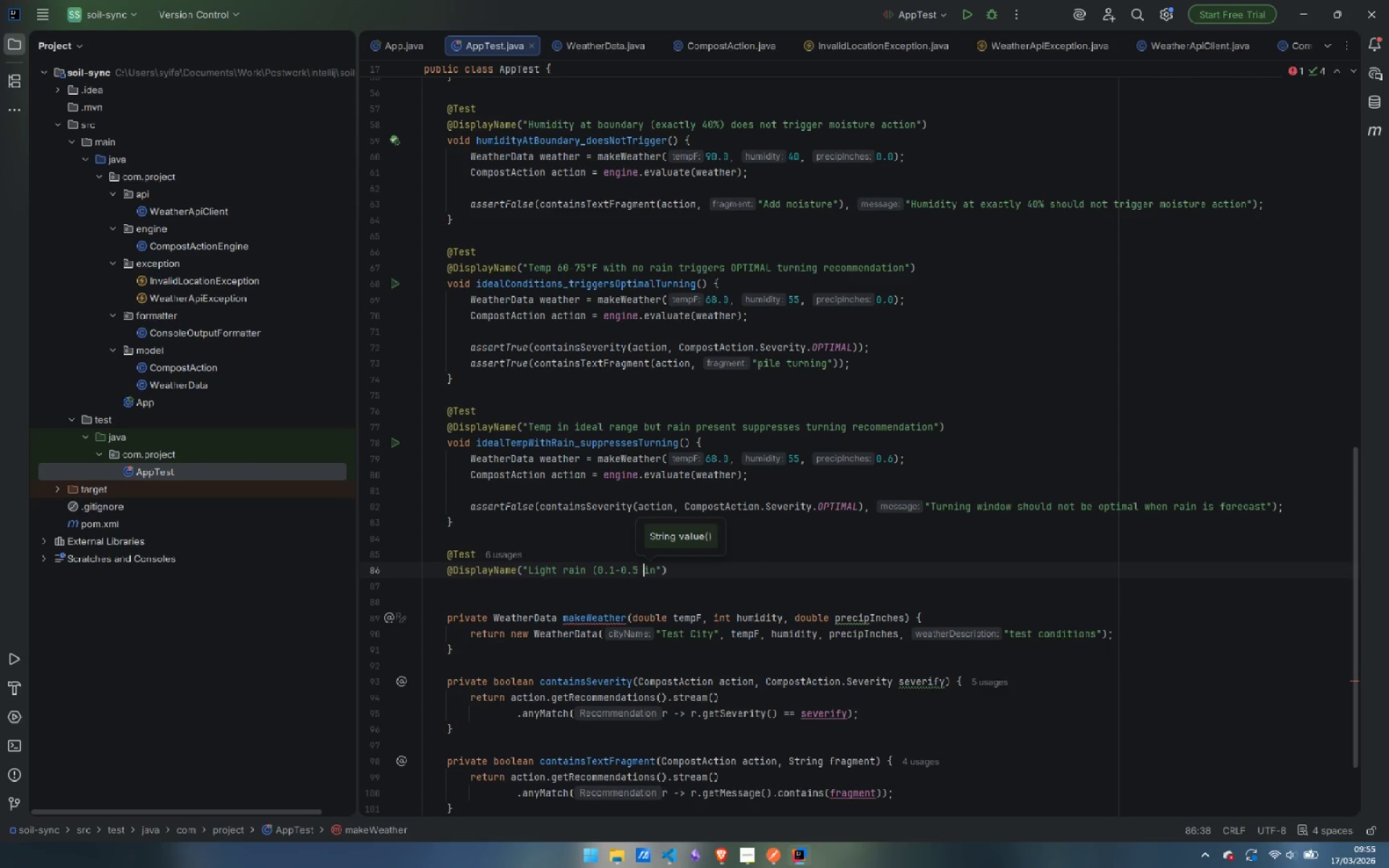 
key(Space)
 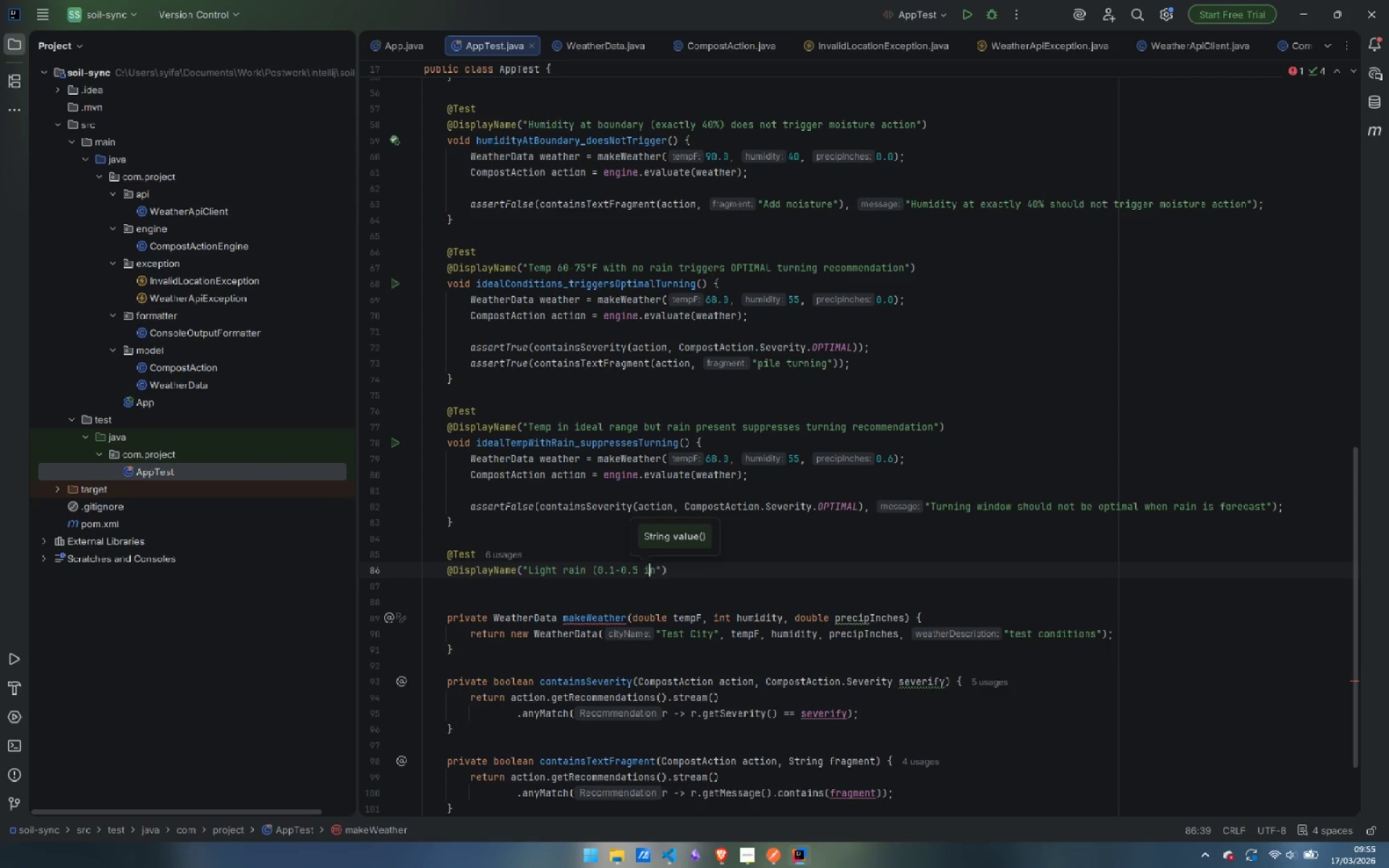 
key(ArrowRight)
 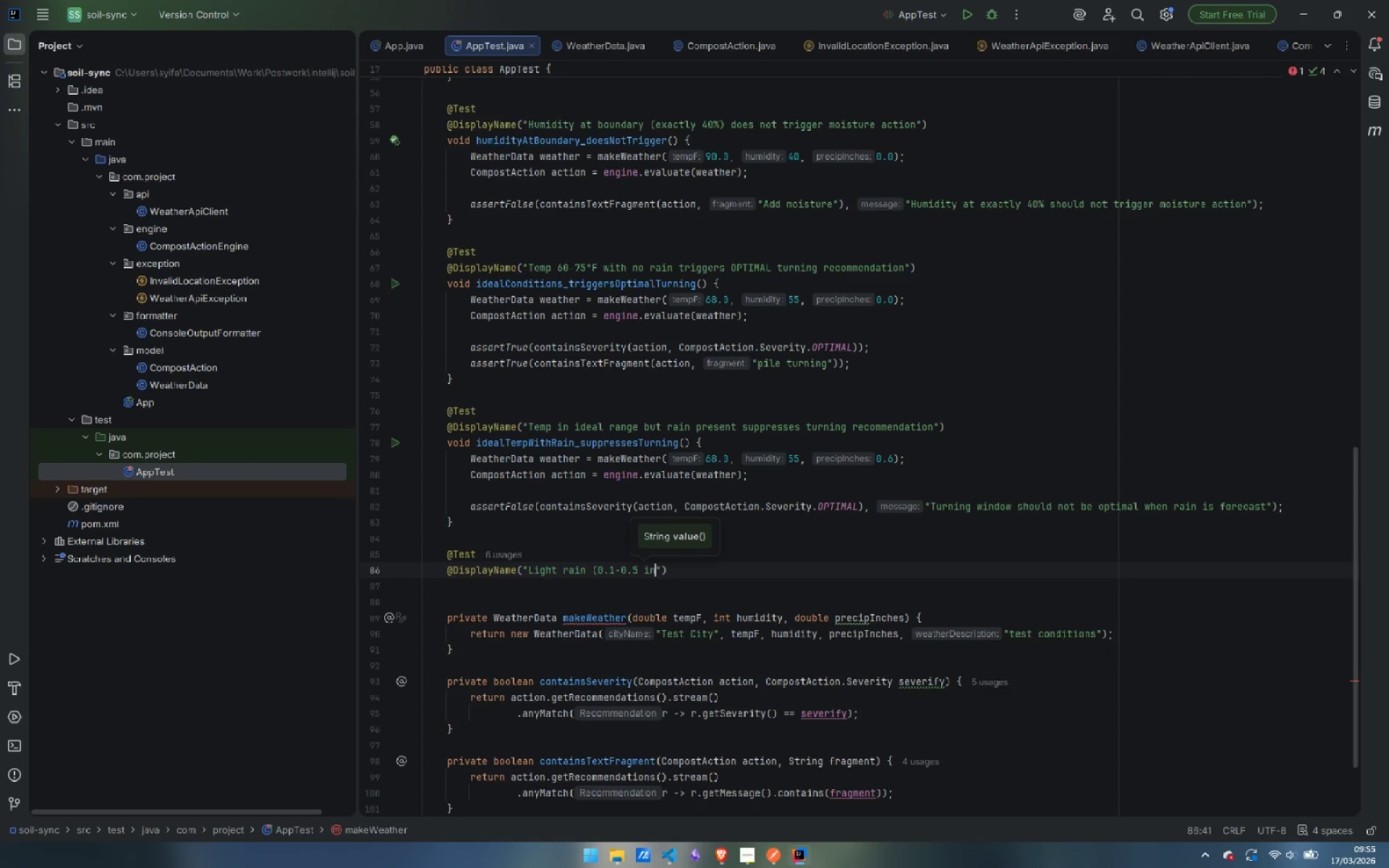 
key(ArrowRight)
 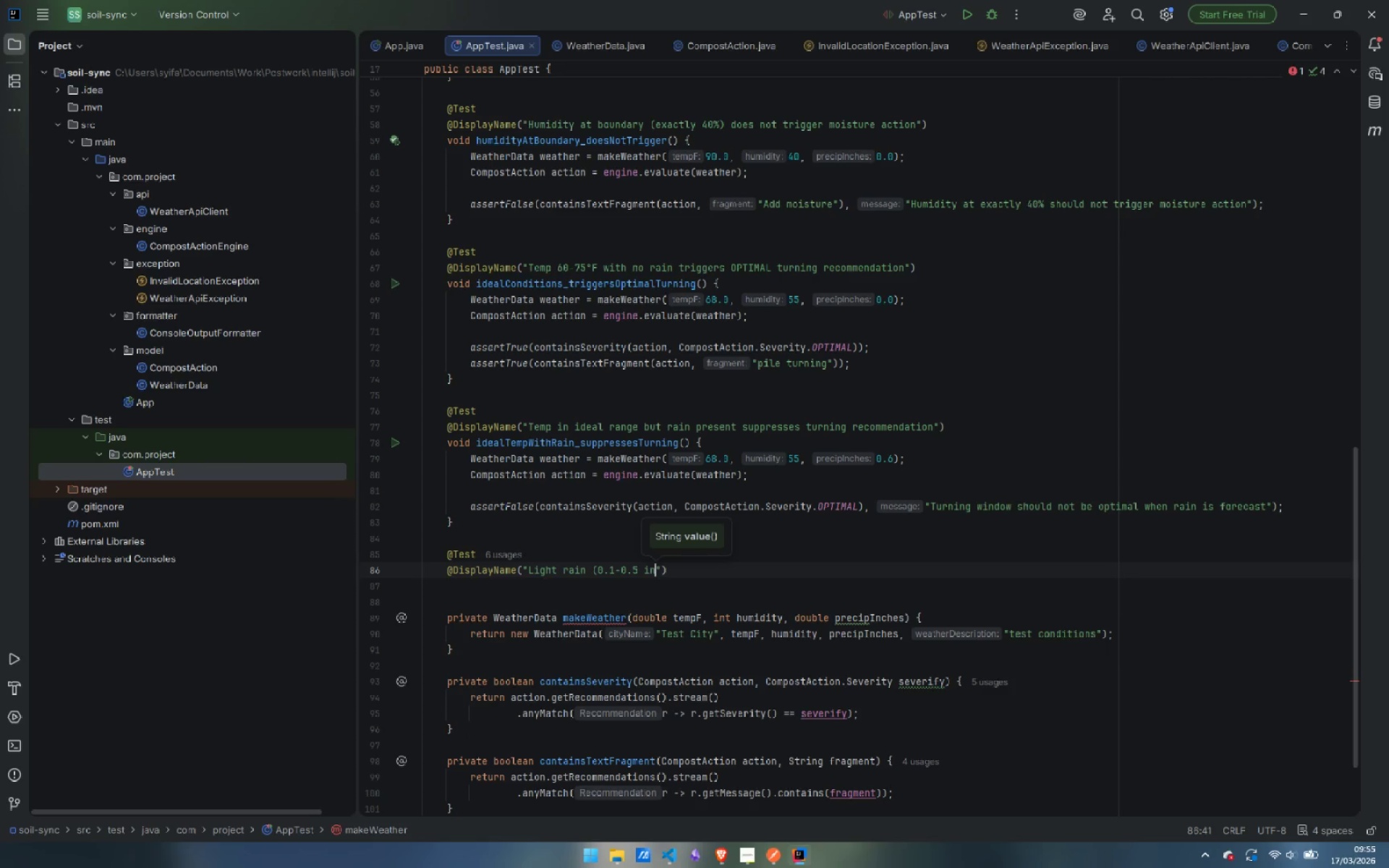 
type() triggers MONITOR recommendation)
 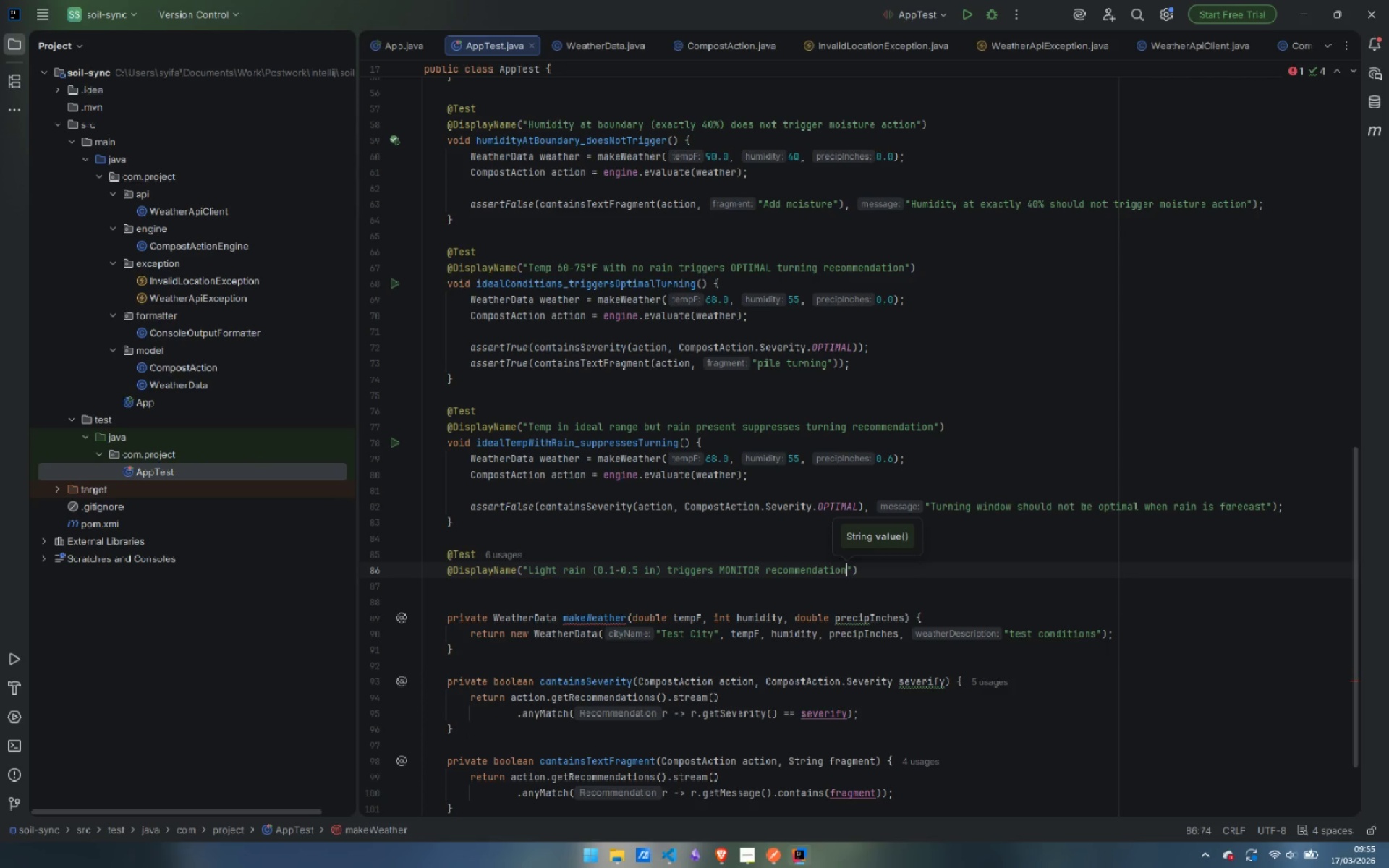 
key(ArrowRight)
 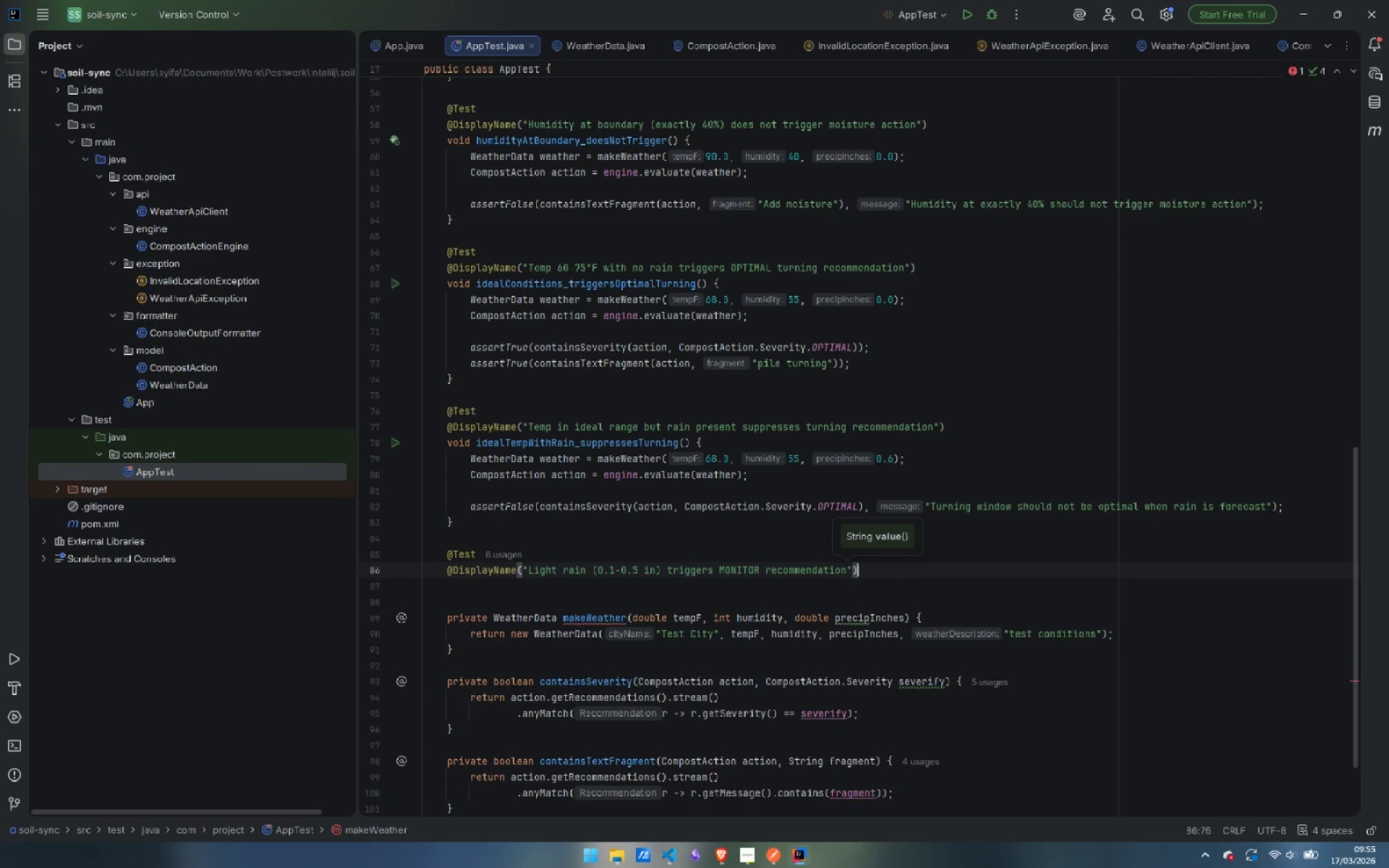 
key(ArrowRight)
 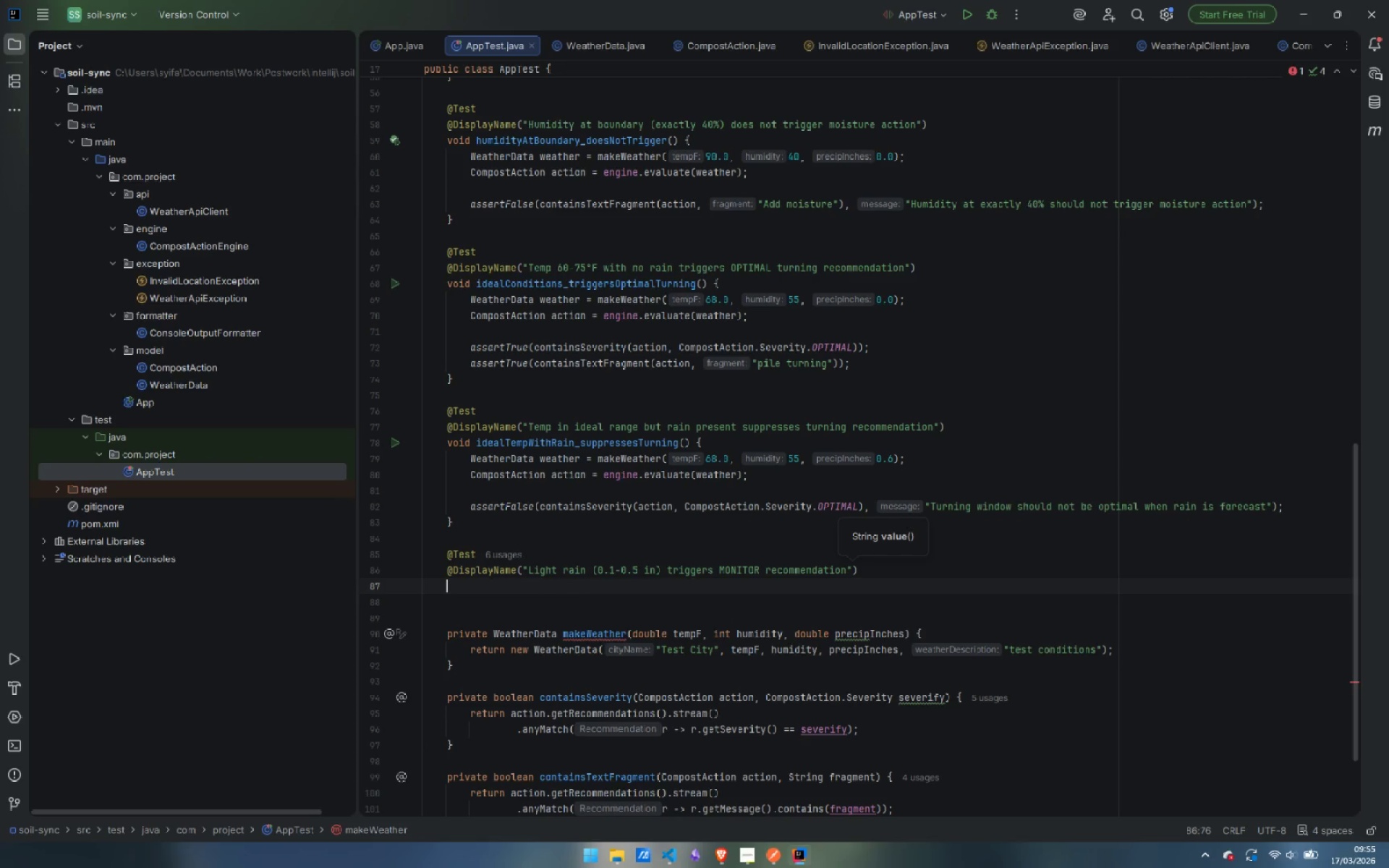 
key(Enter)
 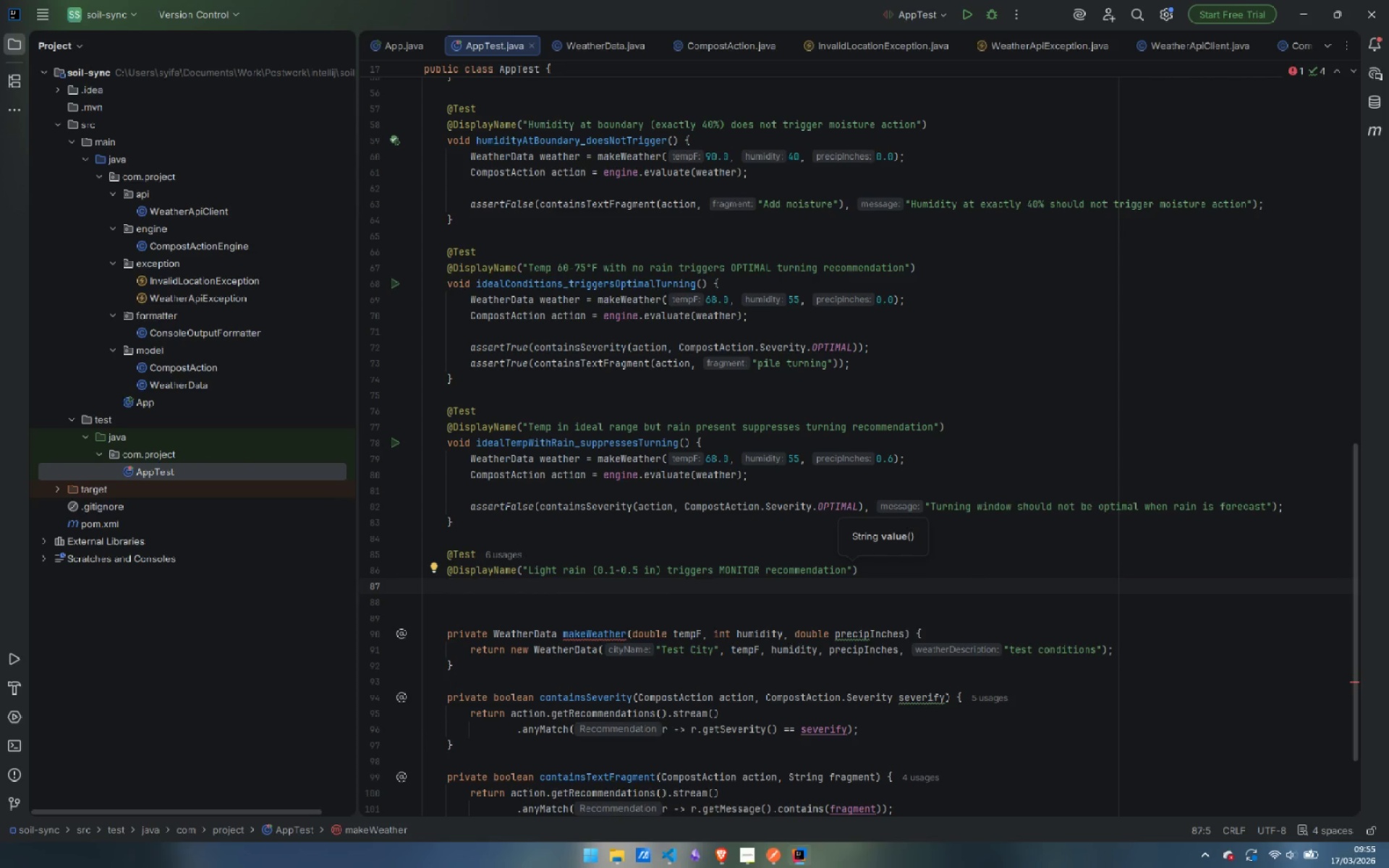 
type(void lightRain_triggersMonitor() {)
 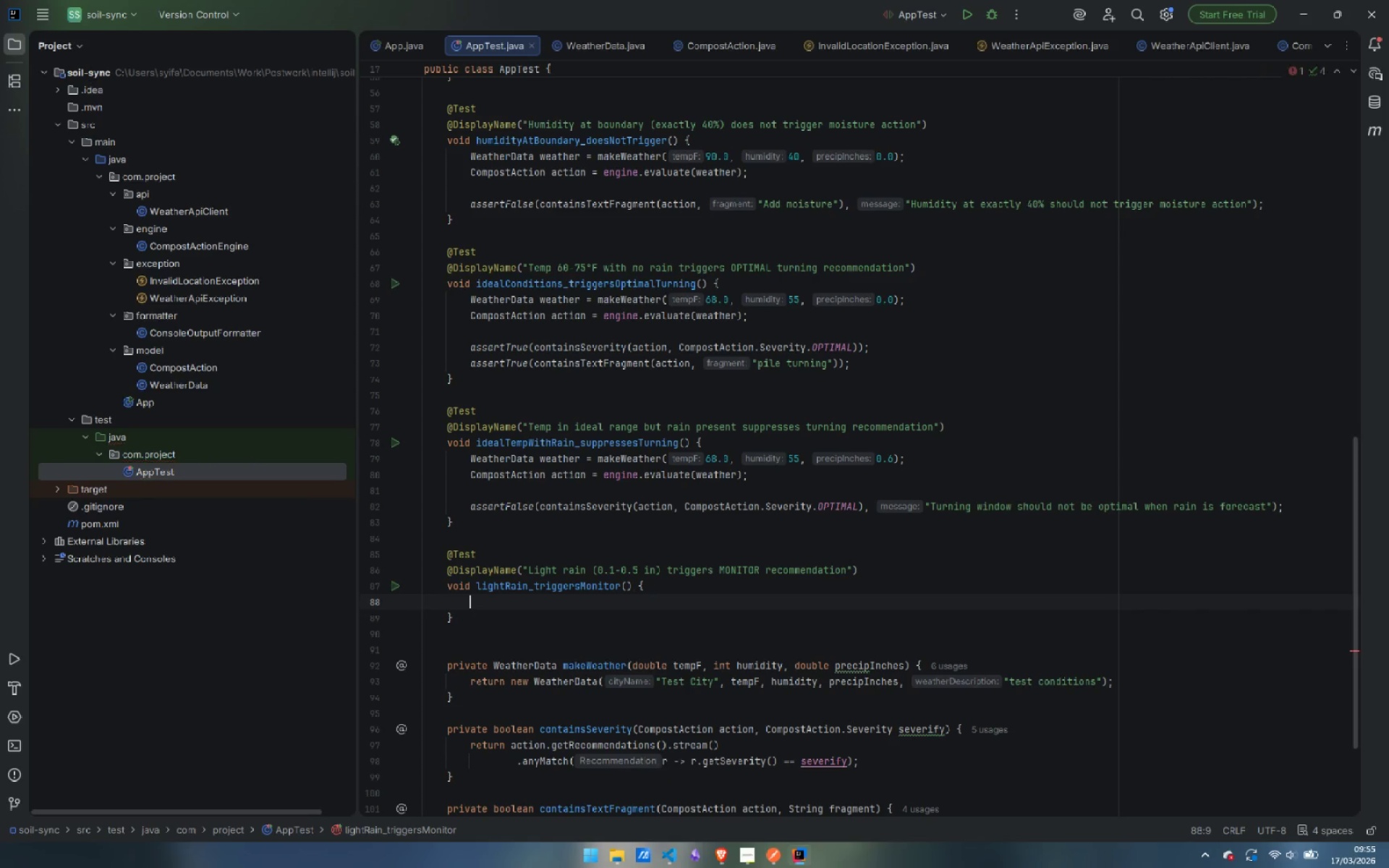 
 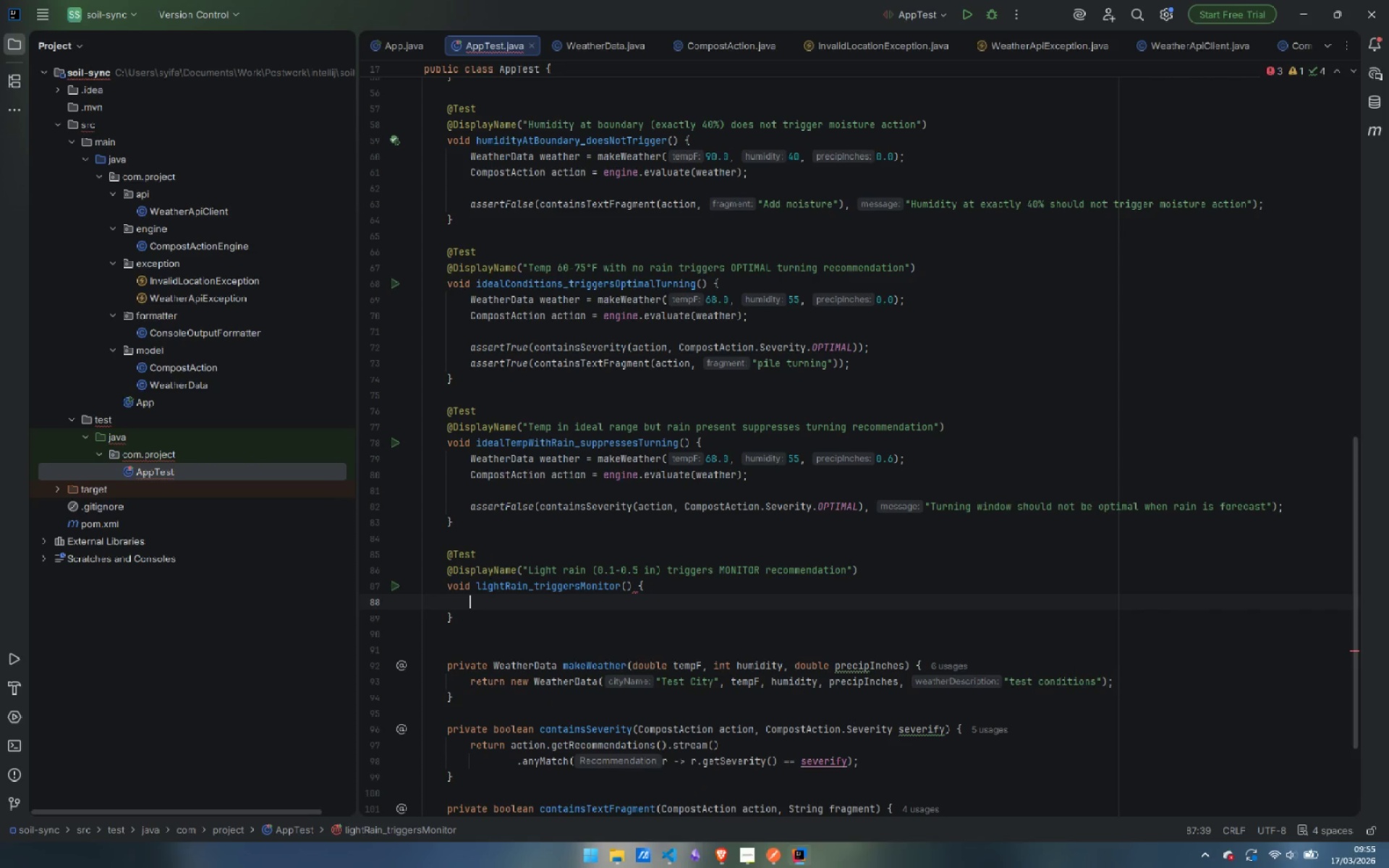 
key(Enter)
 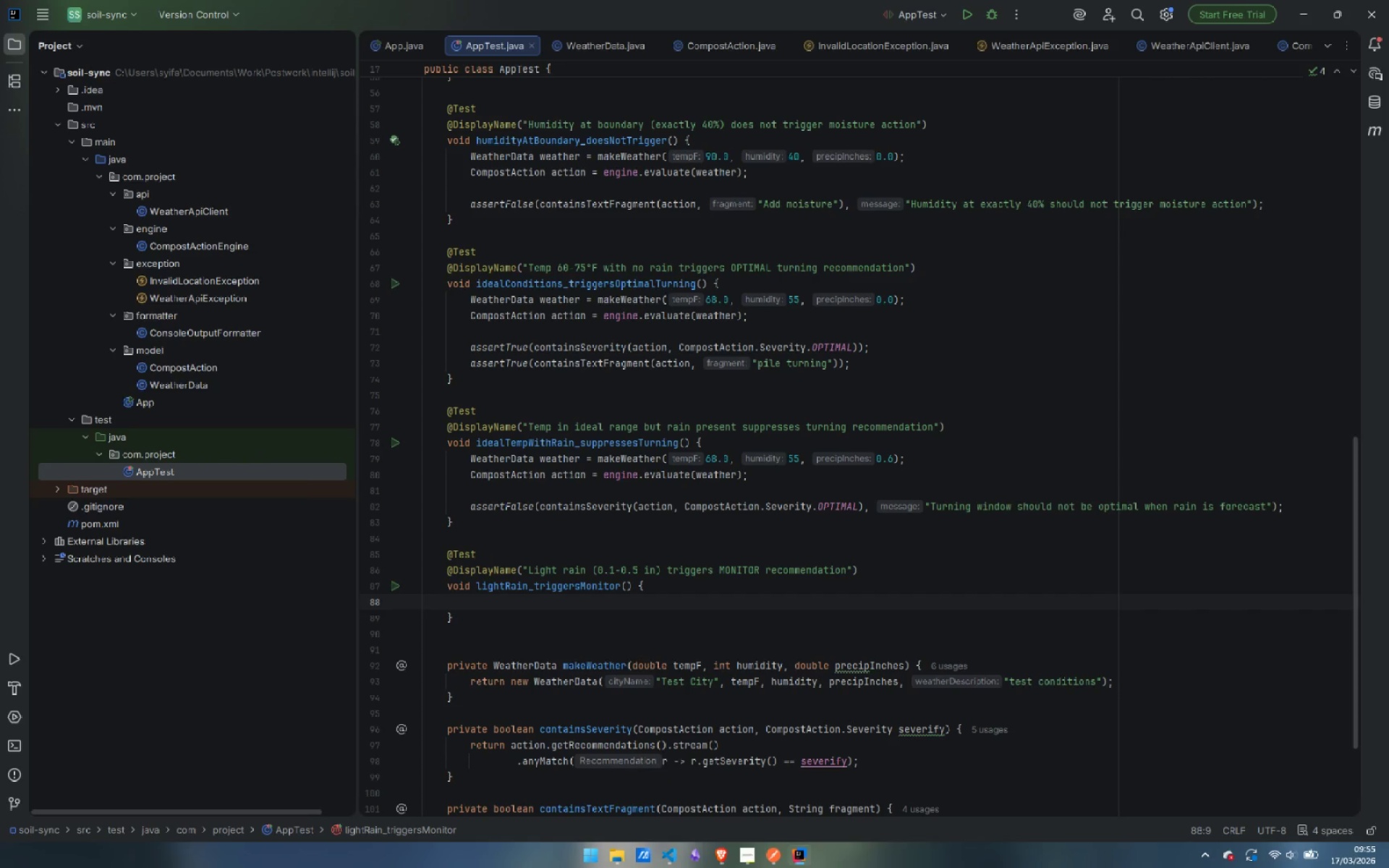 
type(WeatherDa)
 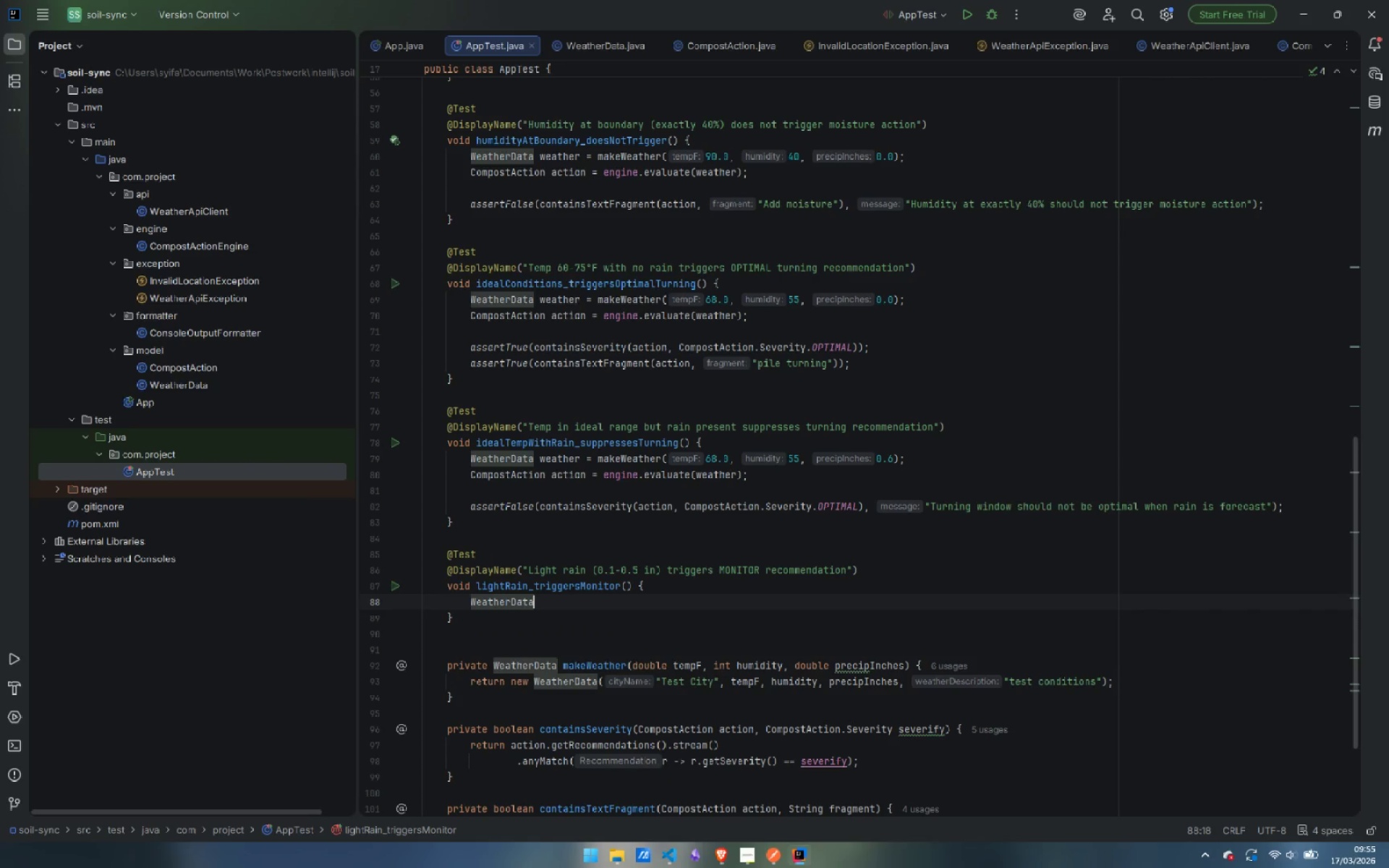 
key(Enter)
 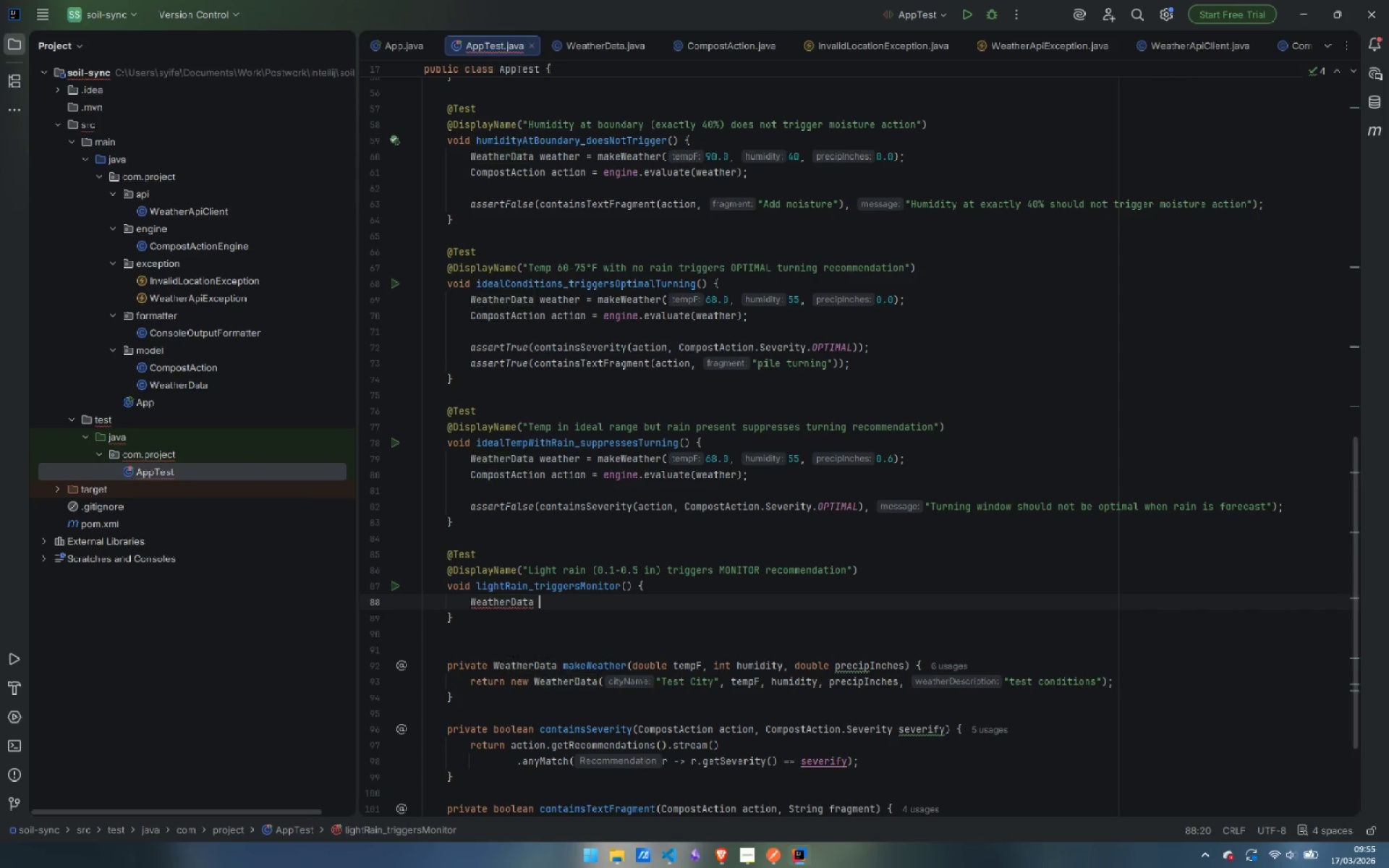 
type( weather = make)
 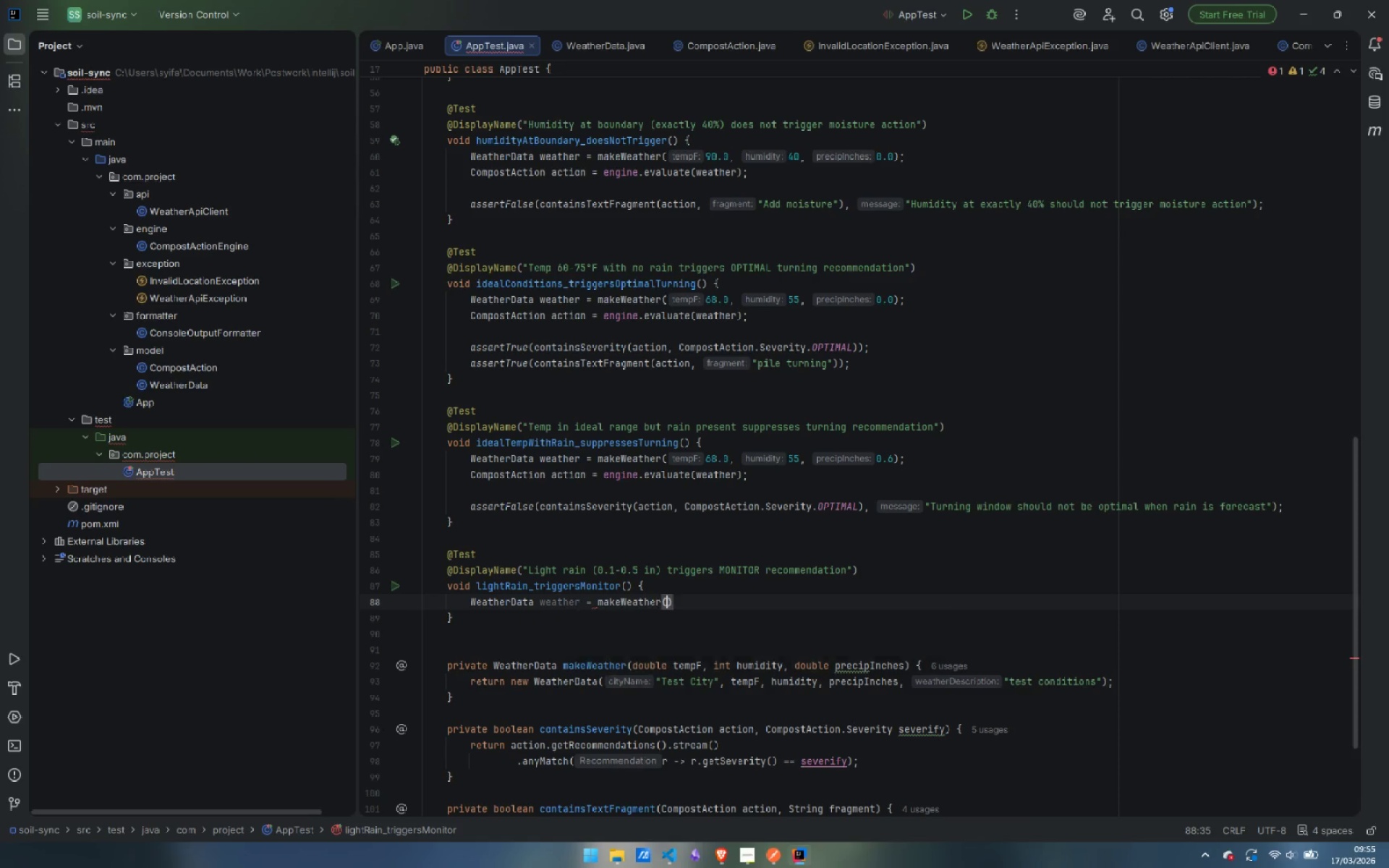 
key(Enter)
 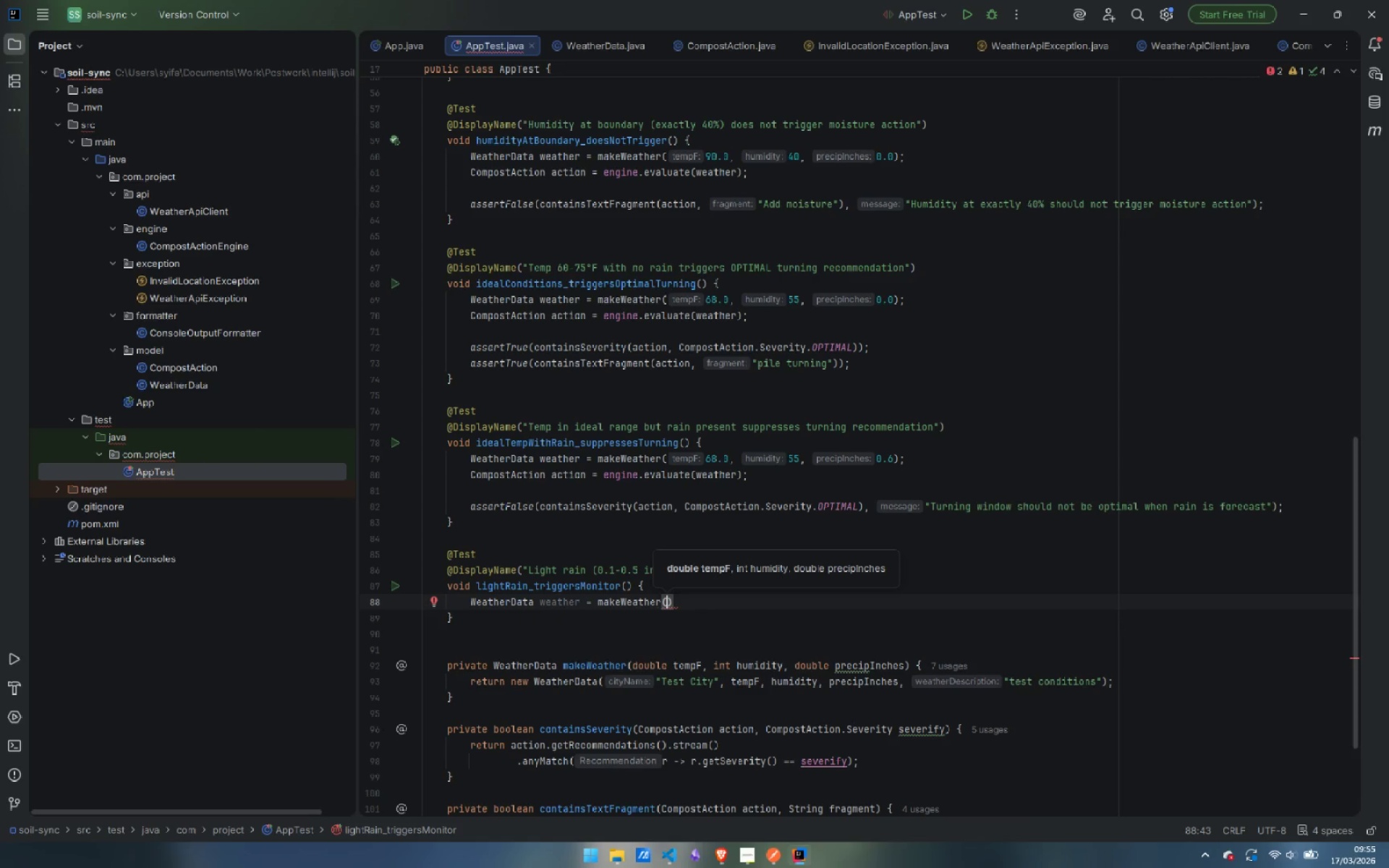 
type(72.0, 60, 0.25)
 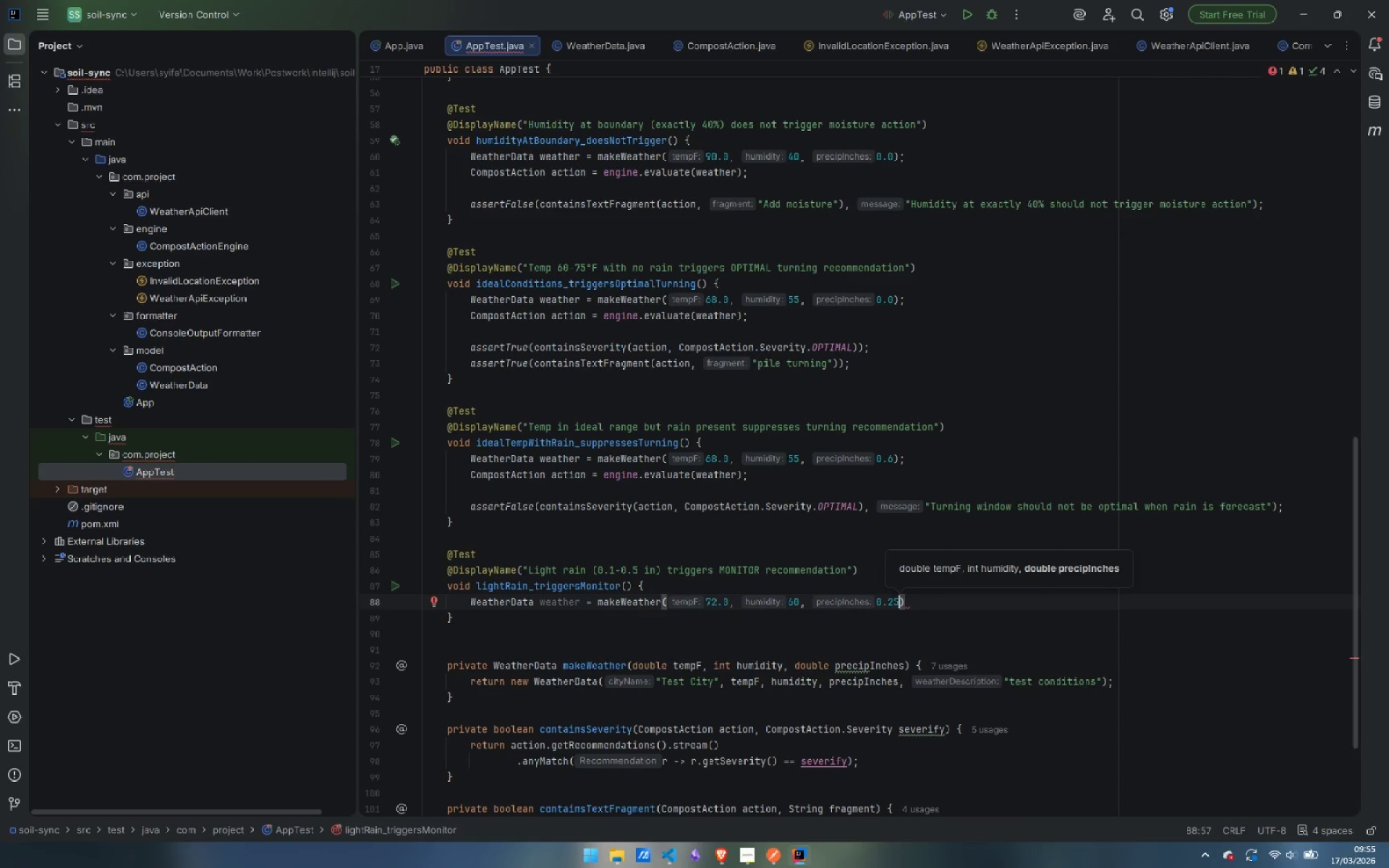 
key(ArrowRight)
 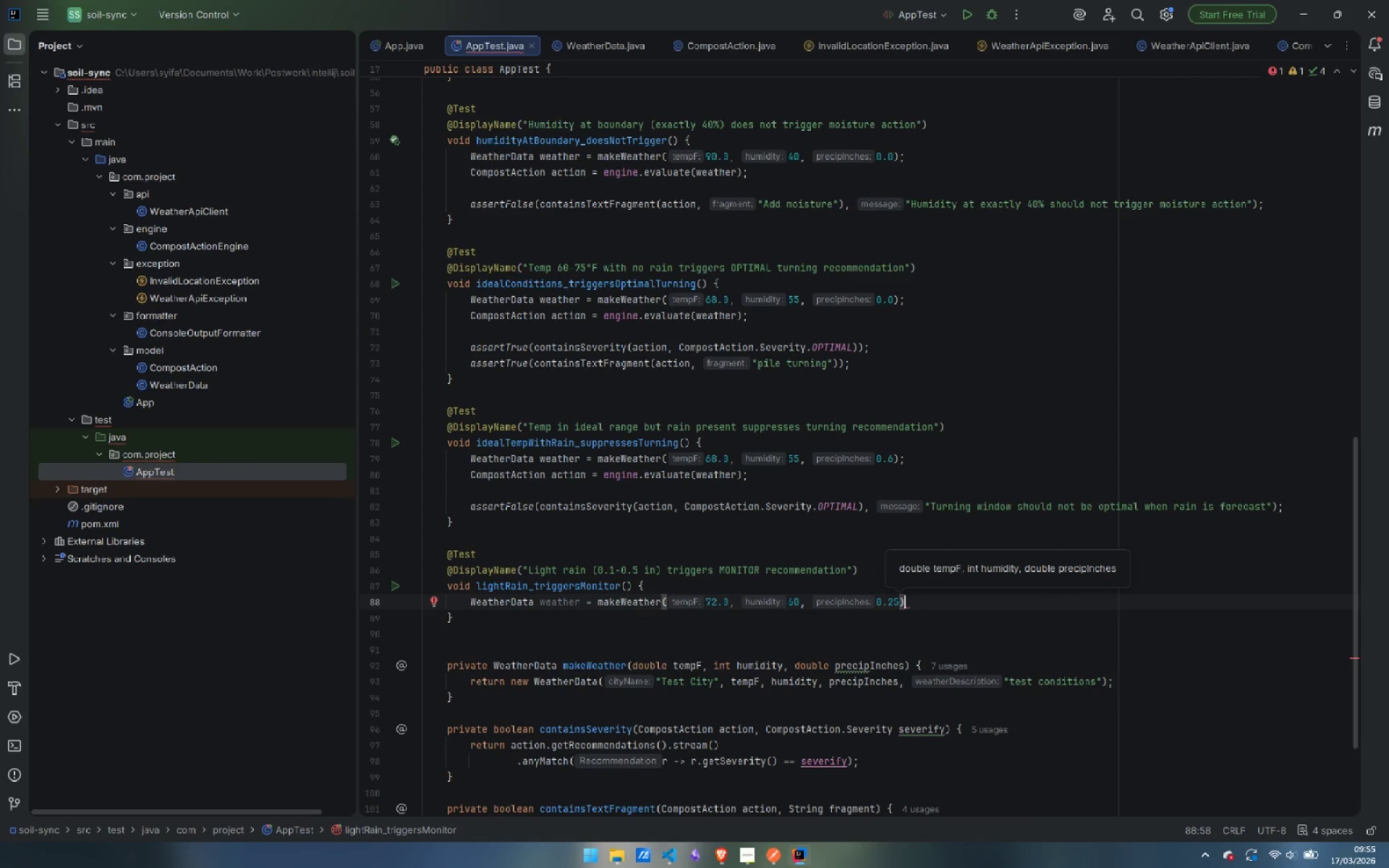 
key(Semicolon)
 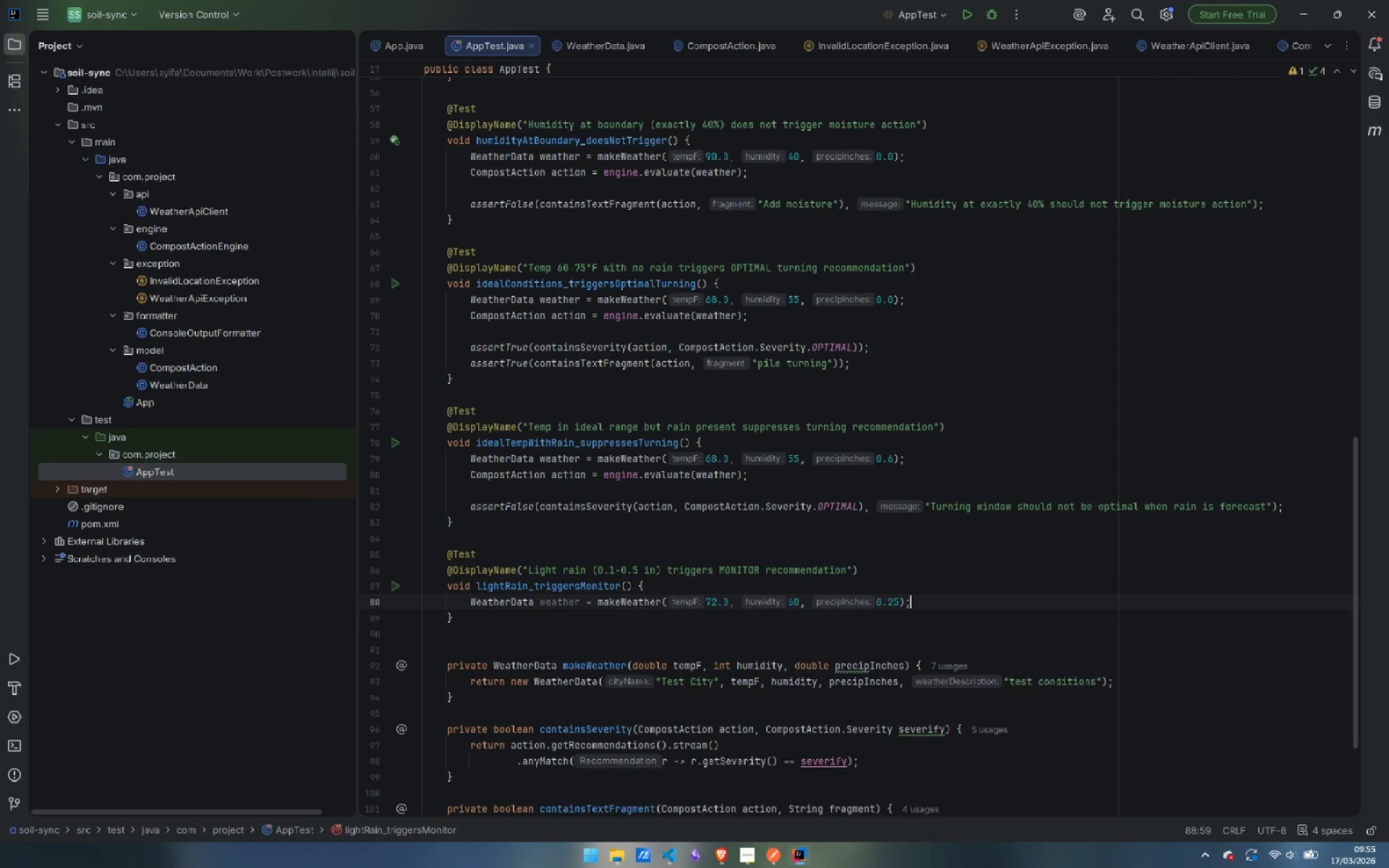 
key(Enter)
 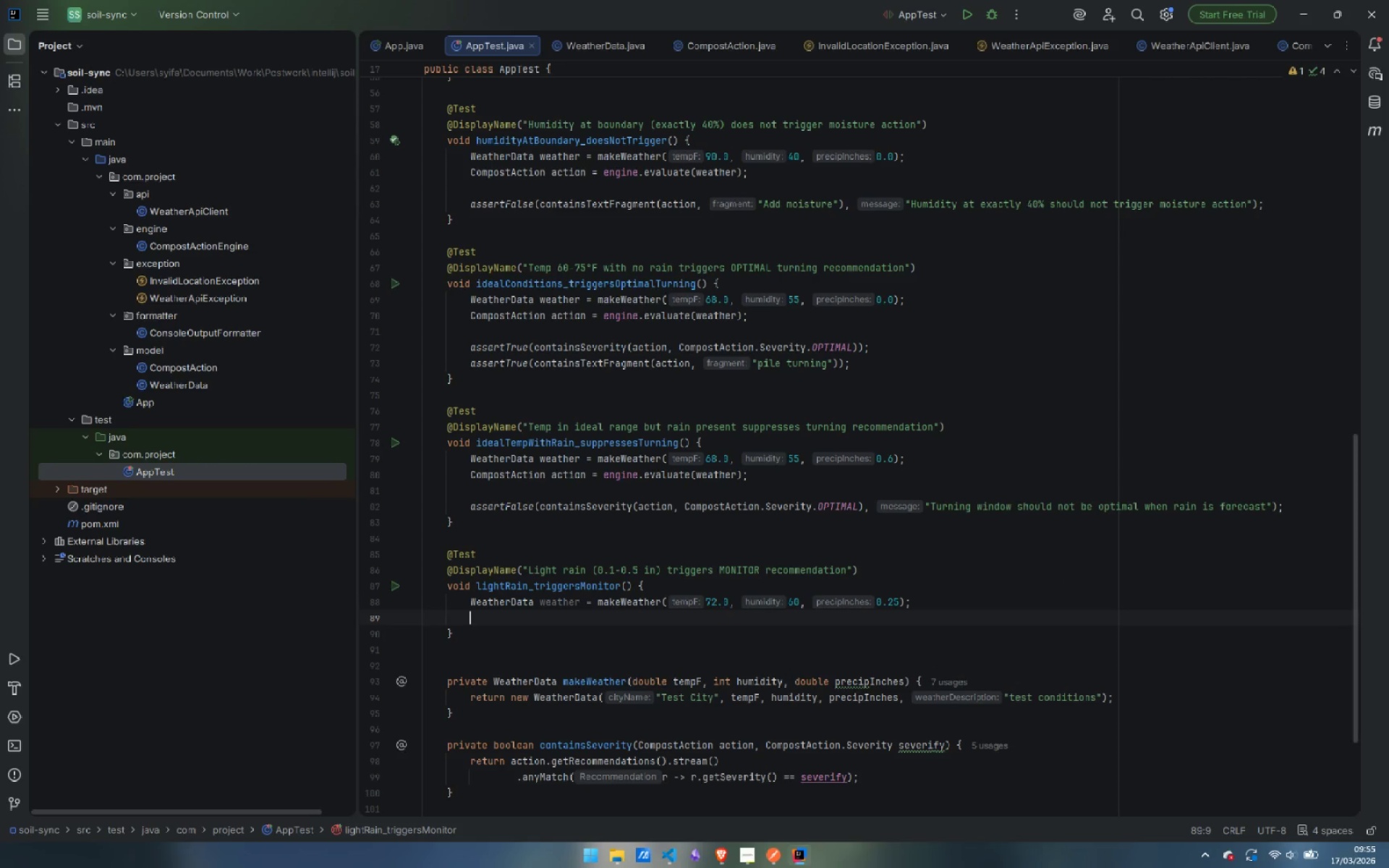 
type(Compo)
 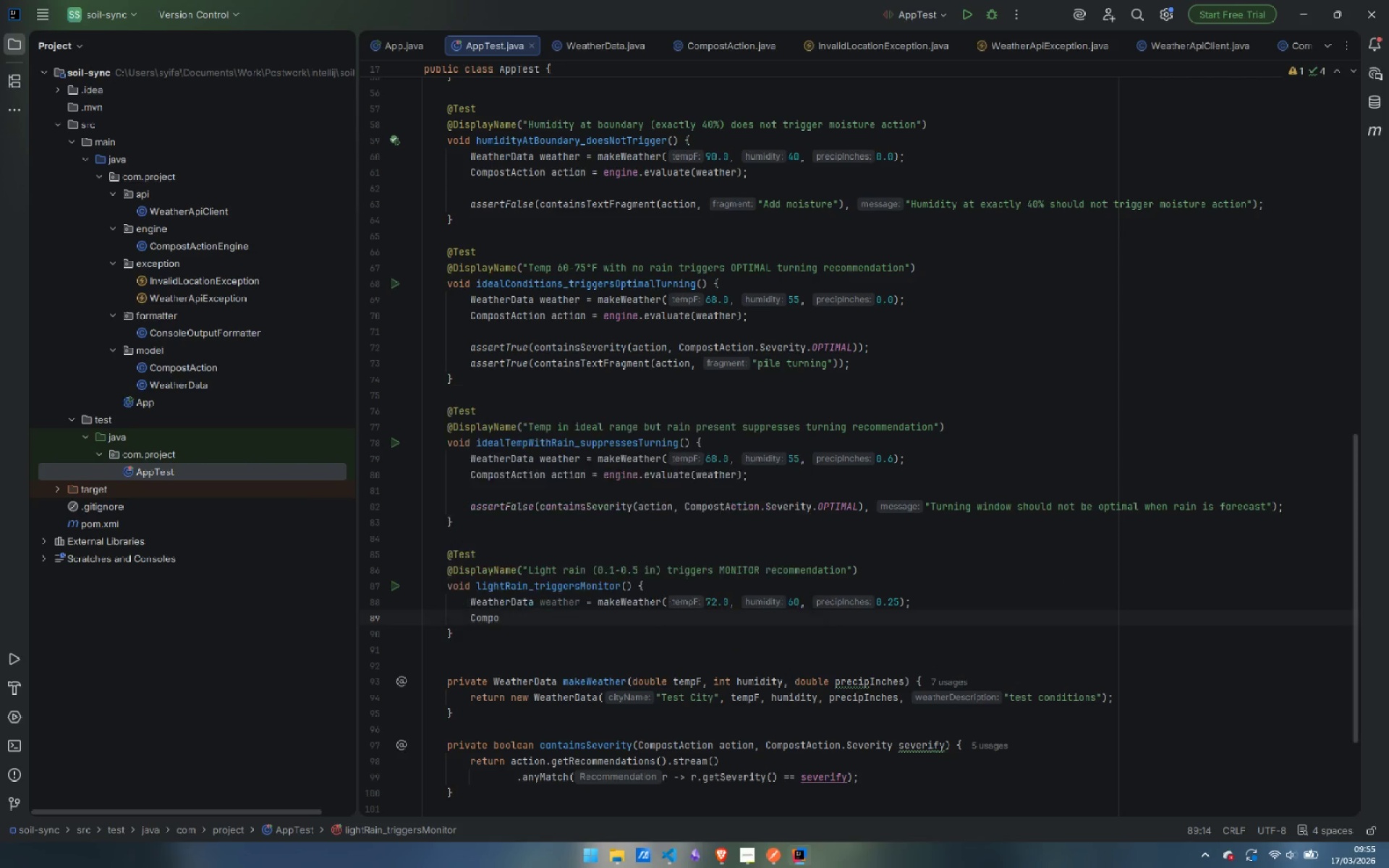 
key(Enter)
 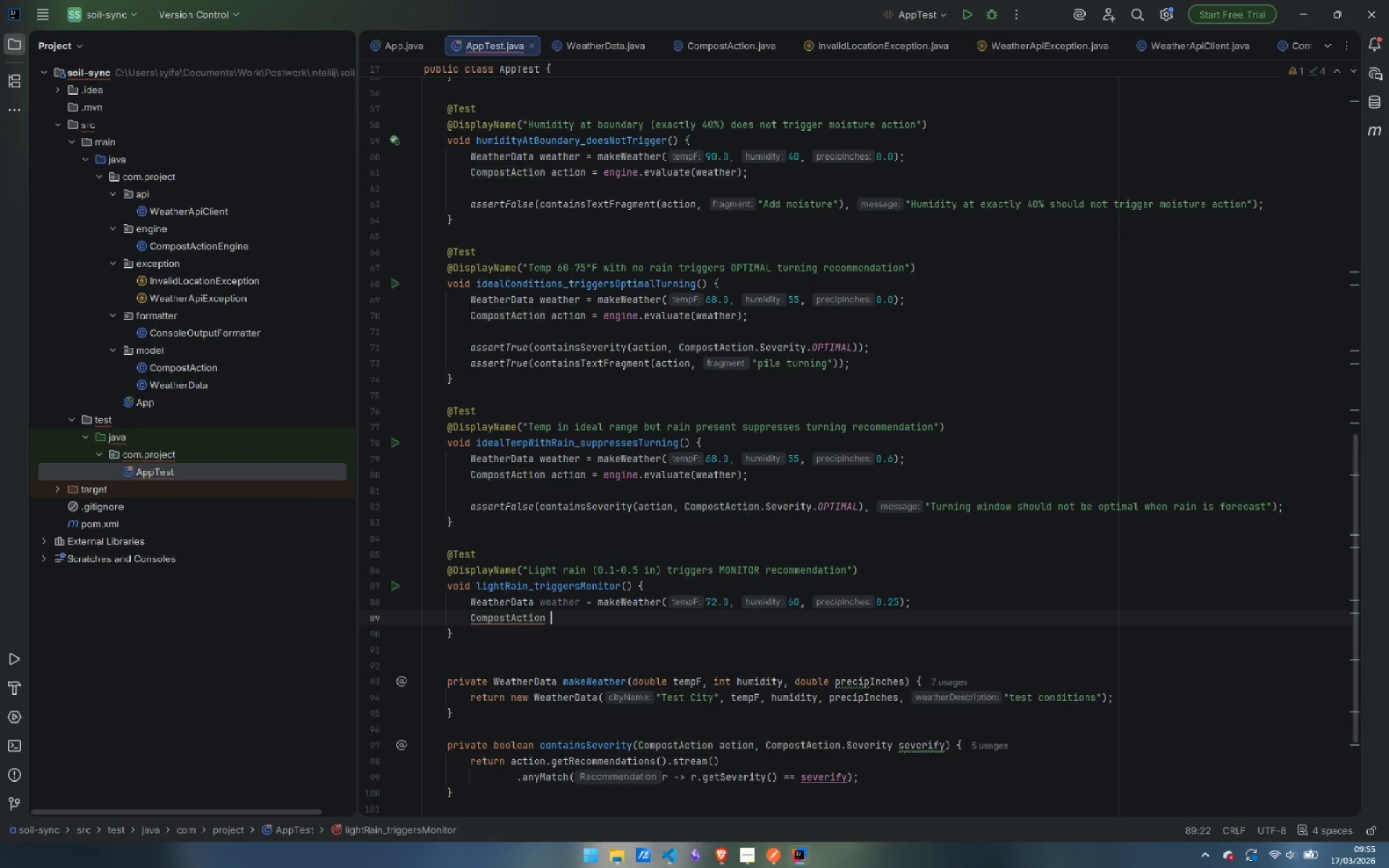 
type( ac)
 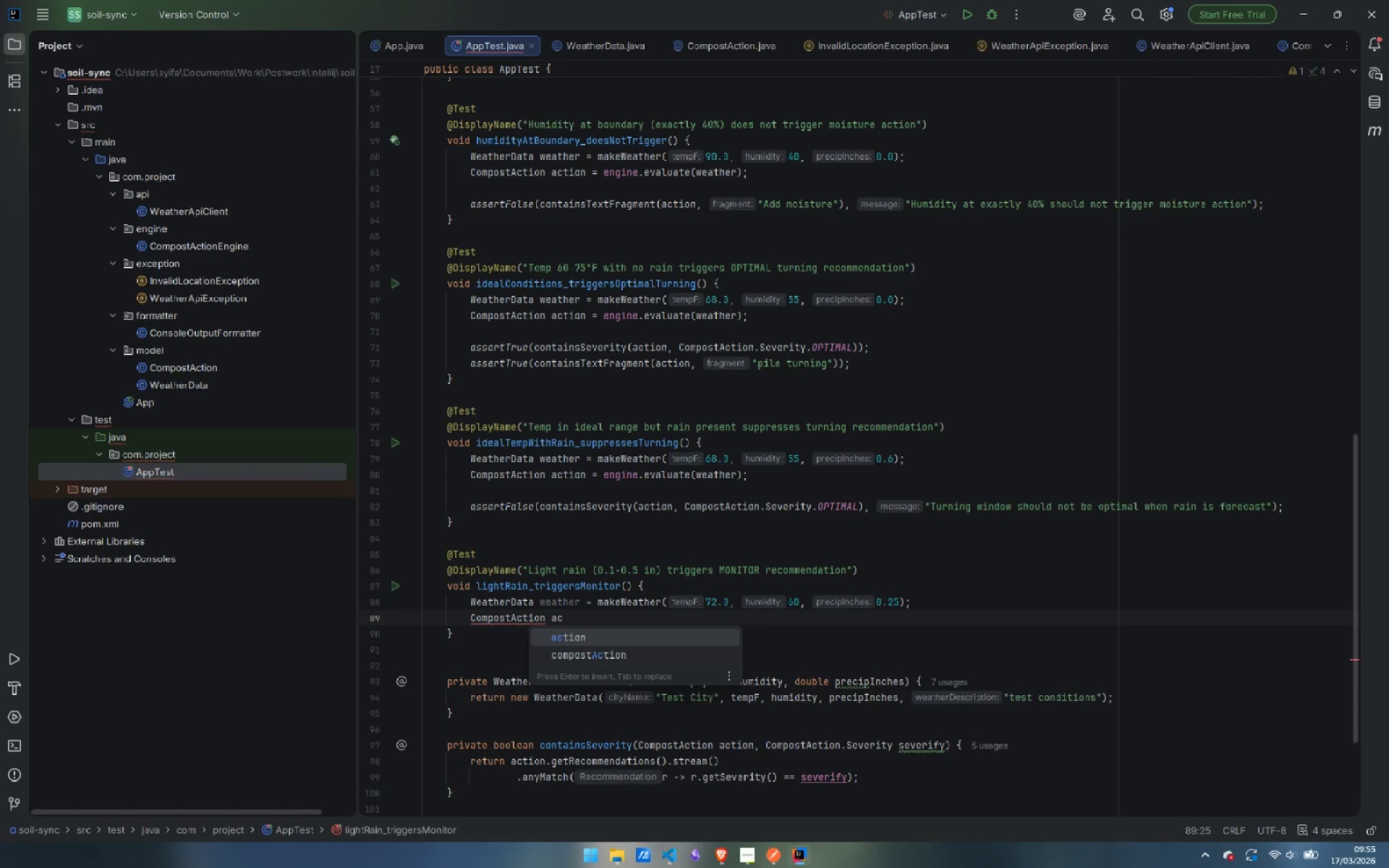 
key(Enter)
 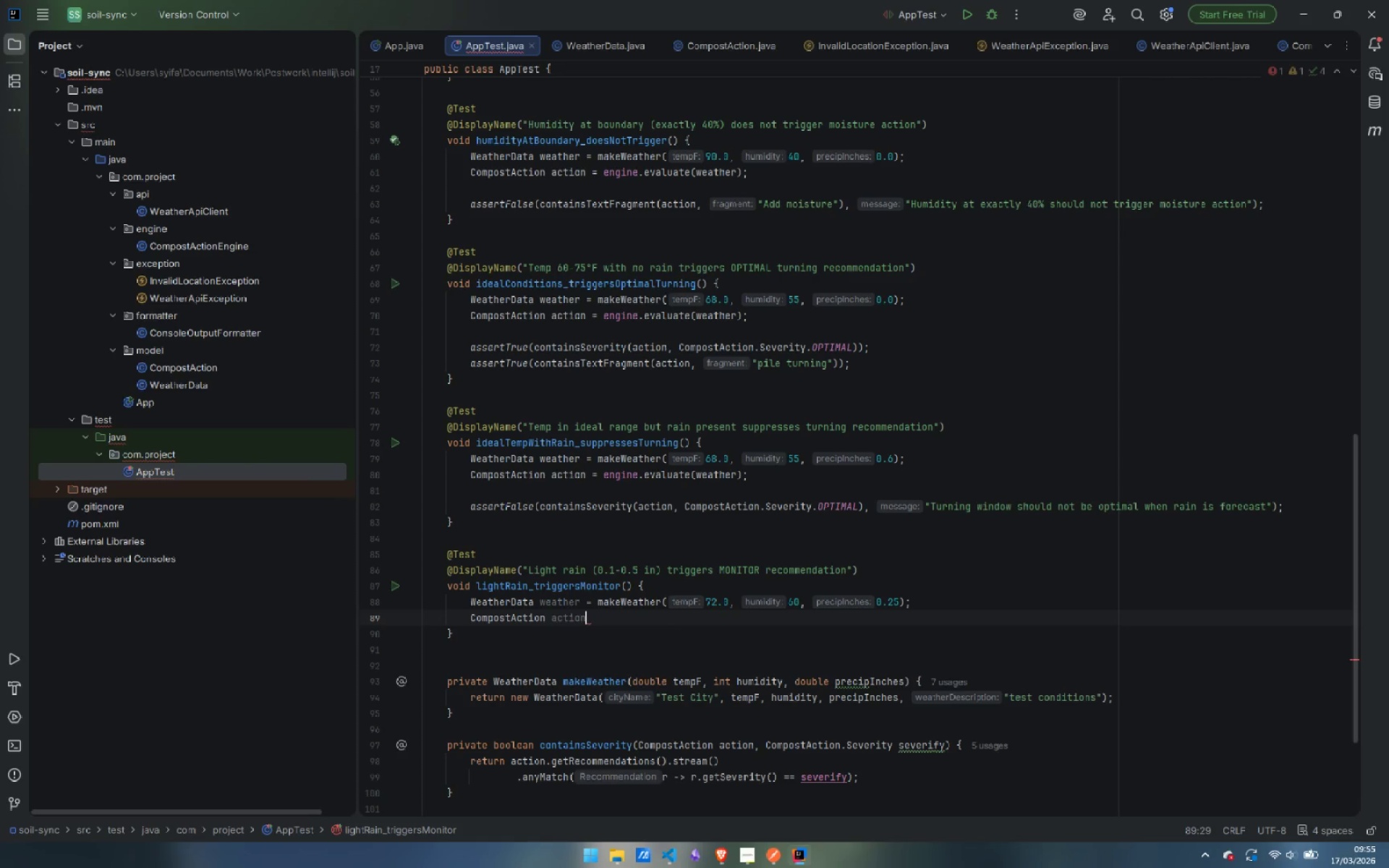 
type( = engin)
 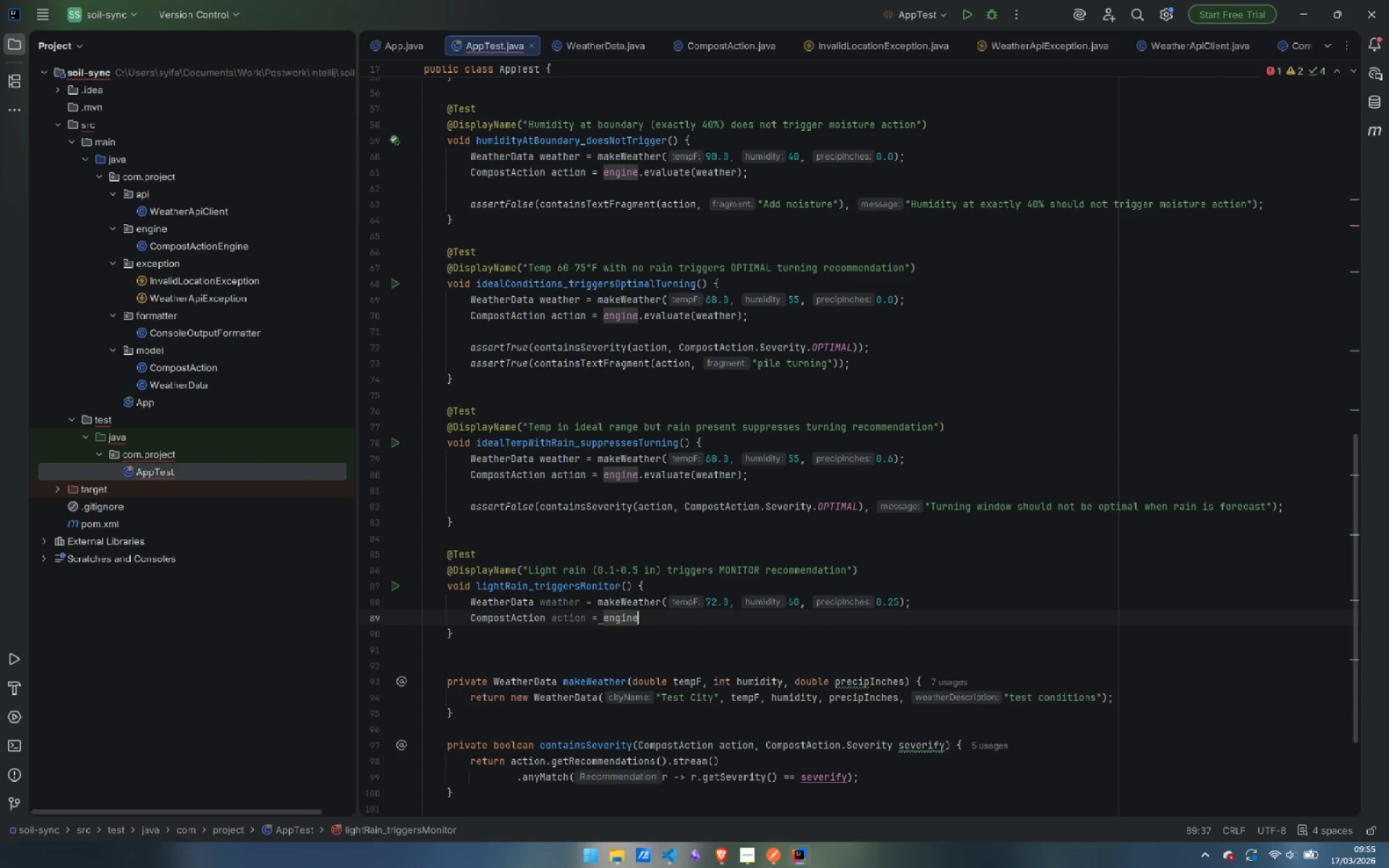 
key(Enter)
 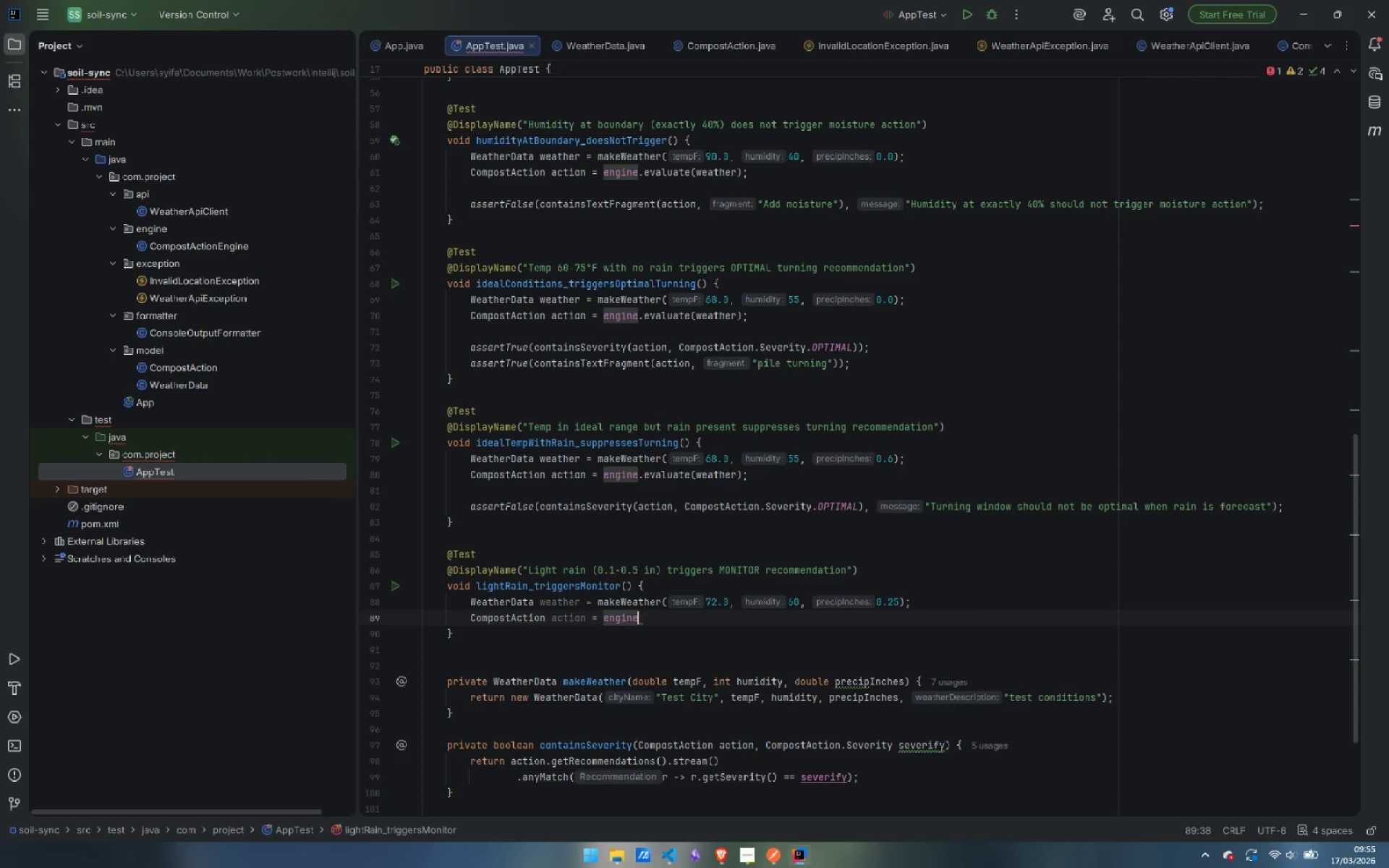 
type(.ev)
 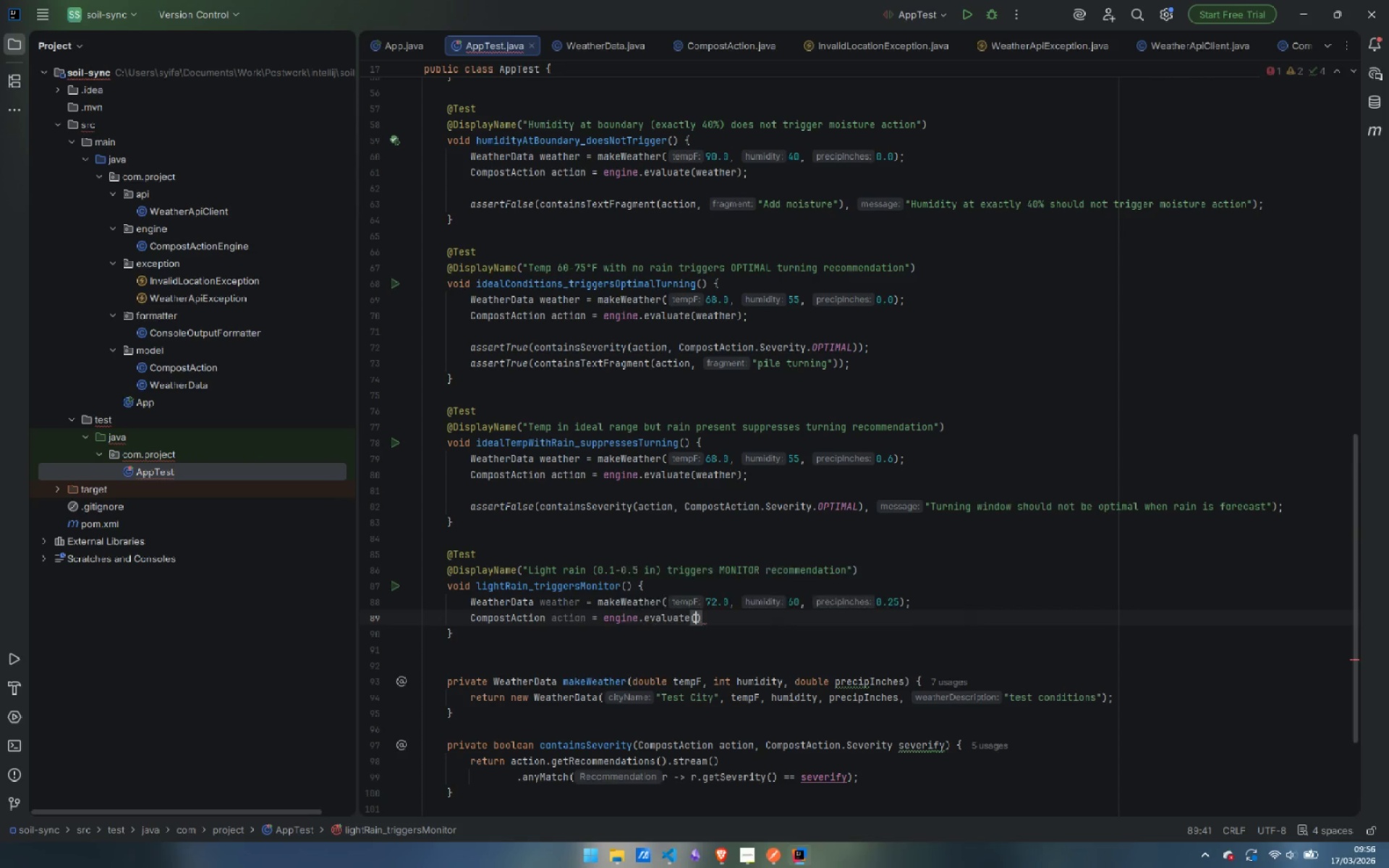 
key(Enter)
 